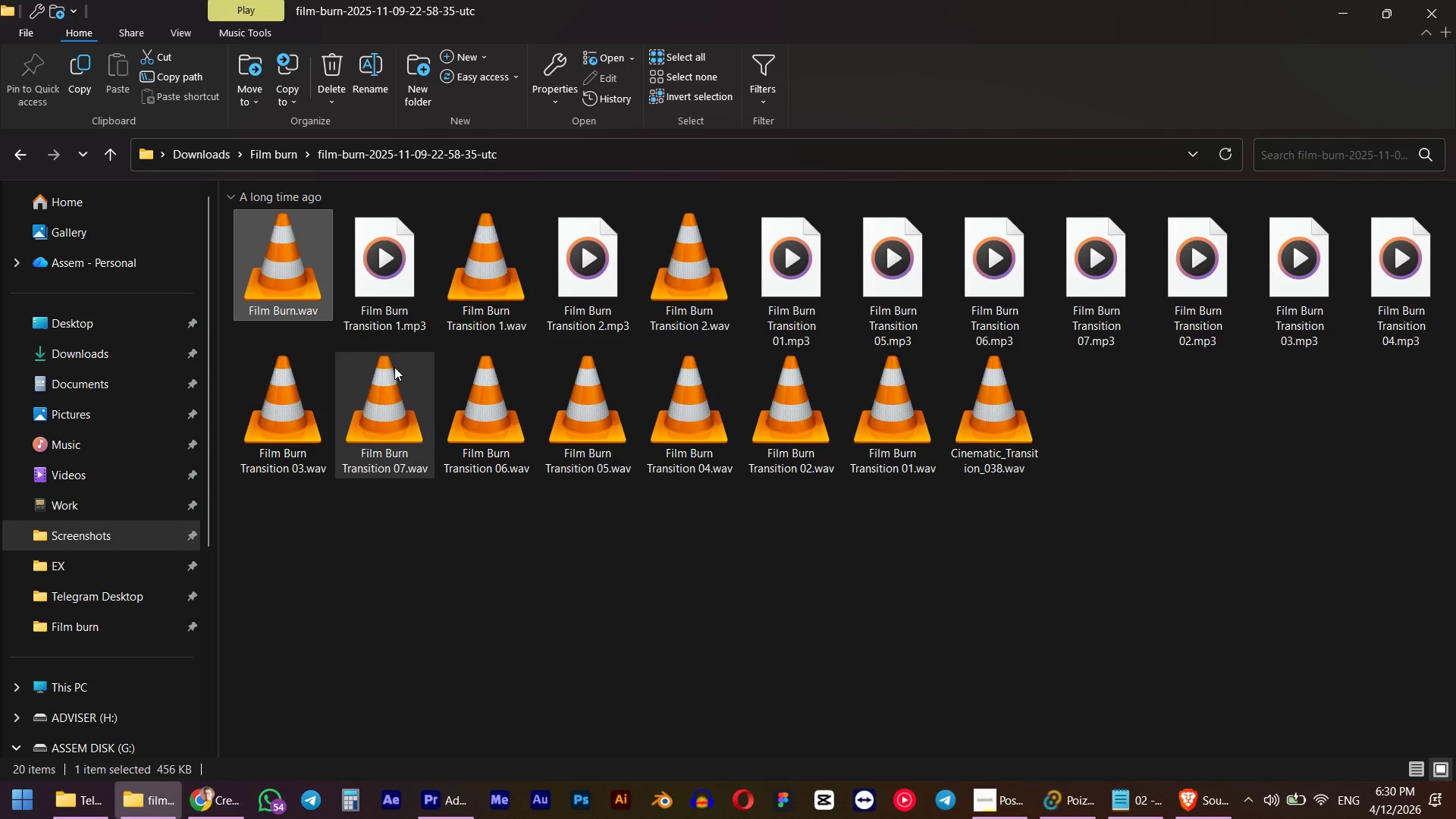 
mouse_move([409, 350])
 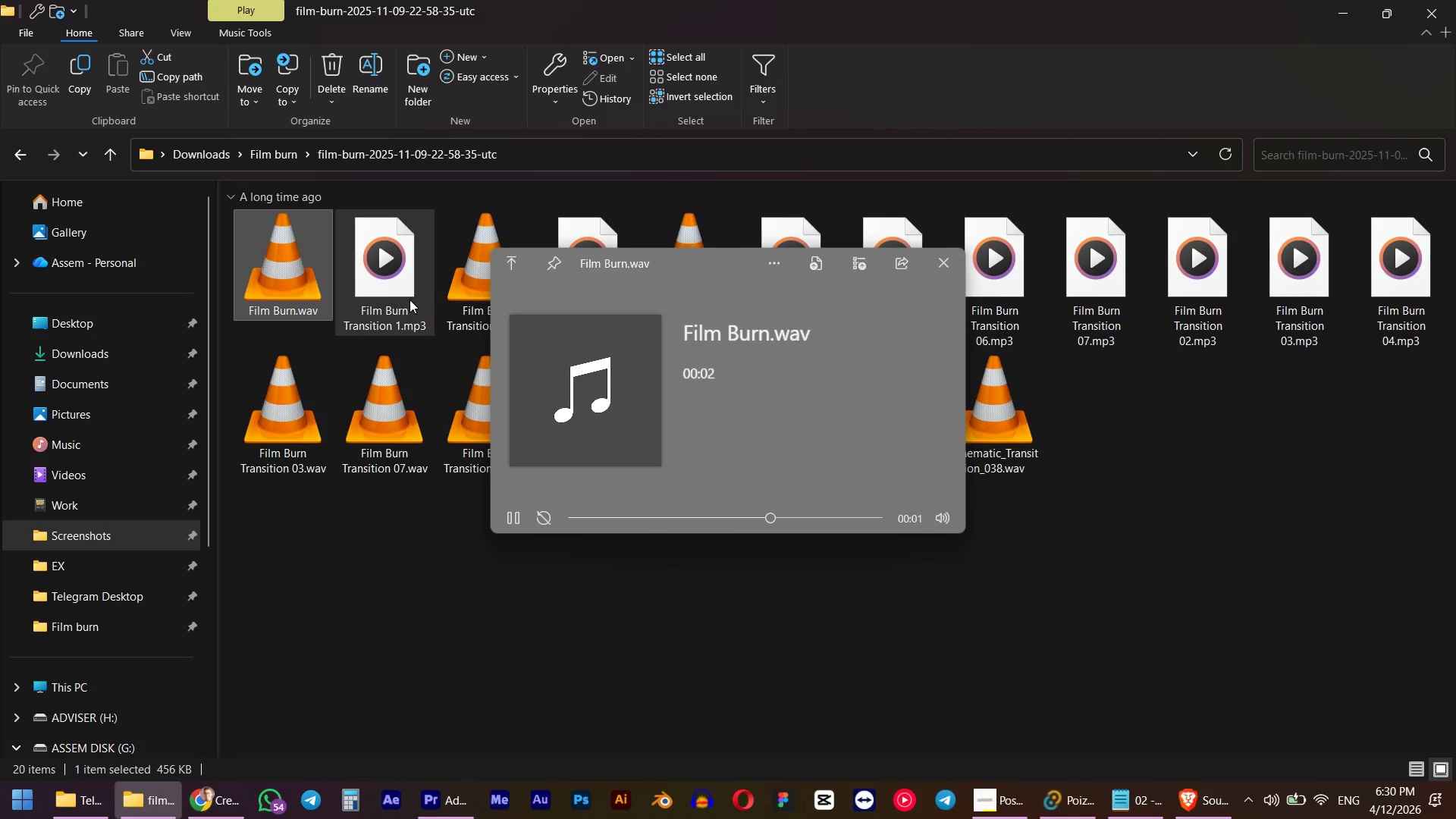 
left_click([410, 300])
 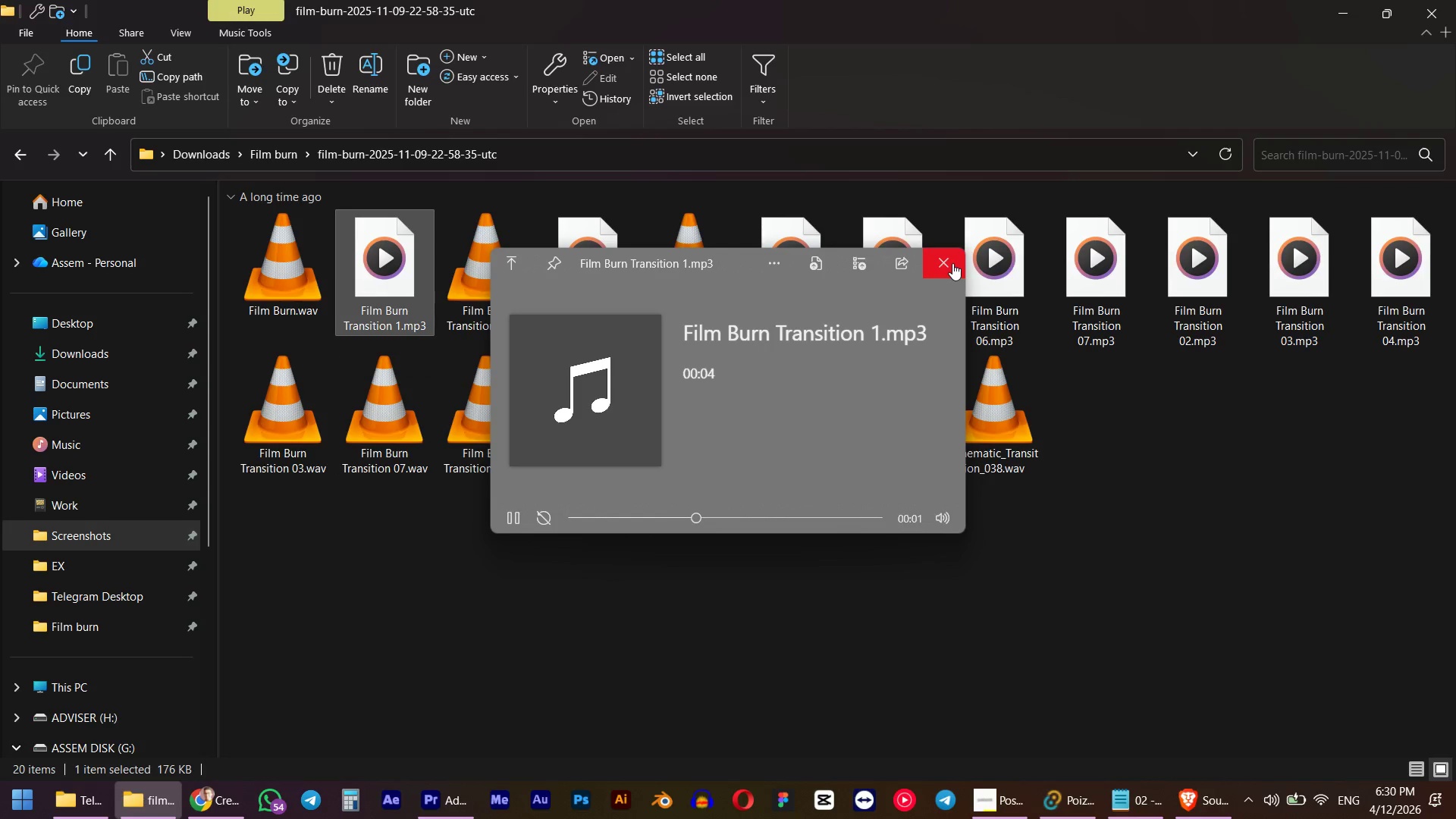 
left_click([959, 265])
 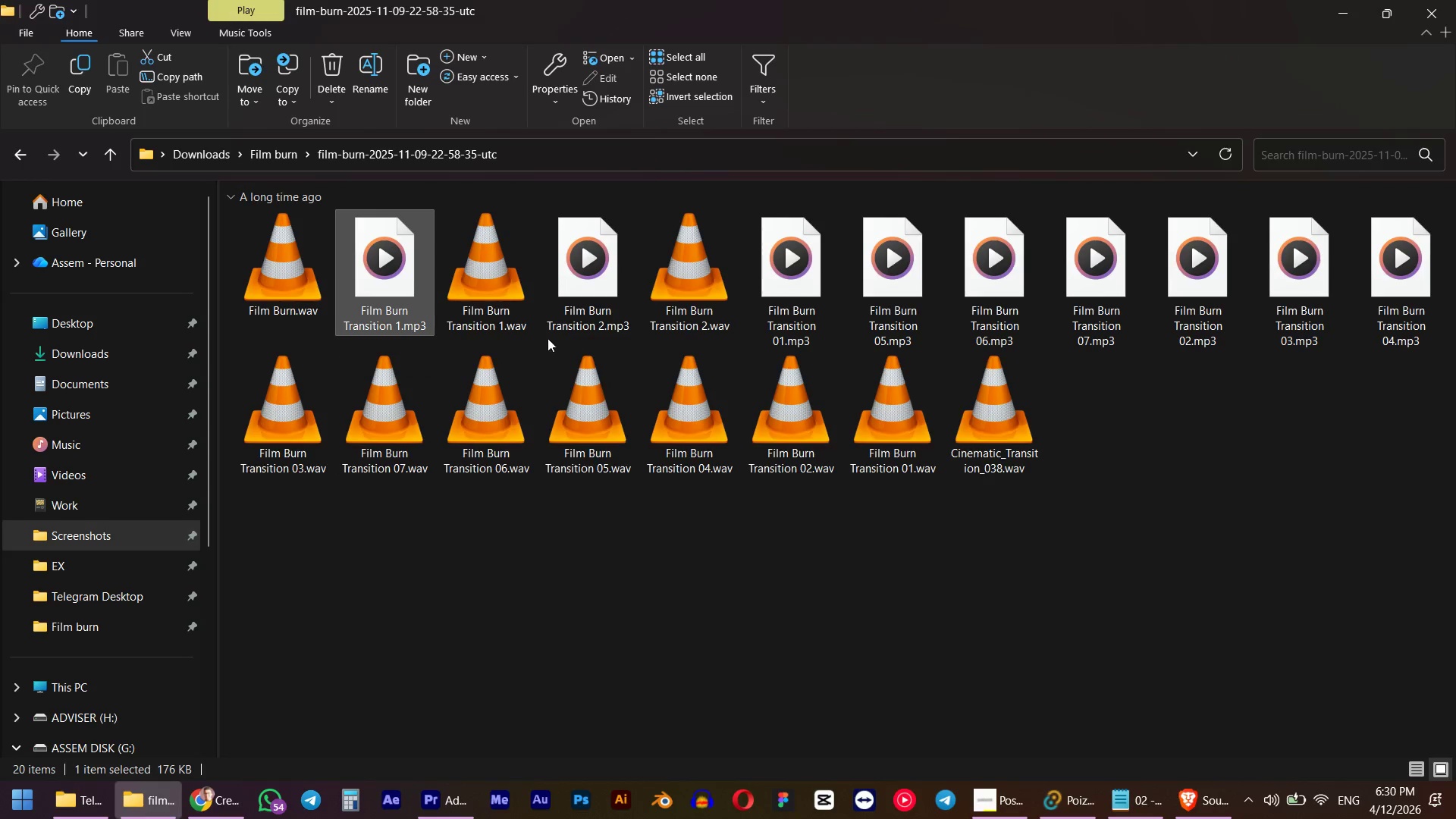 
hold_key(key=ControlLeft, duration=5.12)
left_click([595, 271])
 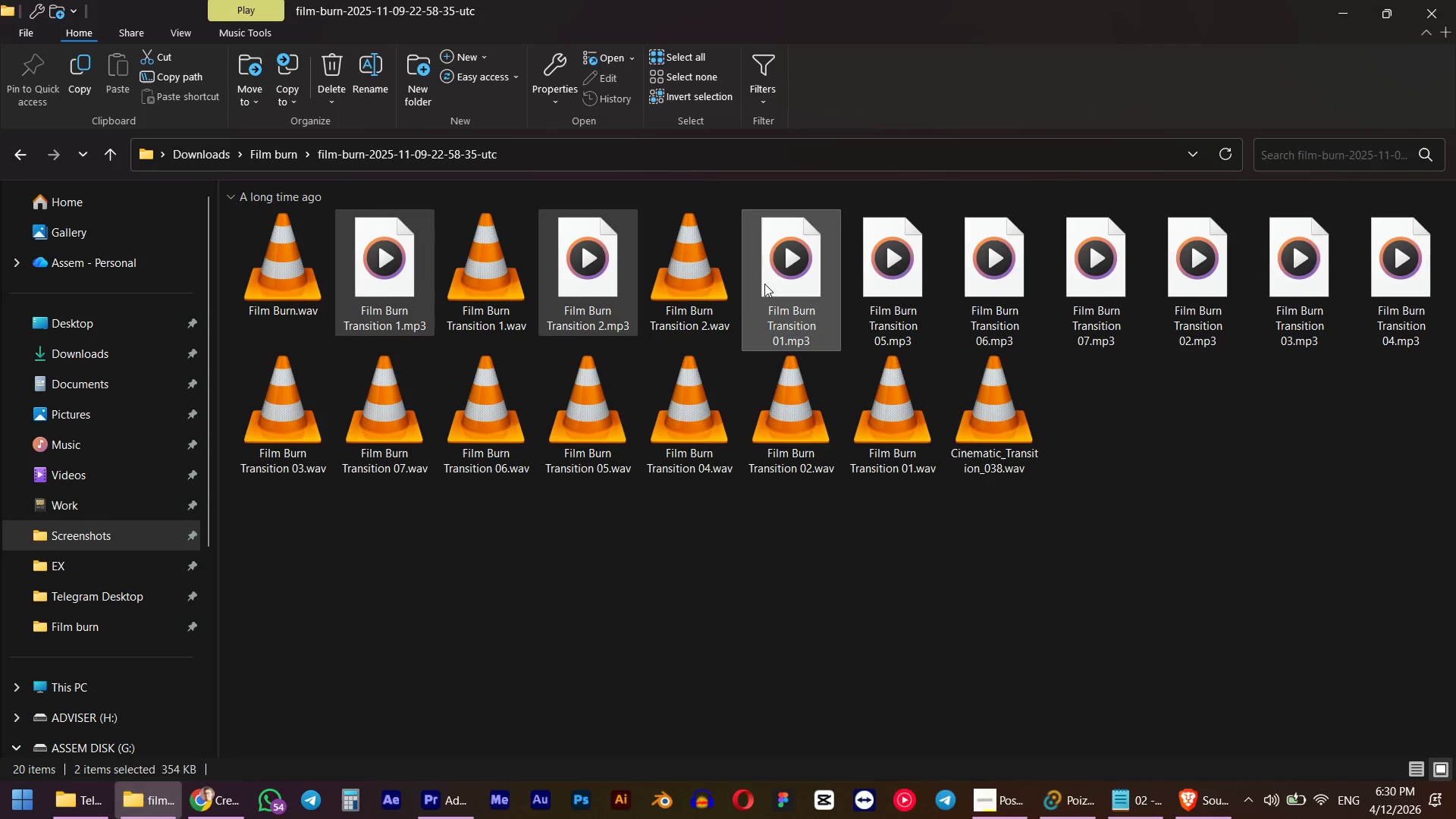 
double_click([873, 293])
 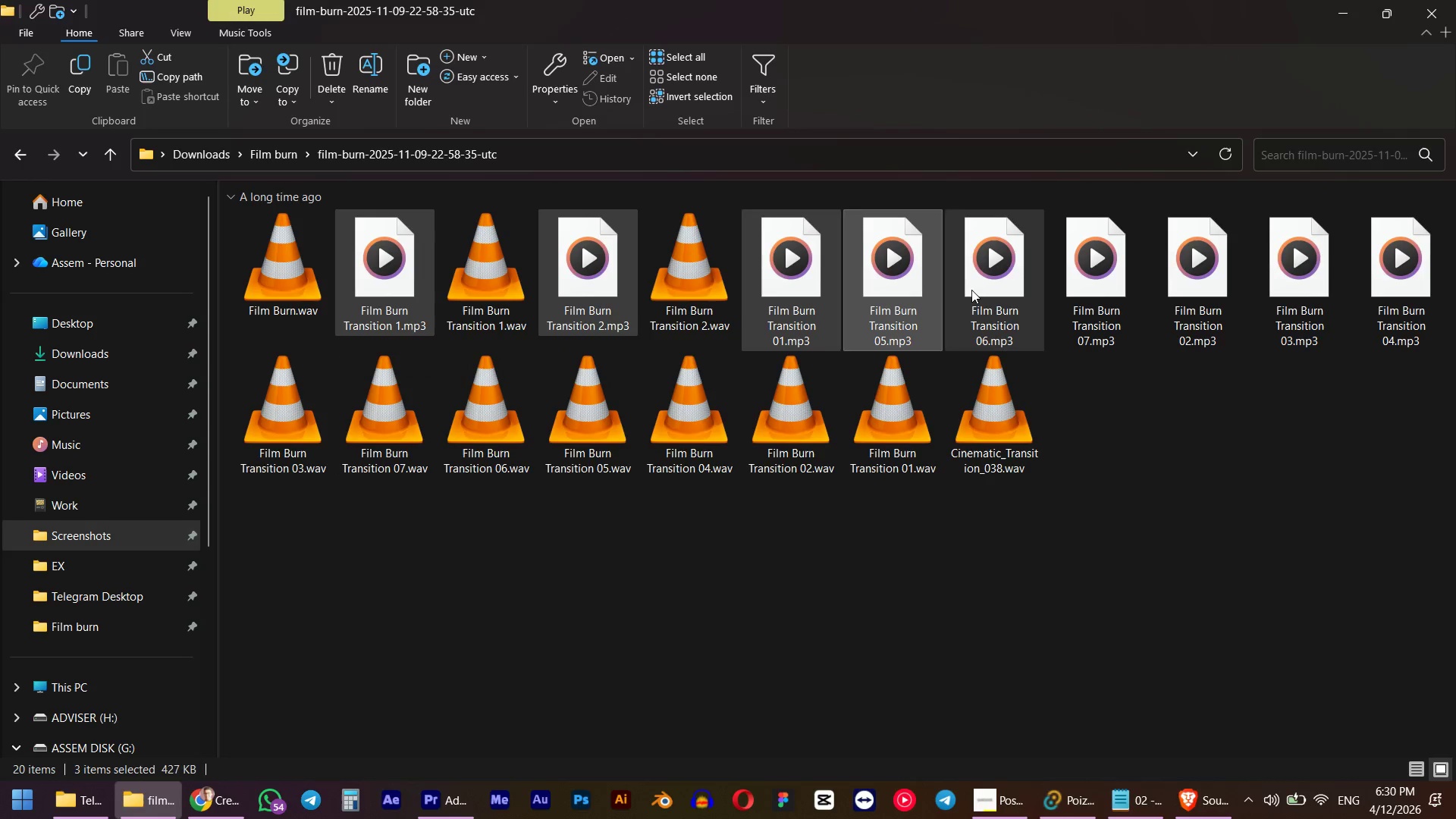 
triple_click([973, 290])
 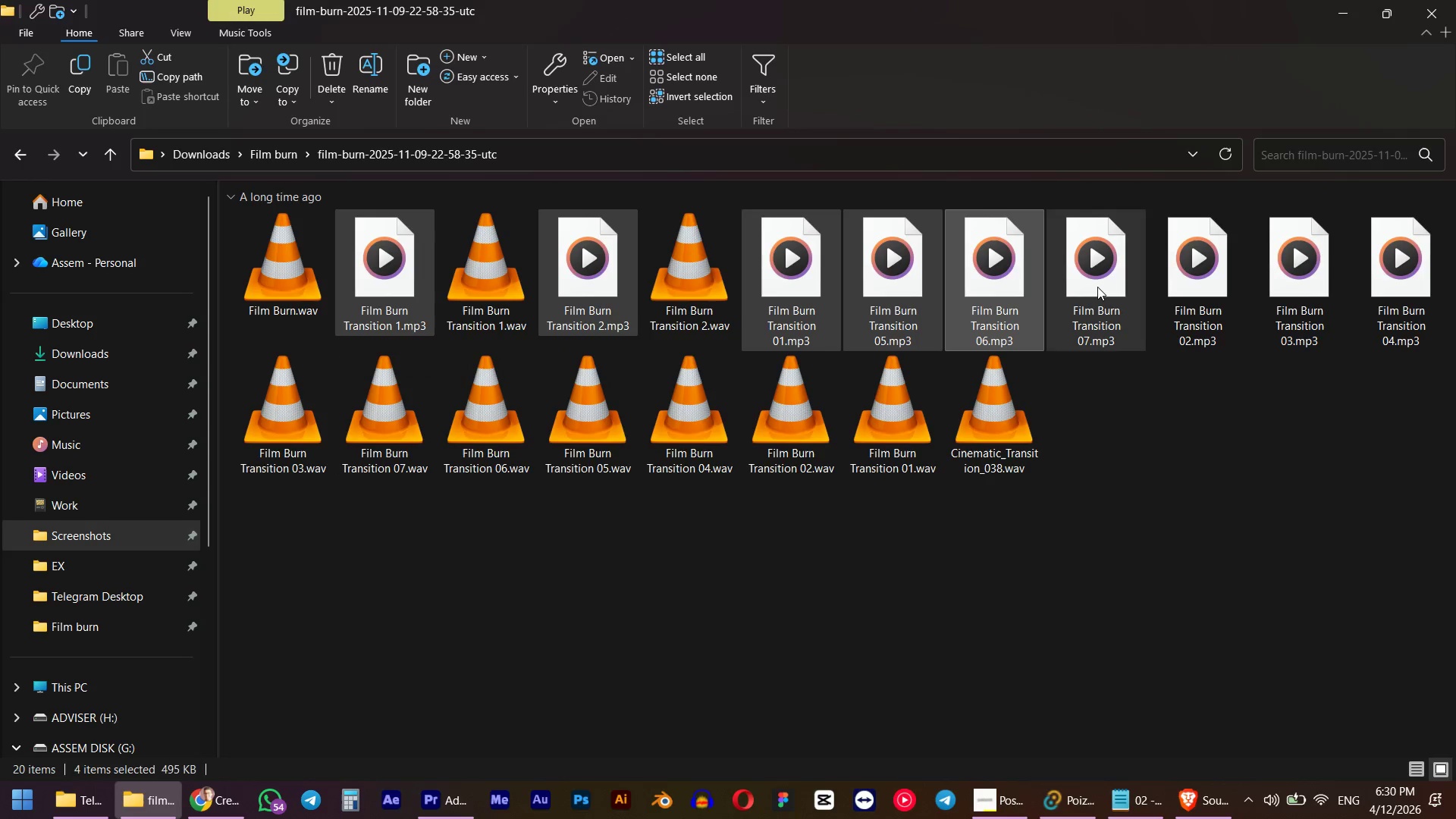 
triple_click([1097, 287])
 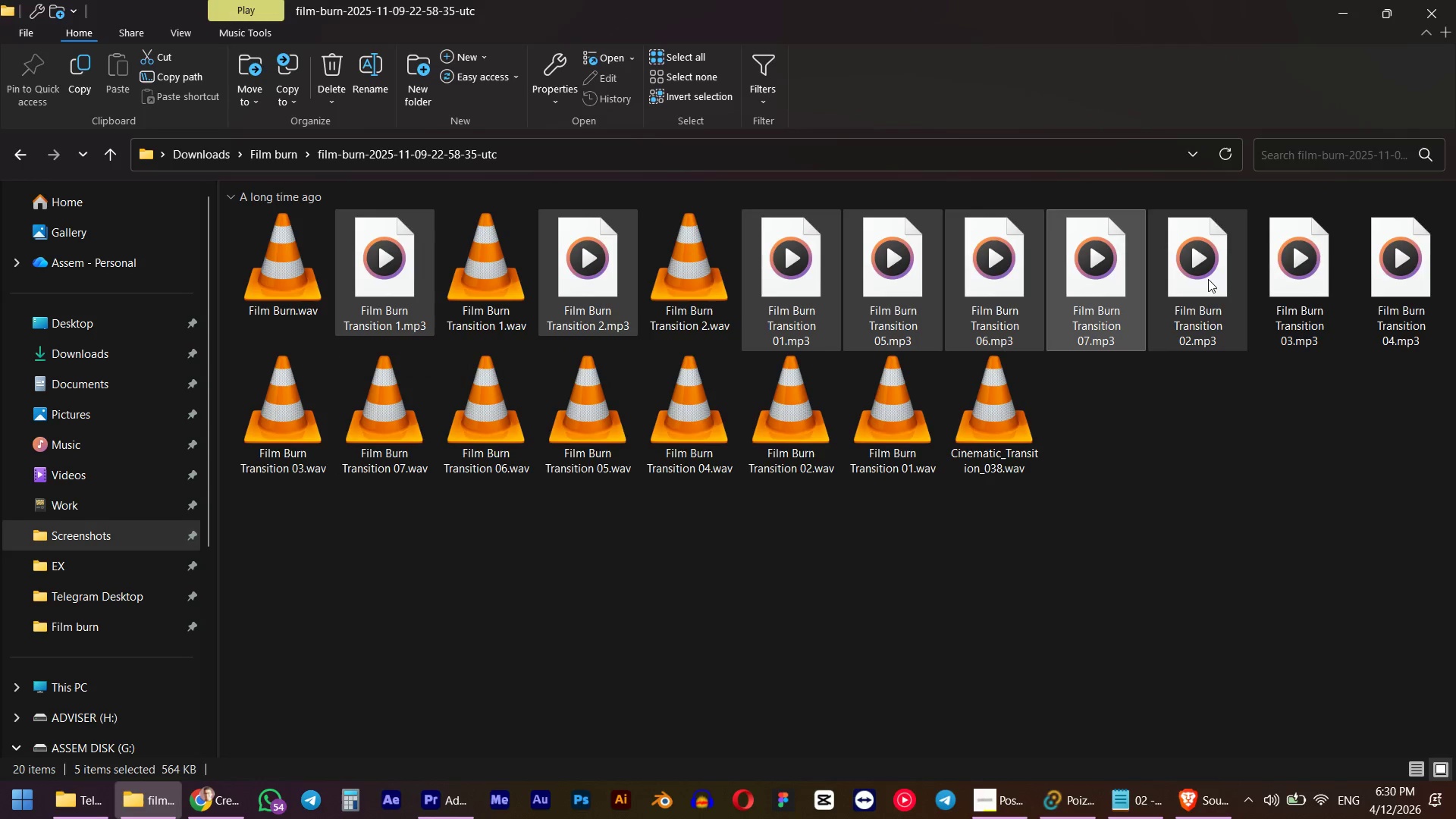 
triple_click([1208, 279])
 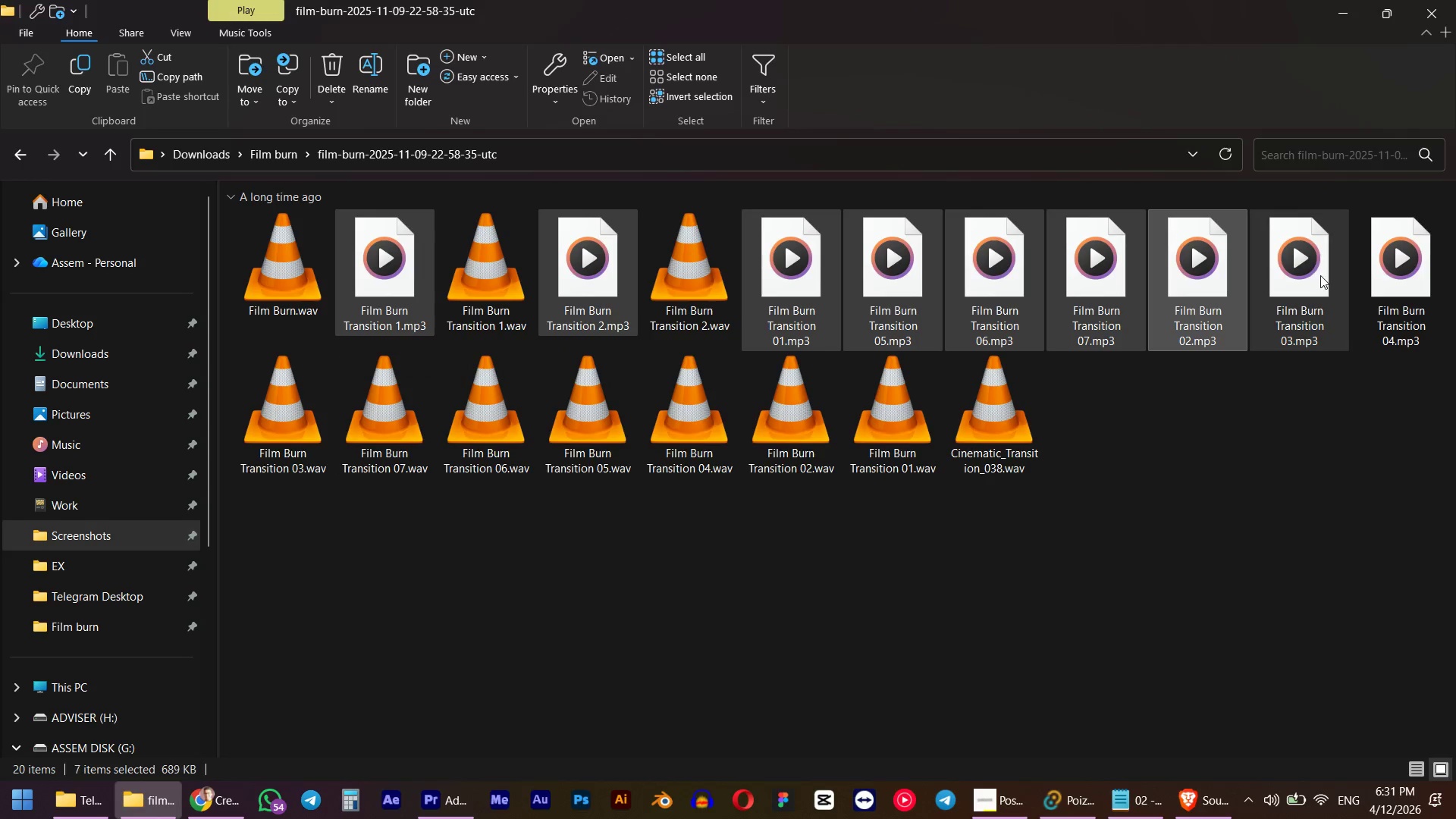 
left_click([1320, 275])
 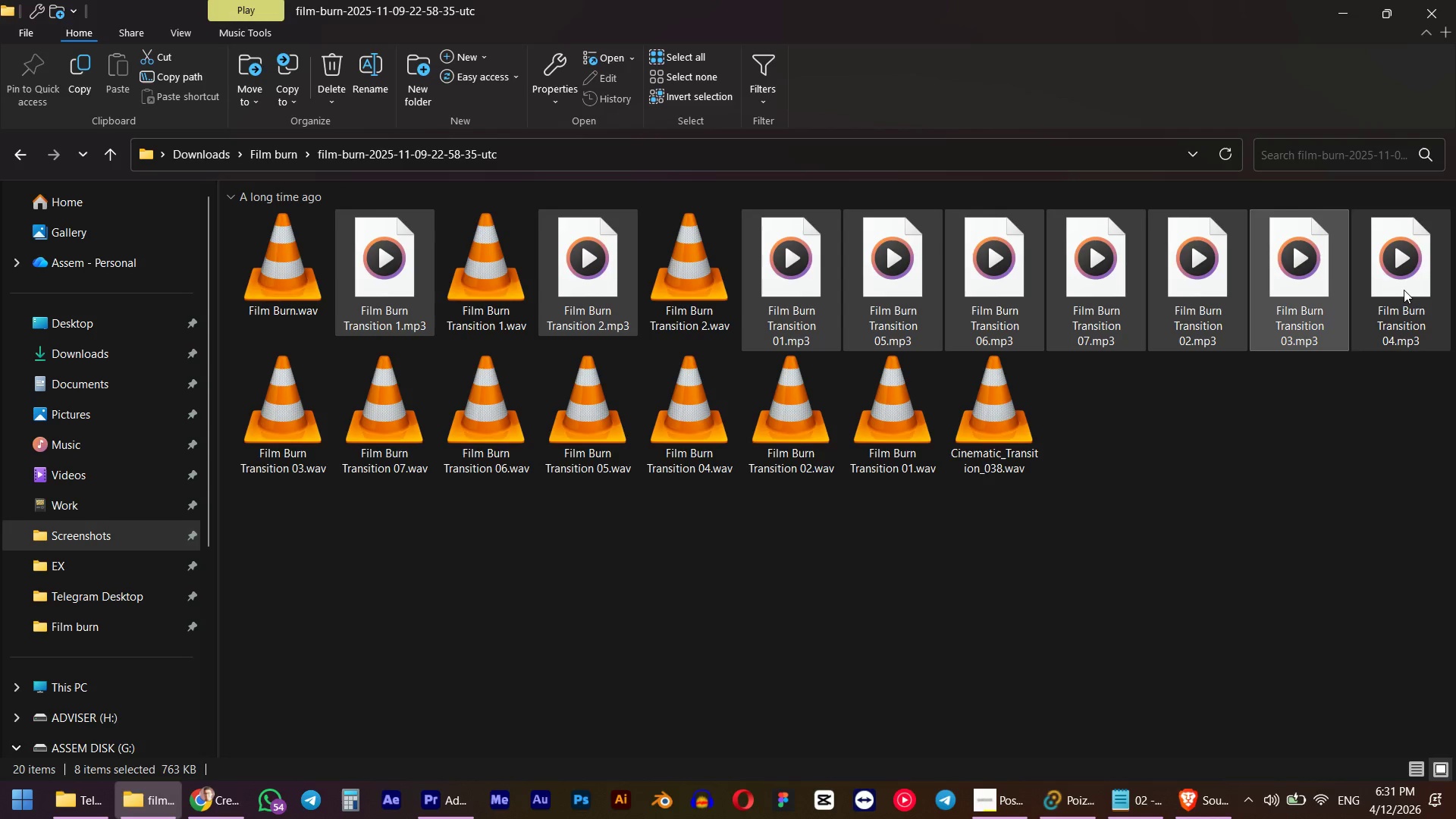 
left_click([1404, 290])
 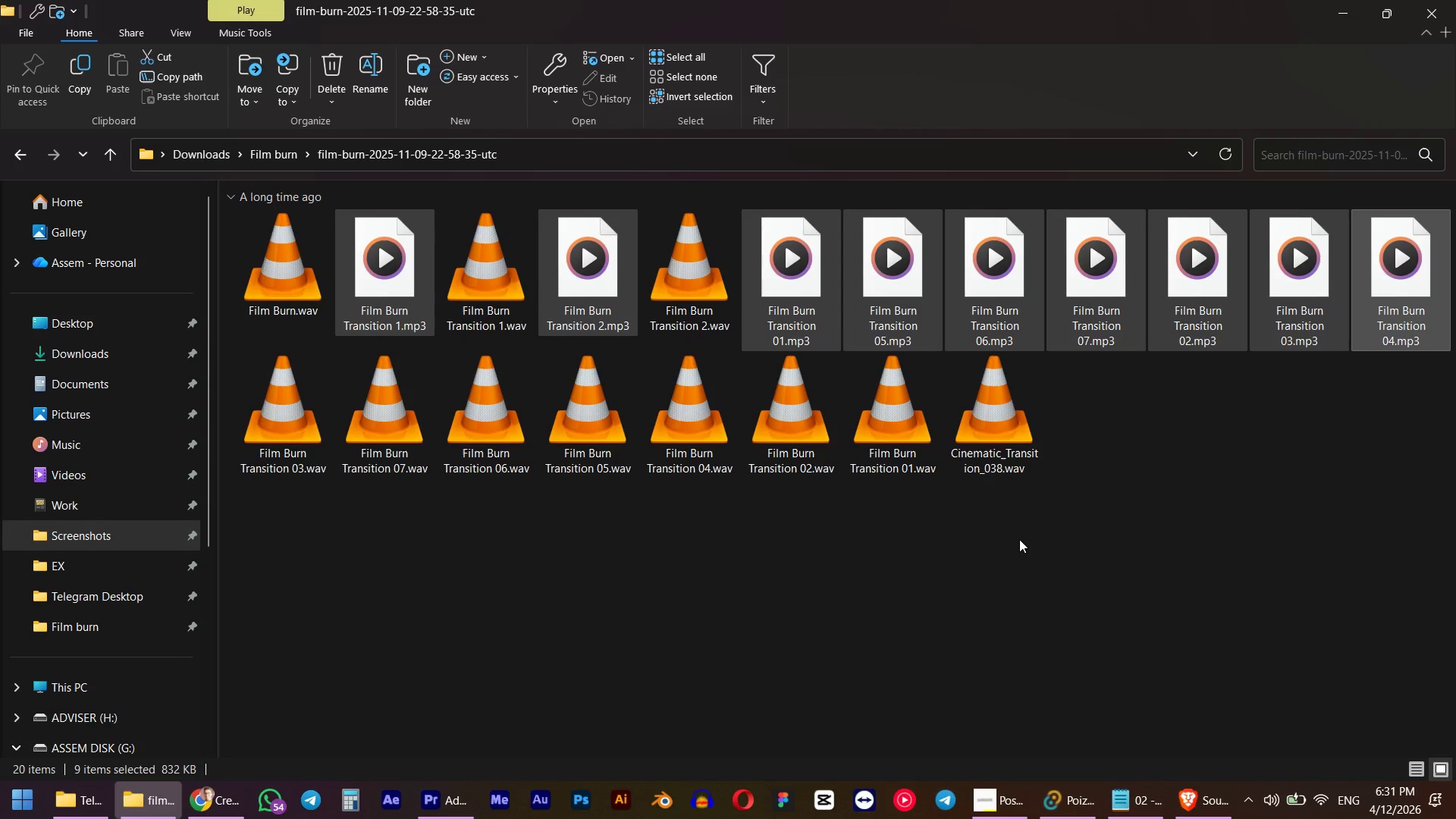 
wait(6.92)
 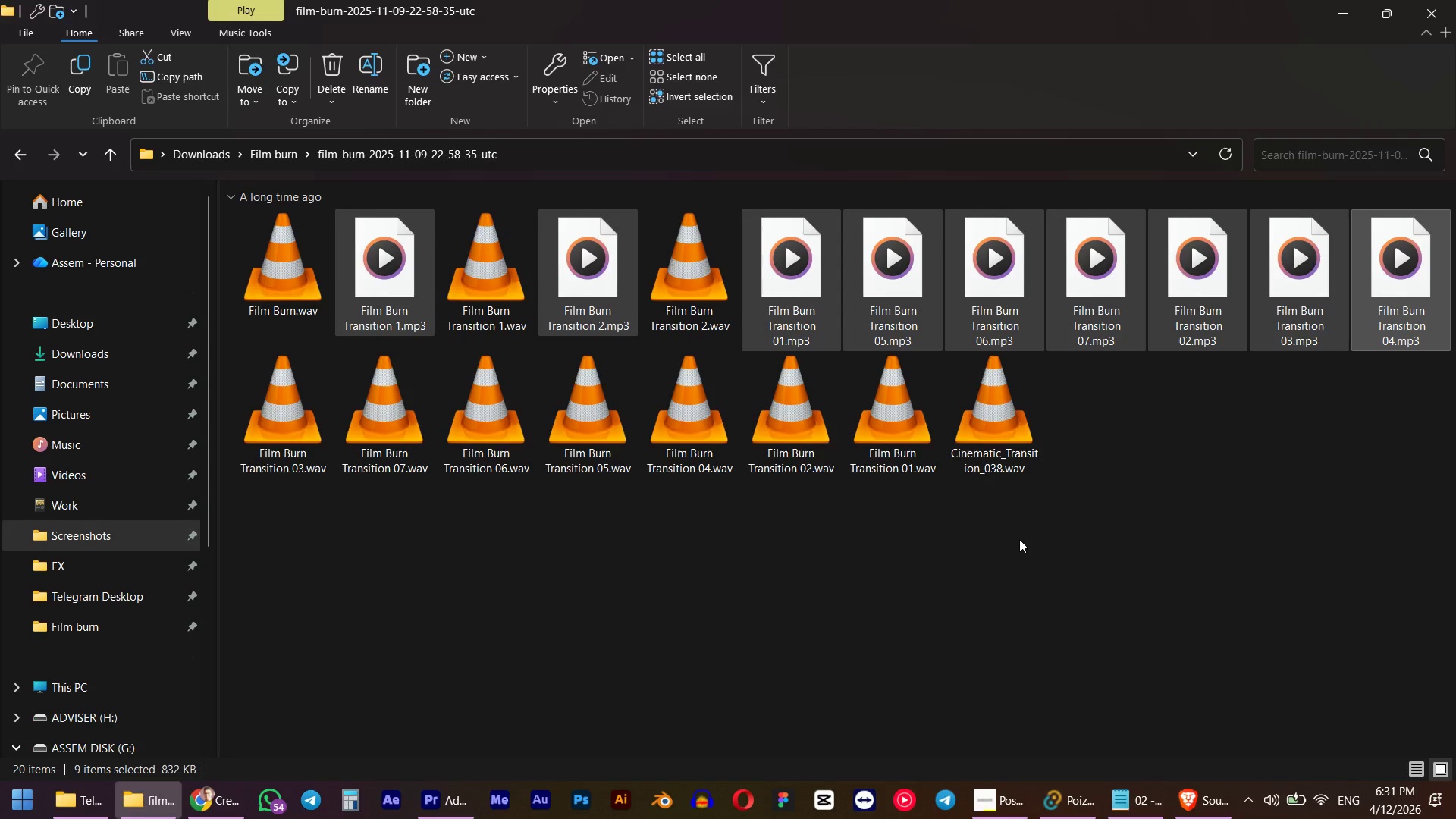 
key(Delete)
 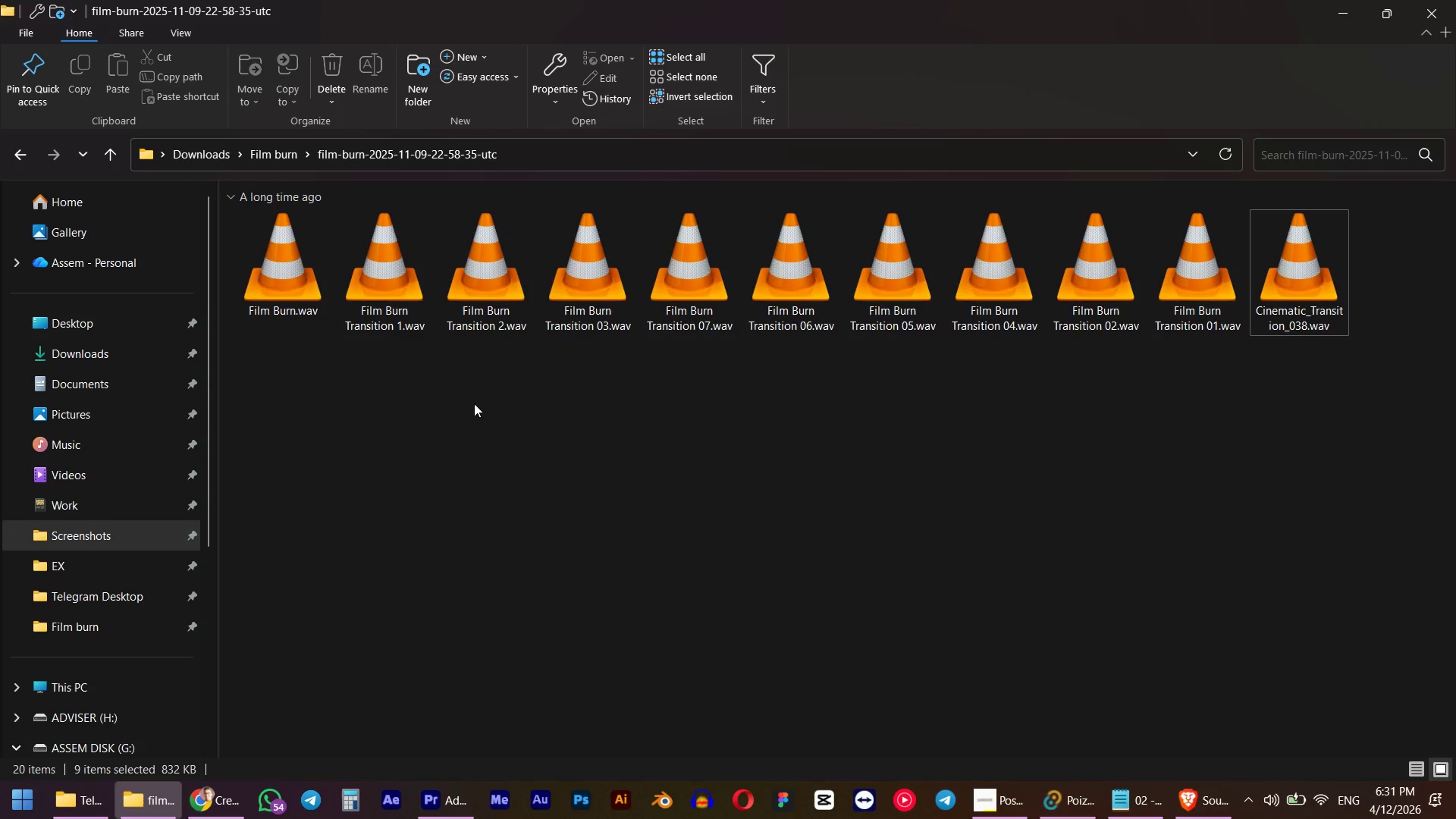 
left_click([312, 291])
 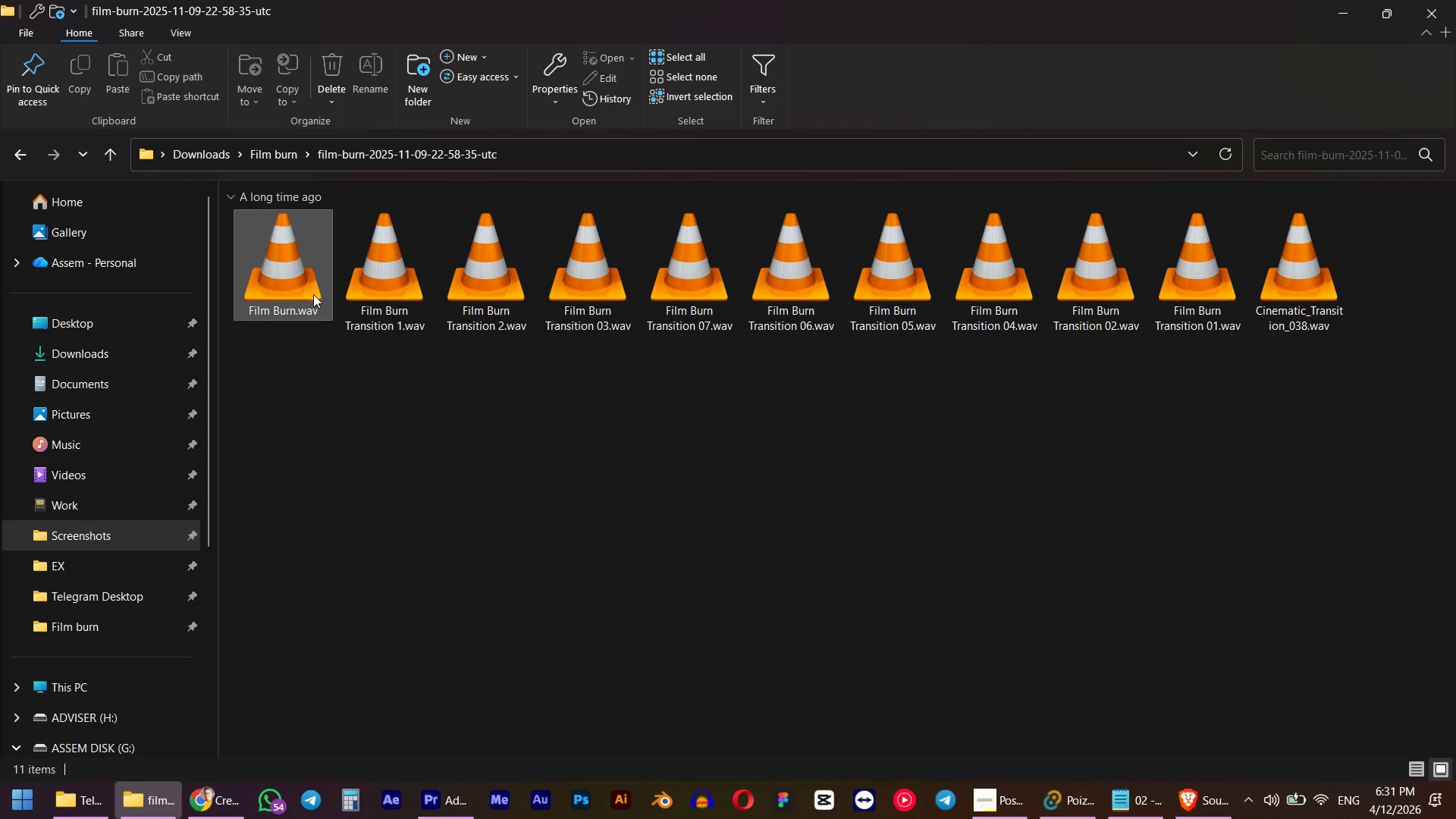 
key(Space)
 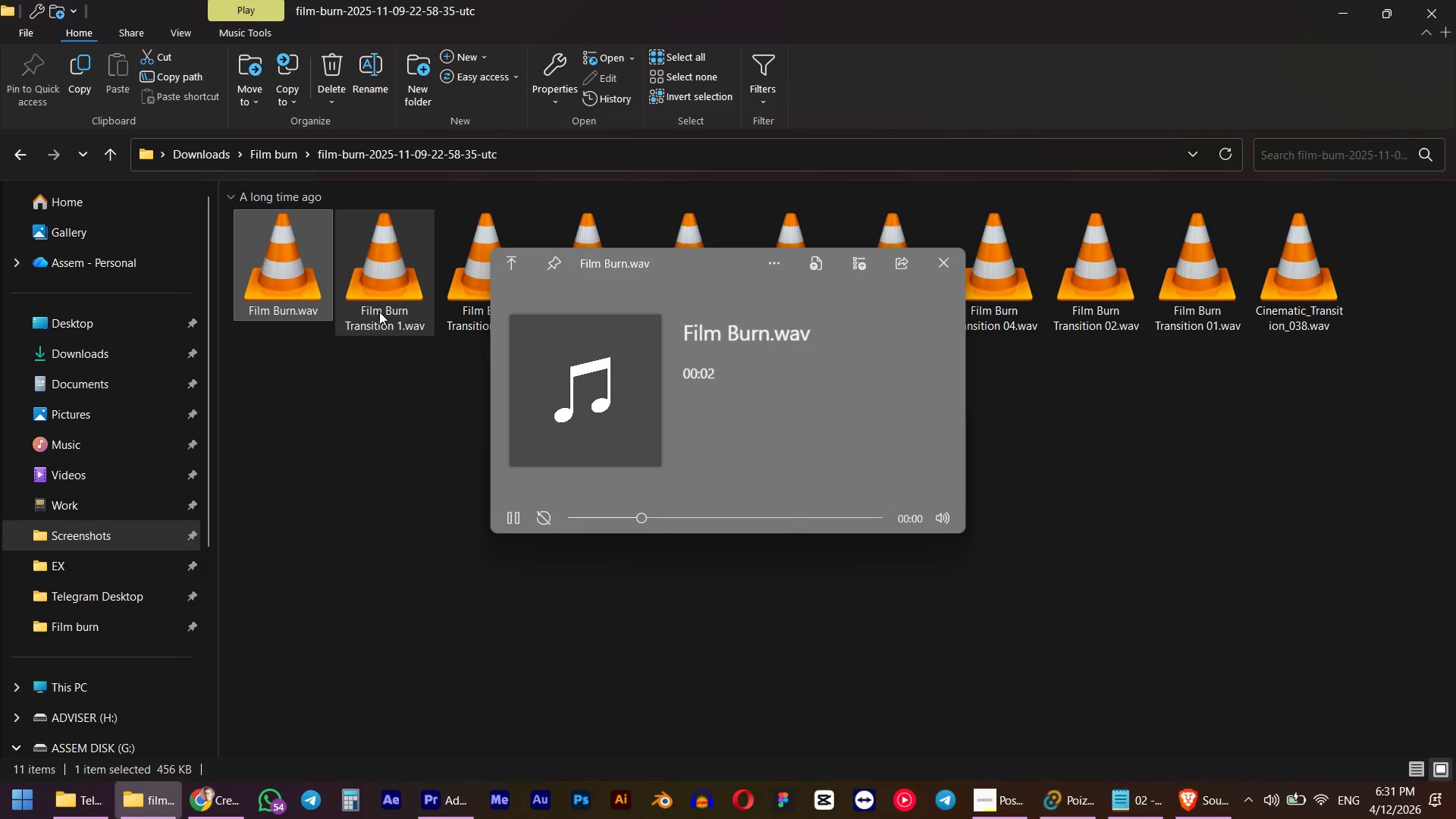 
left_click([379, 312])
 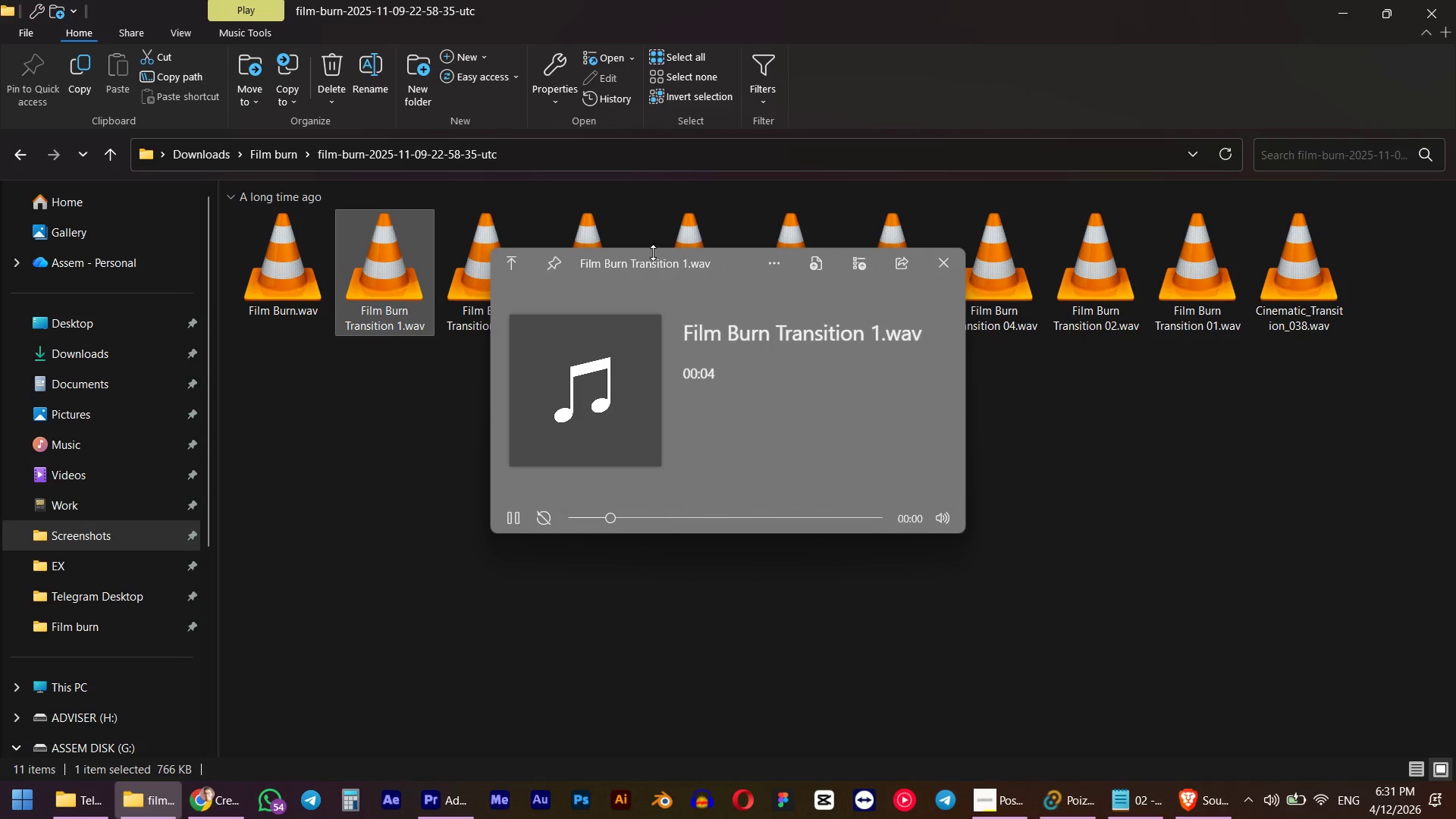 
left_click_drag(start_coordinate=[662, 265], to_coordinate=[620, 392])
 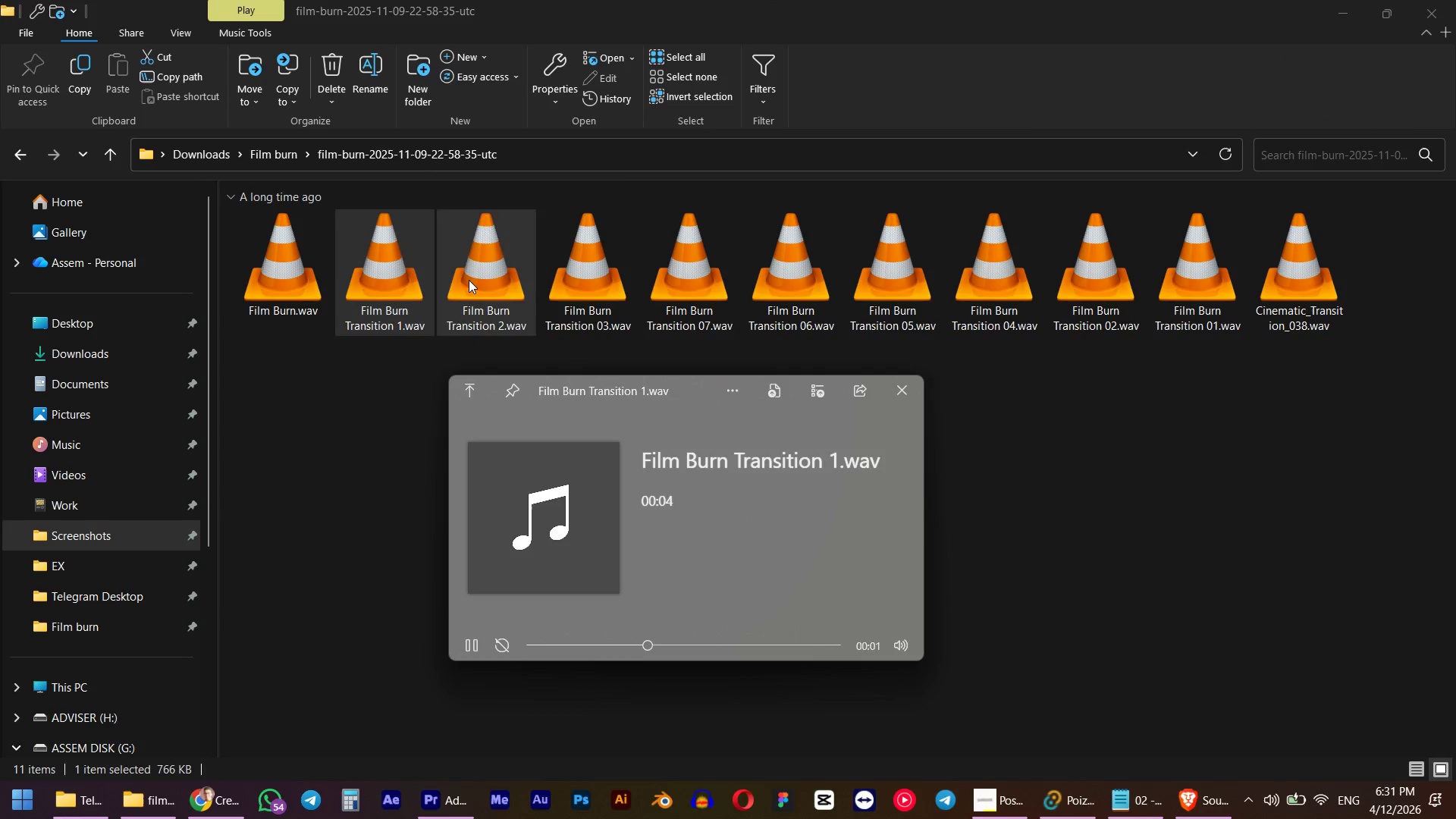 
left_click([466, 275])
 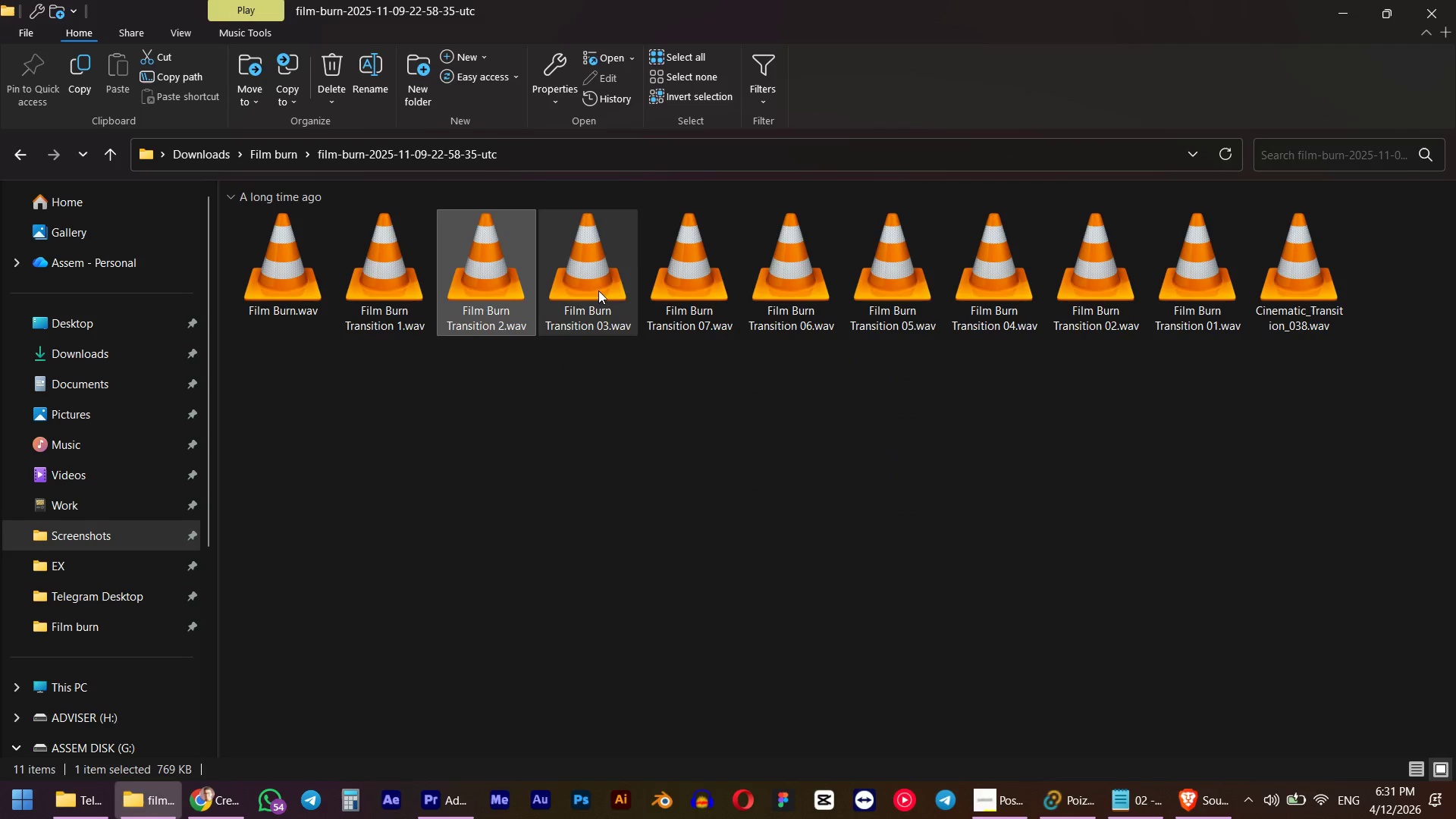 
left_click([598, 290])
 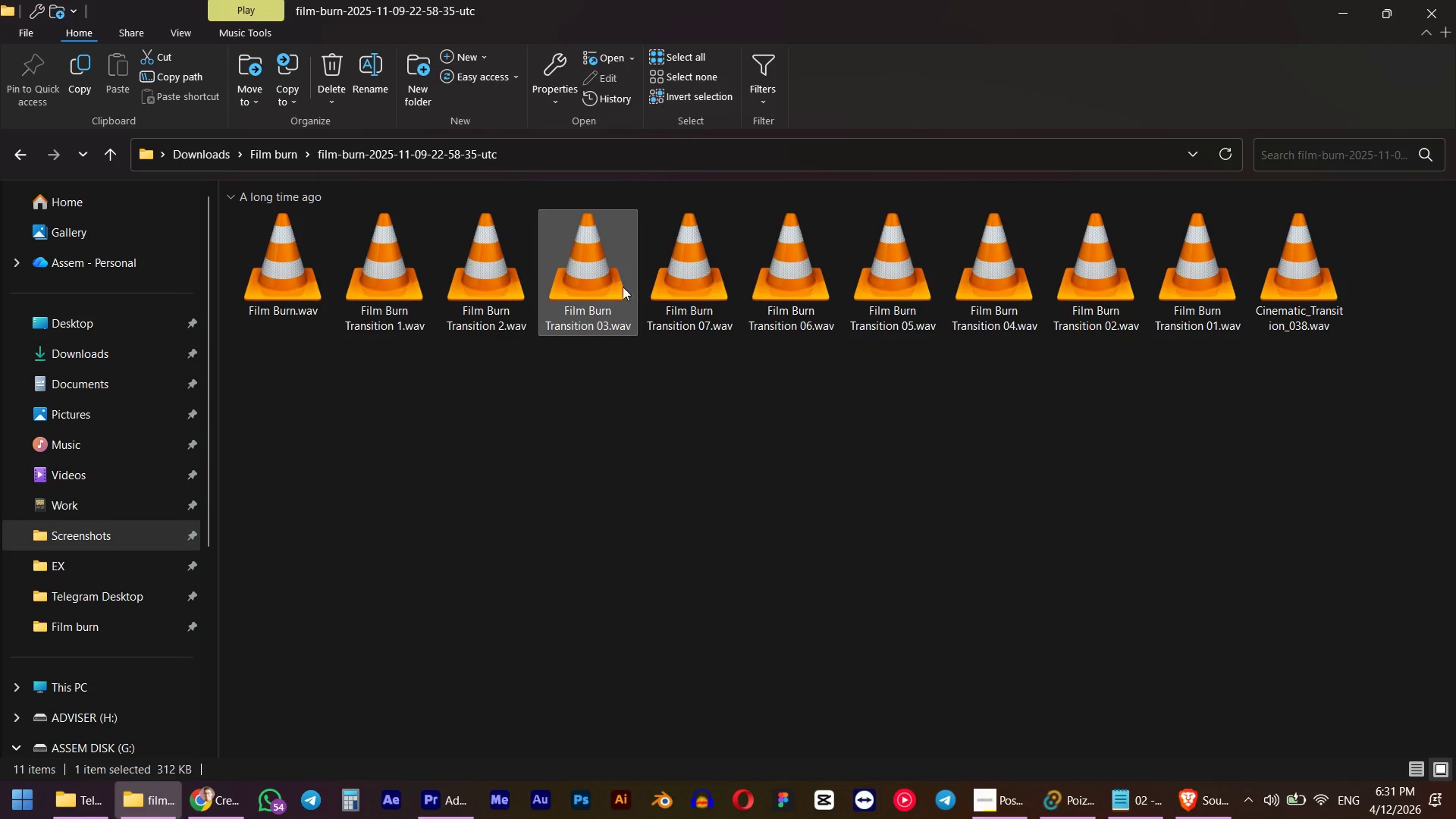 
mouse_move([674, 278])
 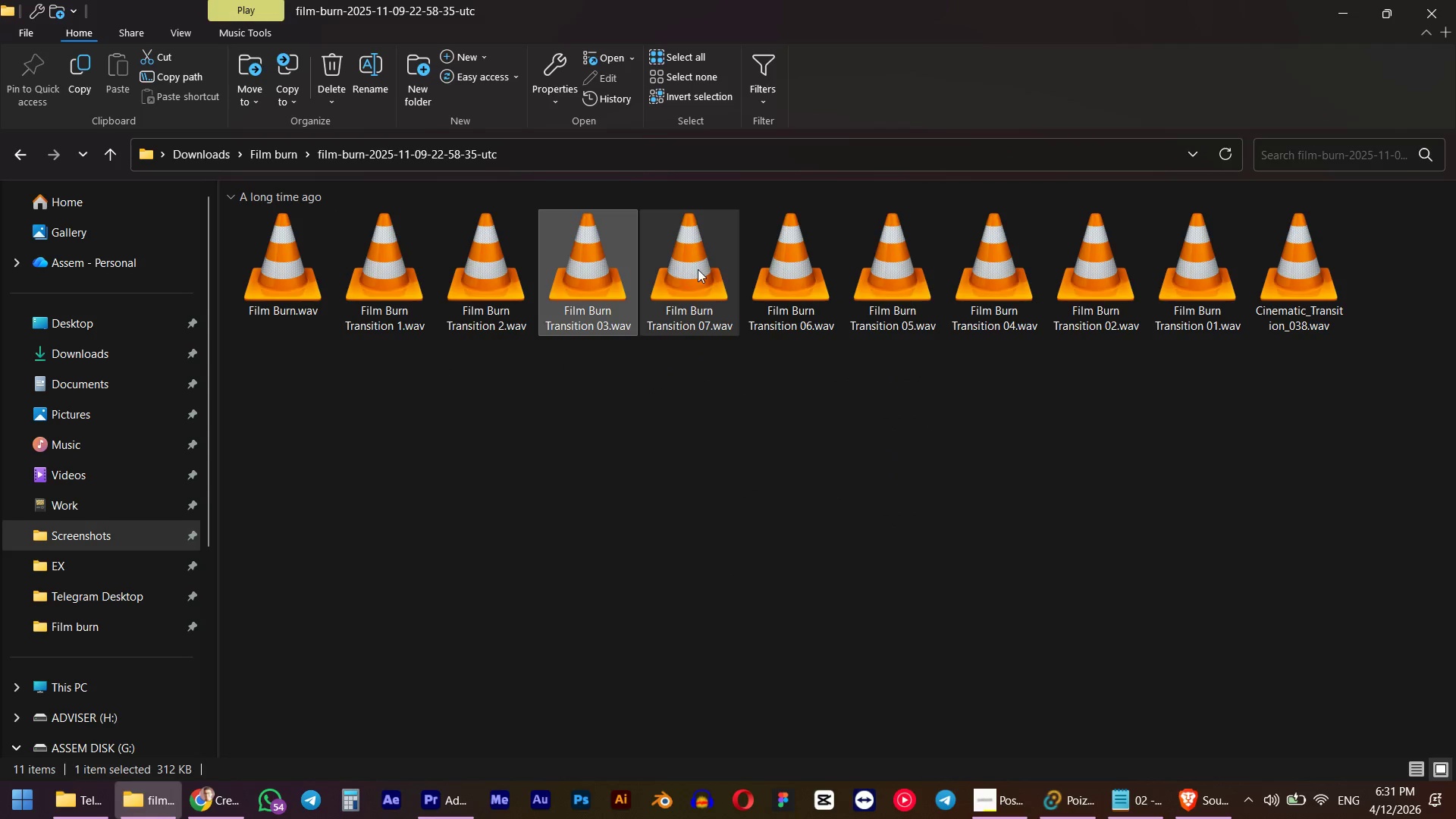 
left_click([698, 269])
 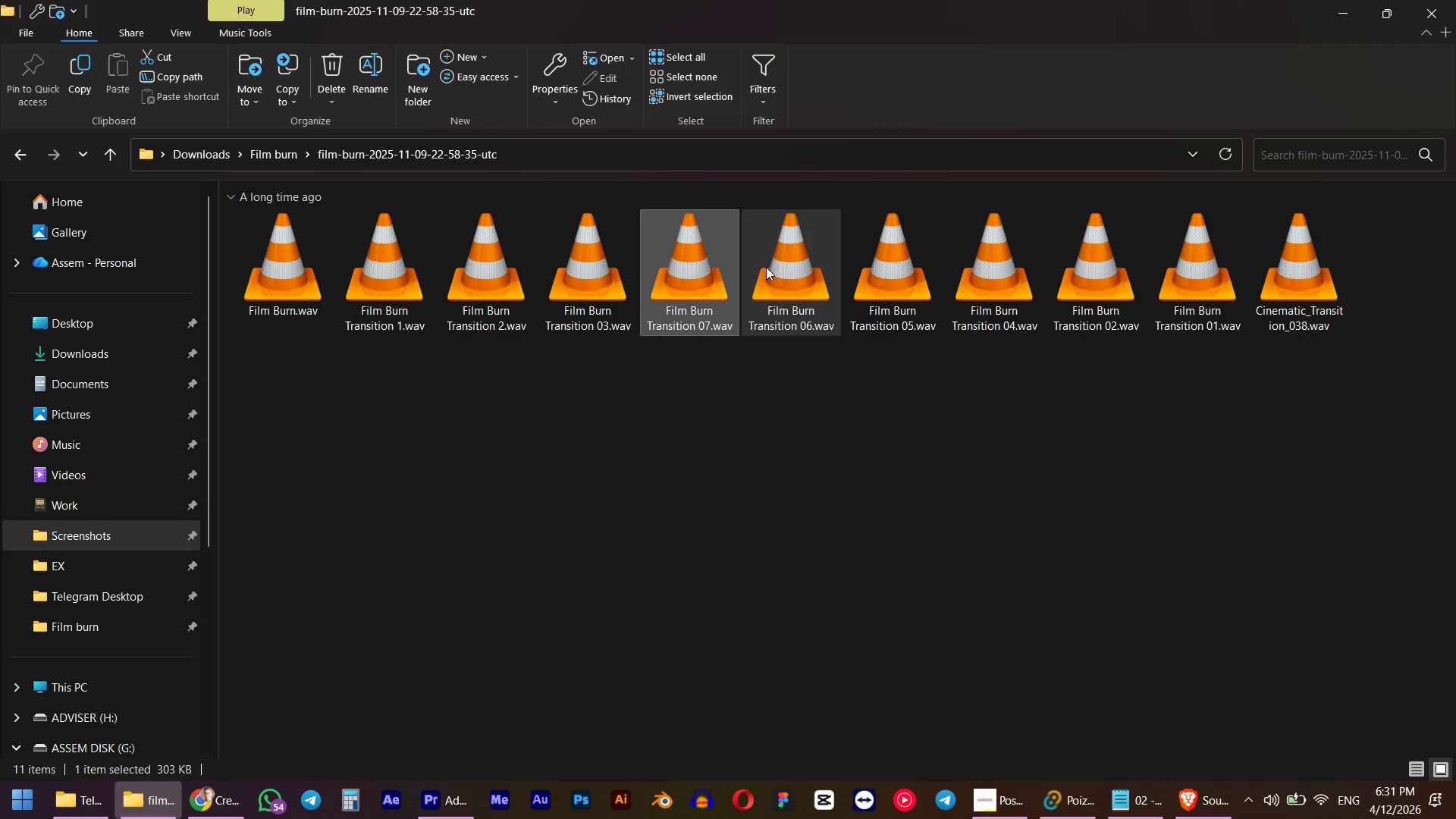 
left_click([774, 267])
 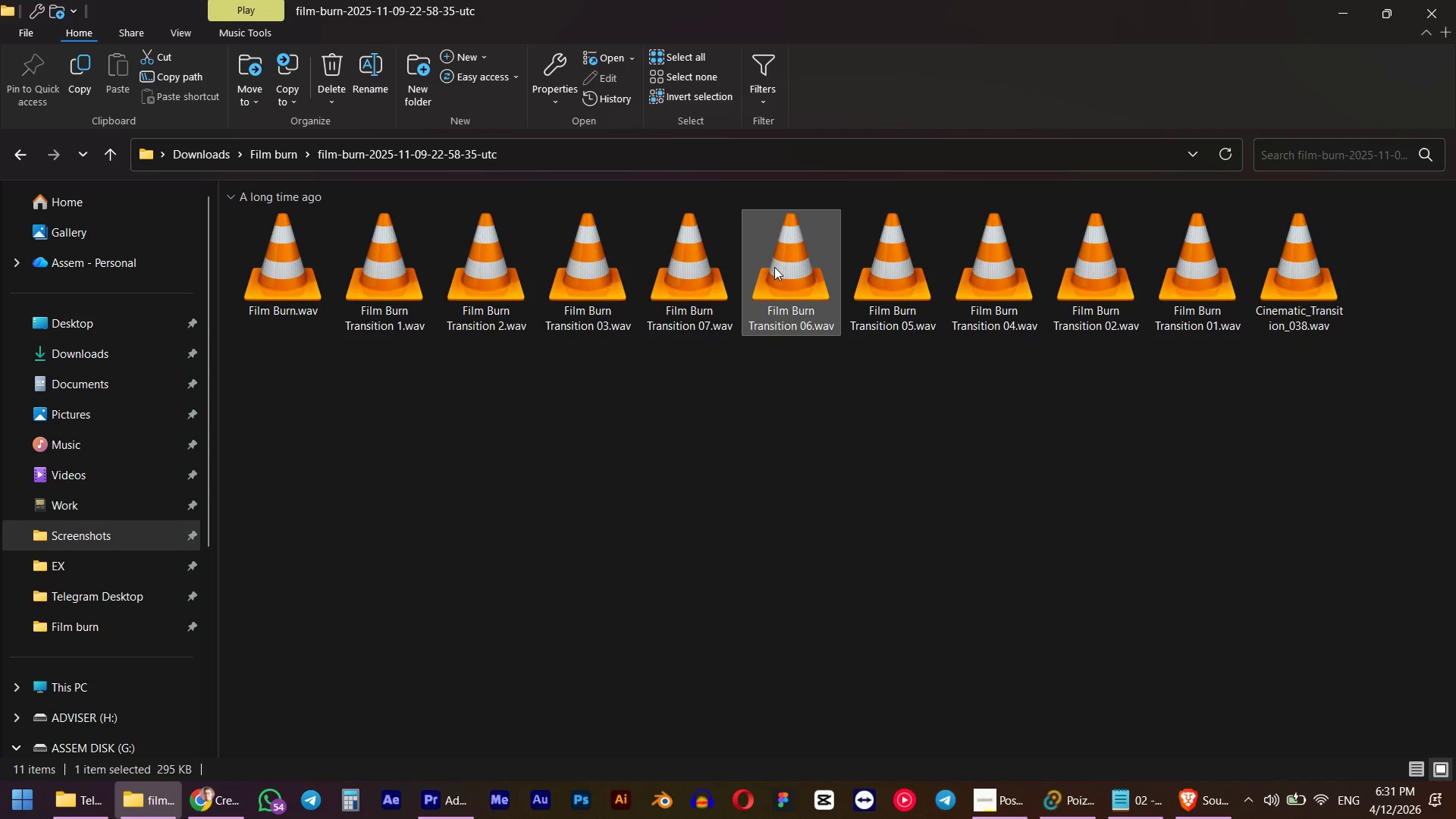 
left_click_drag(start_coordinate=[782, 257], to_coordinate=[742, 670])
 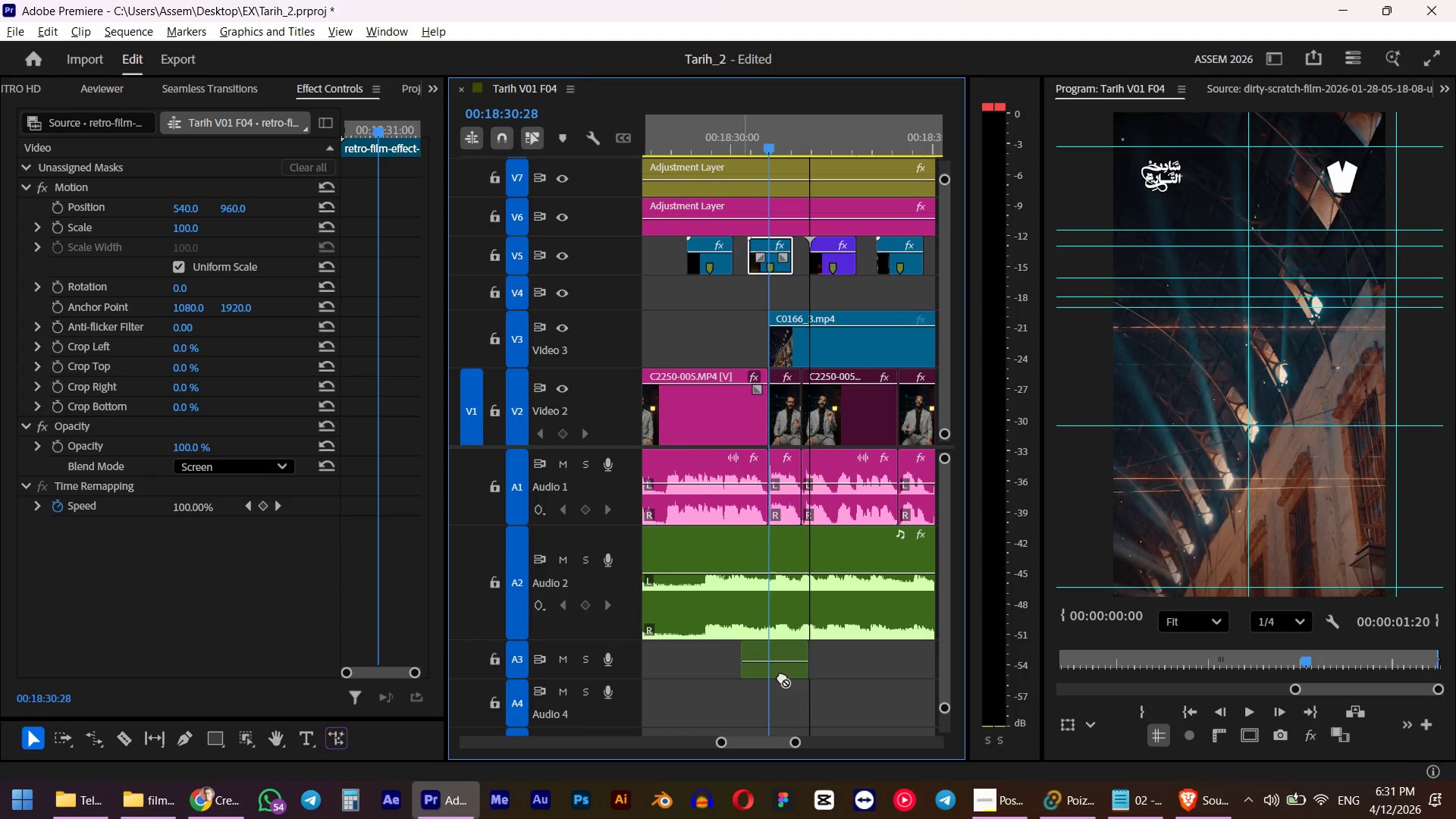 
key(Alt+Tab)
 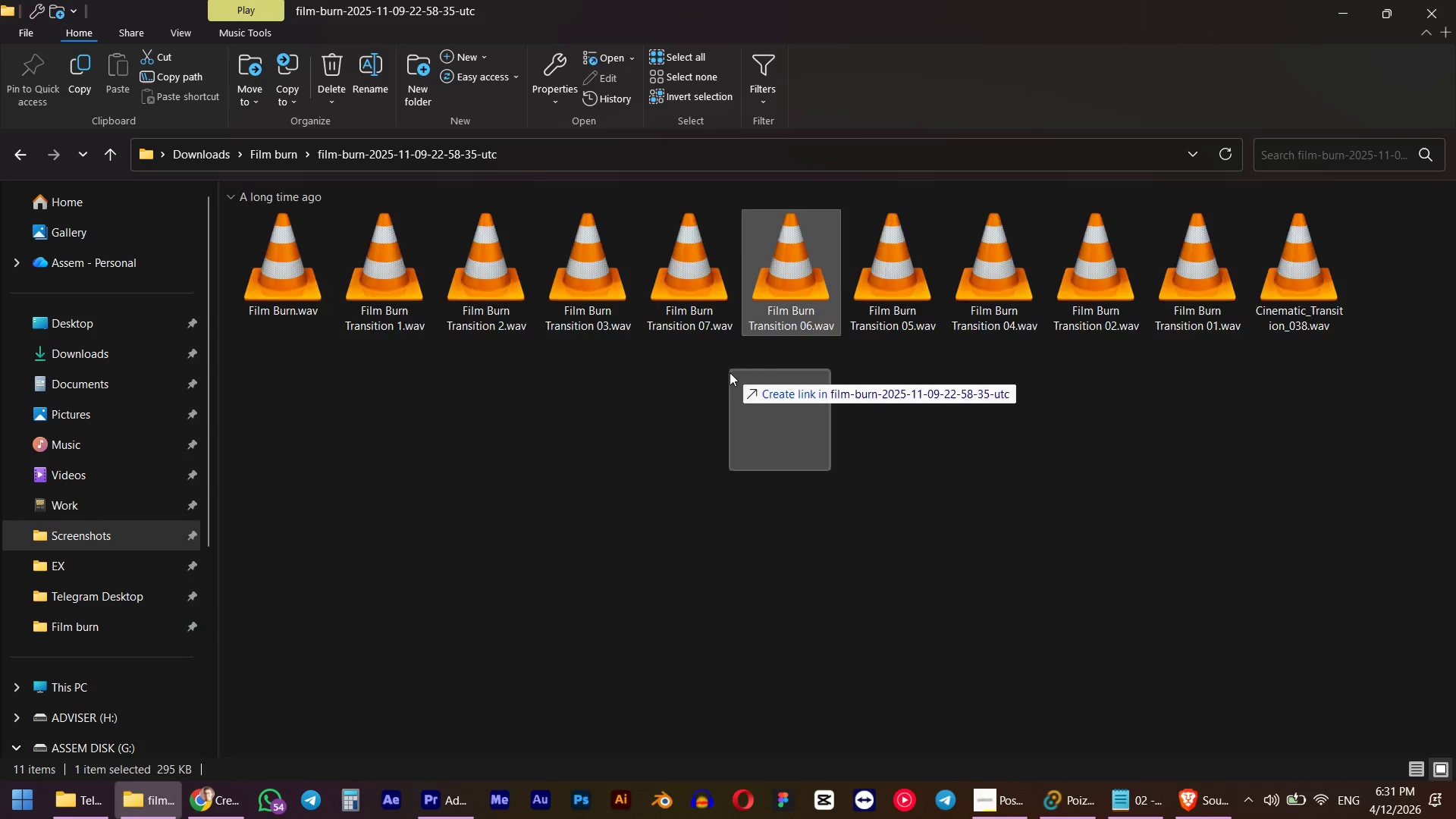 
key(Alt+Tab)
 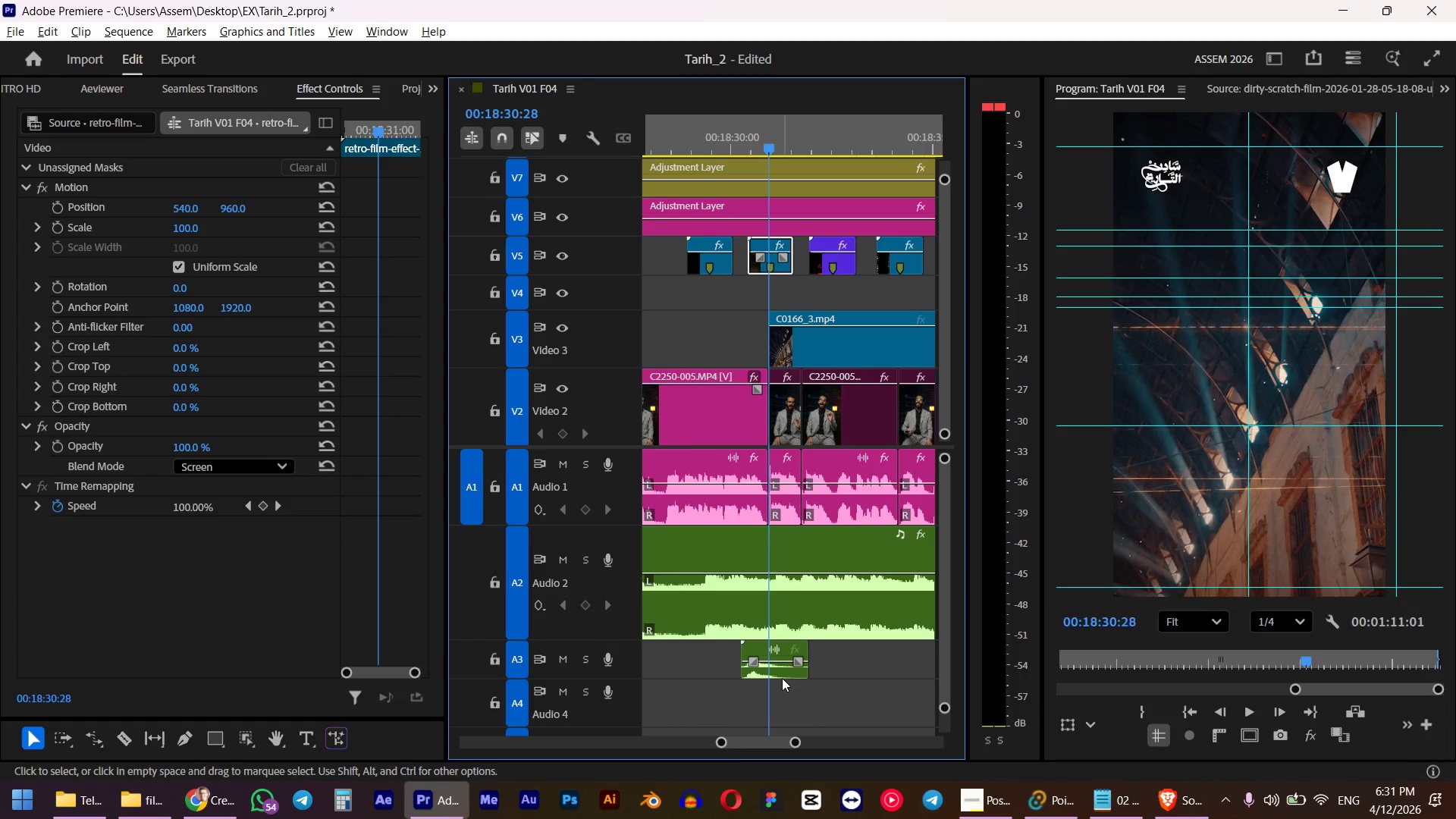 
left_click([777, 670])
 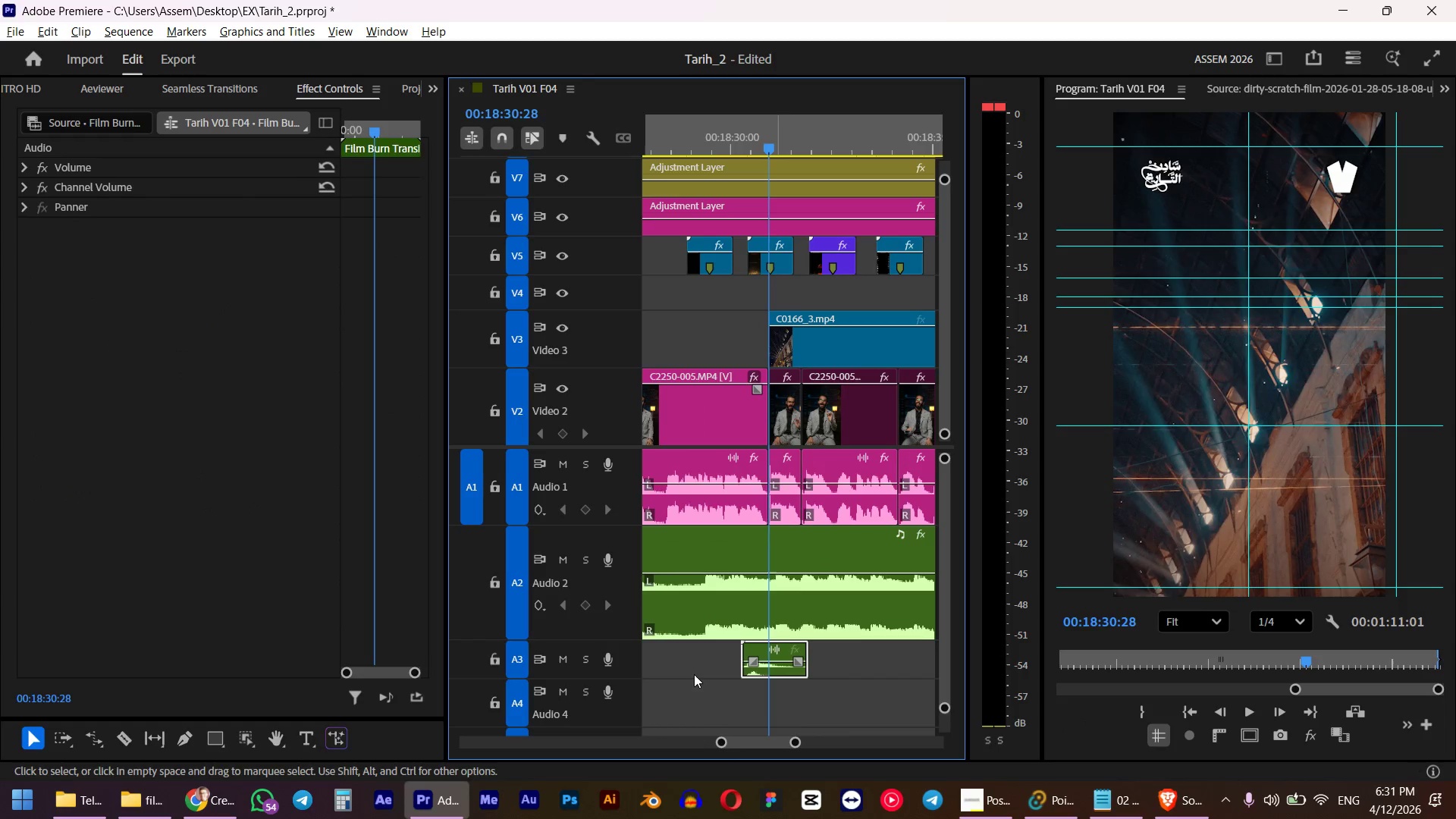 
key(Alt+Shift+ArrowRight)
 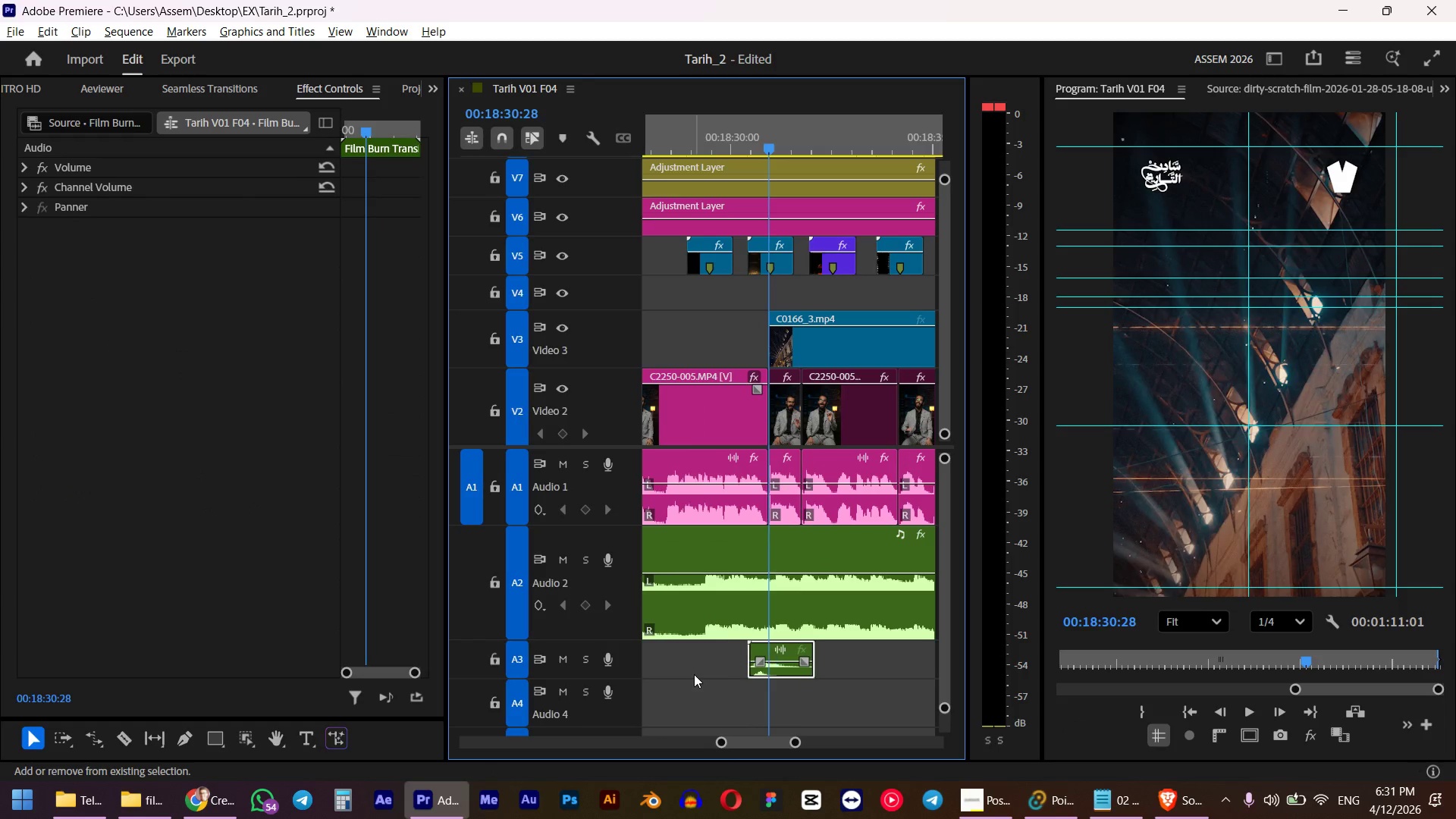 
key(Alt+Shift+ArrowRight)
 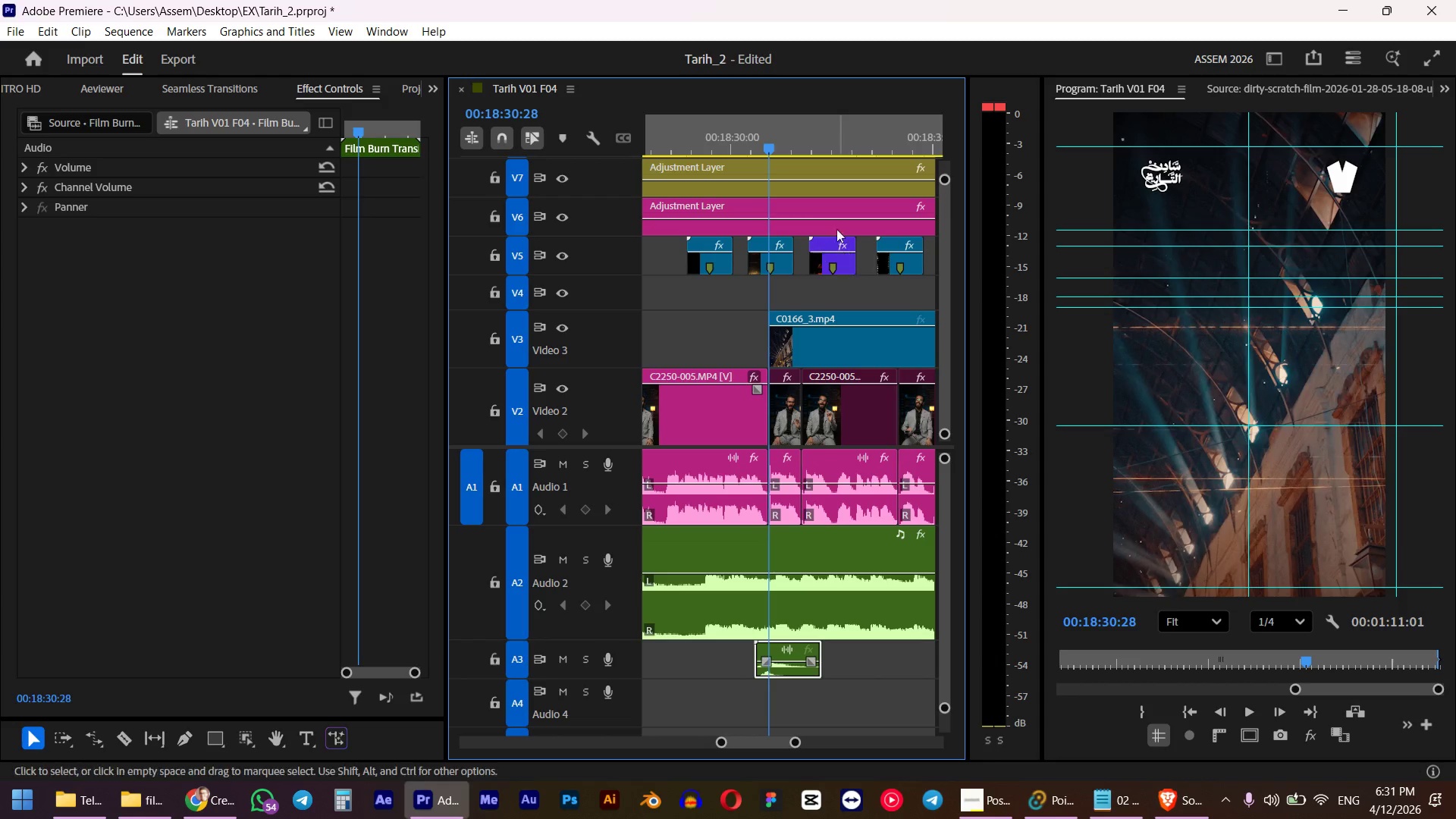 
left_click_drag(start_coordinate=[765, 137], to_coordinate=[747, 137])
 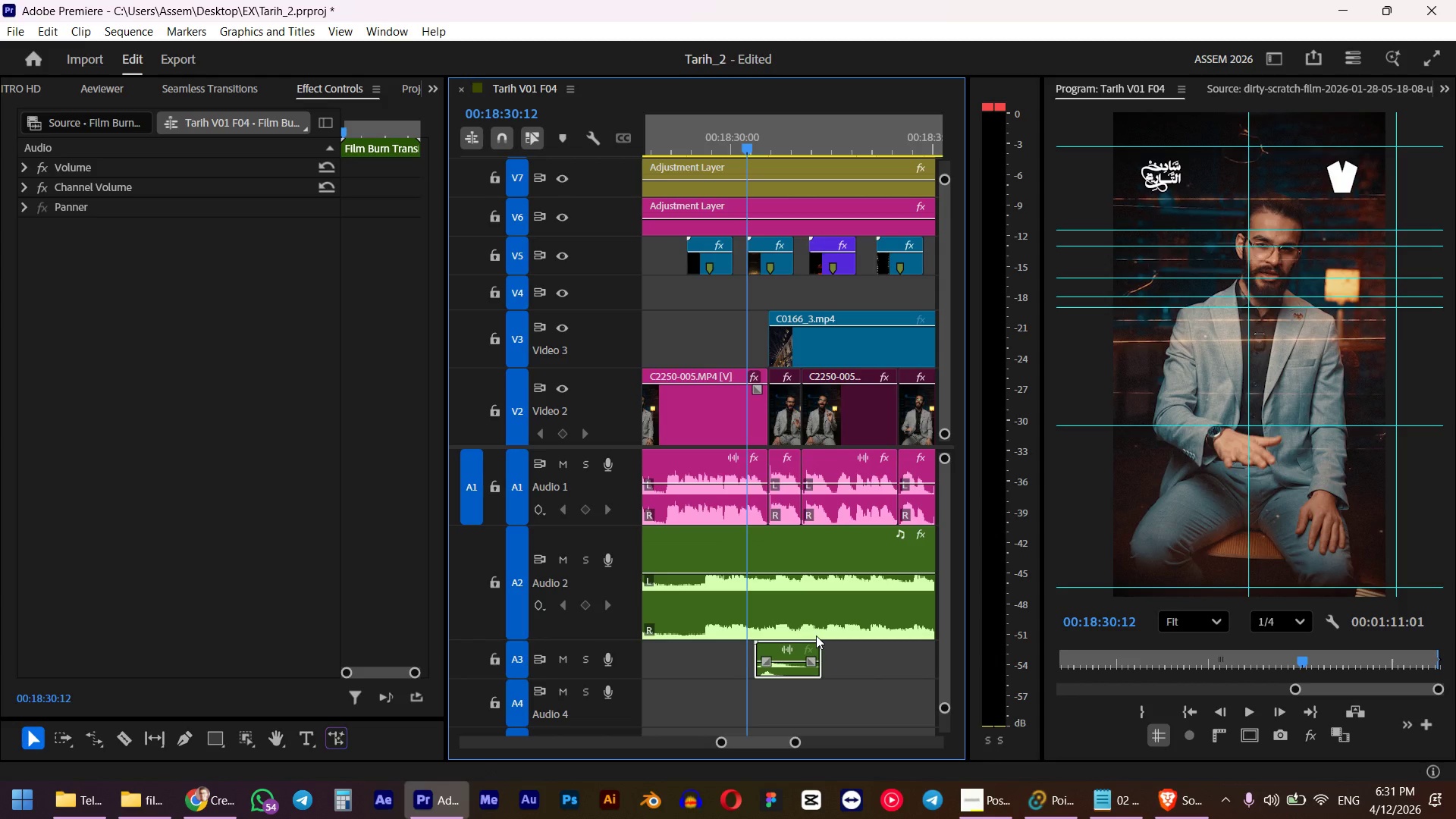 
hold_key(key=ShiftLeft, duration=0.52)
 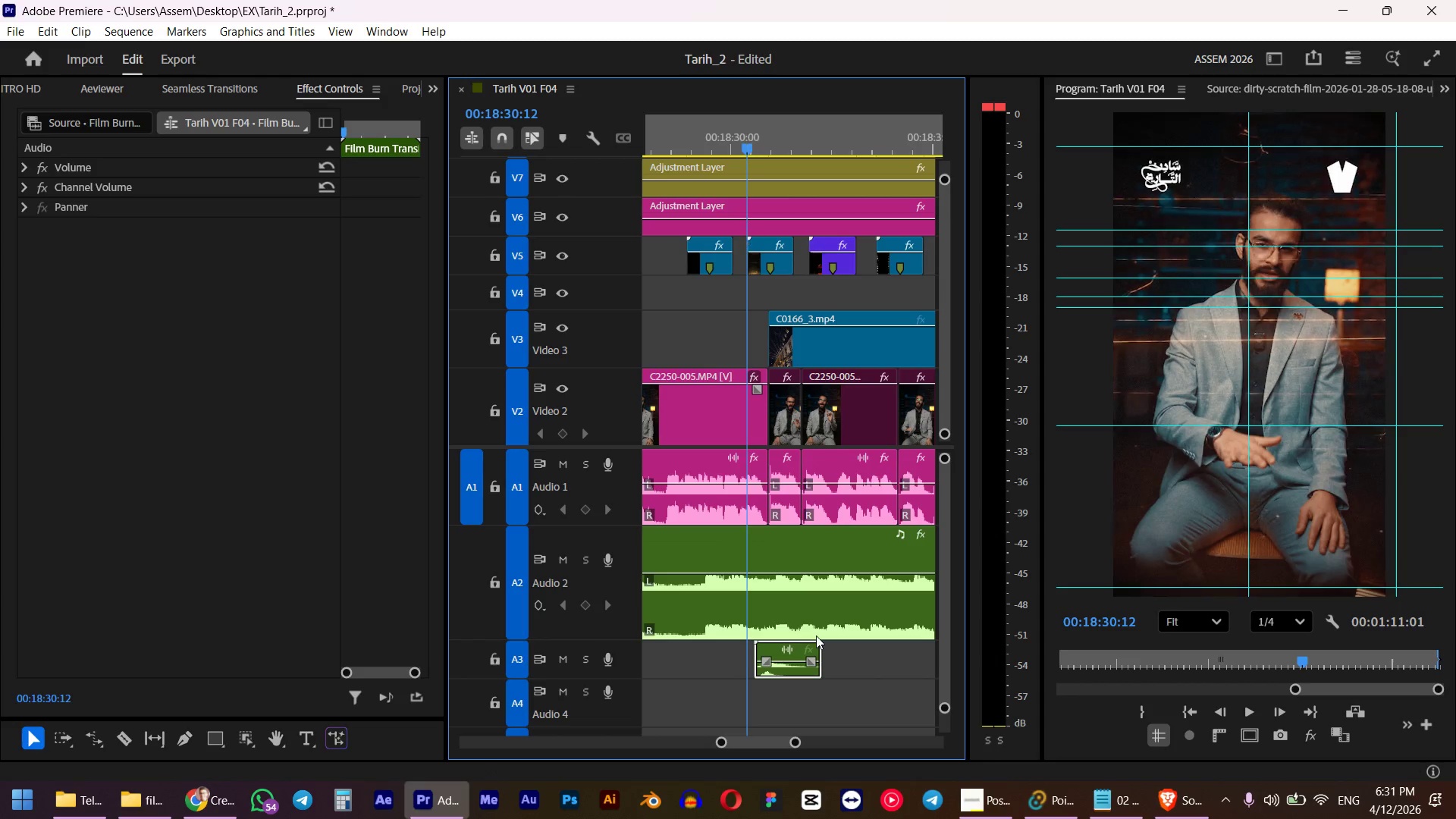 
key(Alt+Shift+ArrowLeft)
 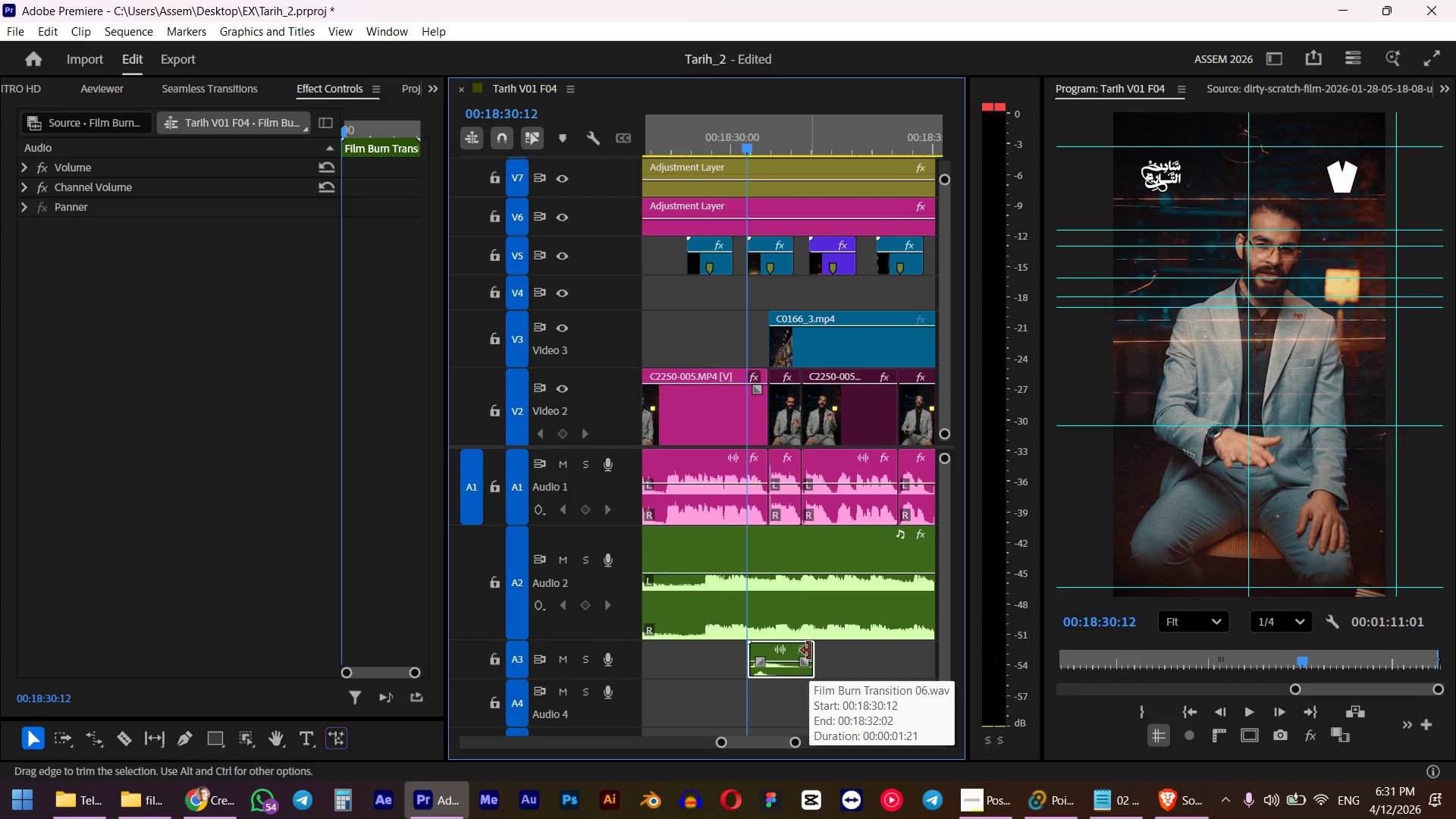 
hold_key(key=ShiftLeft, duration=1.0)
left_click([779, 267])
 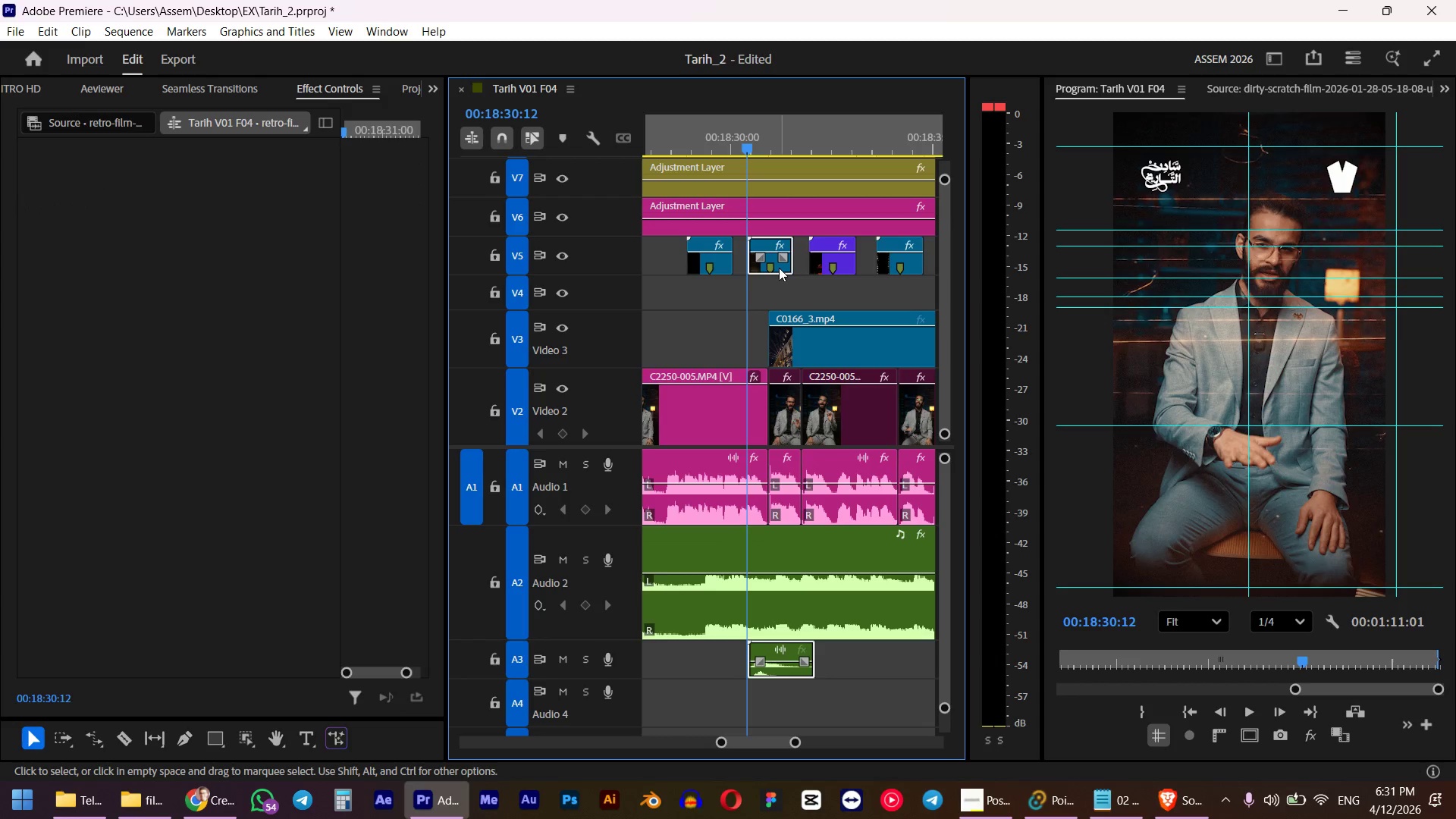 
right_click([779, 268])
 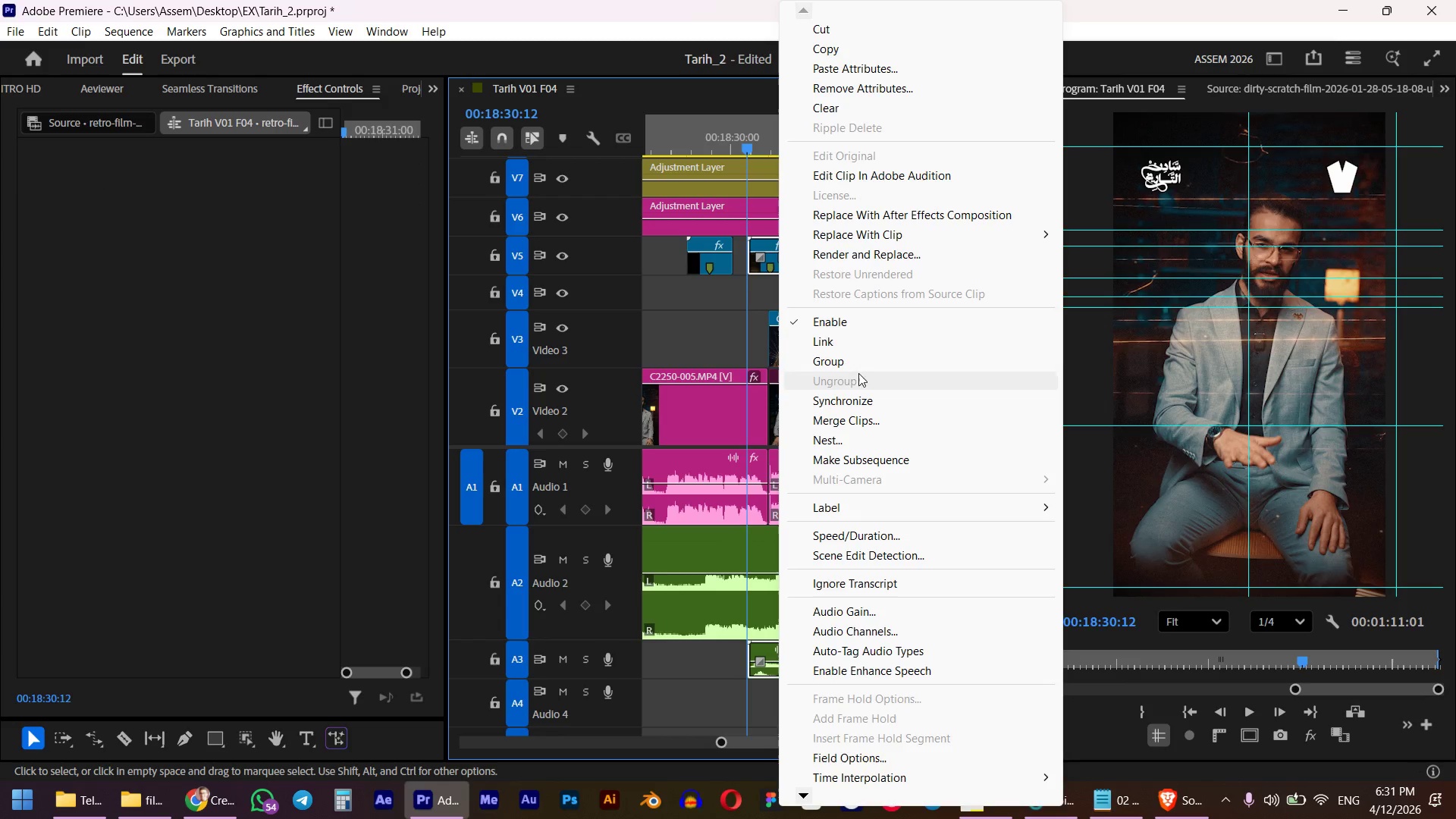 
left_click([856, 348])
 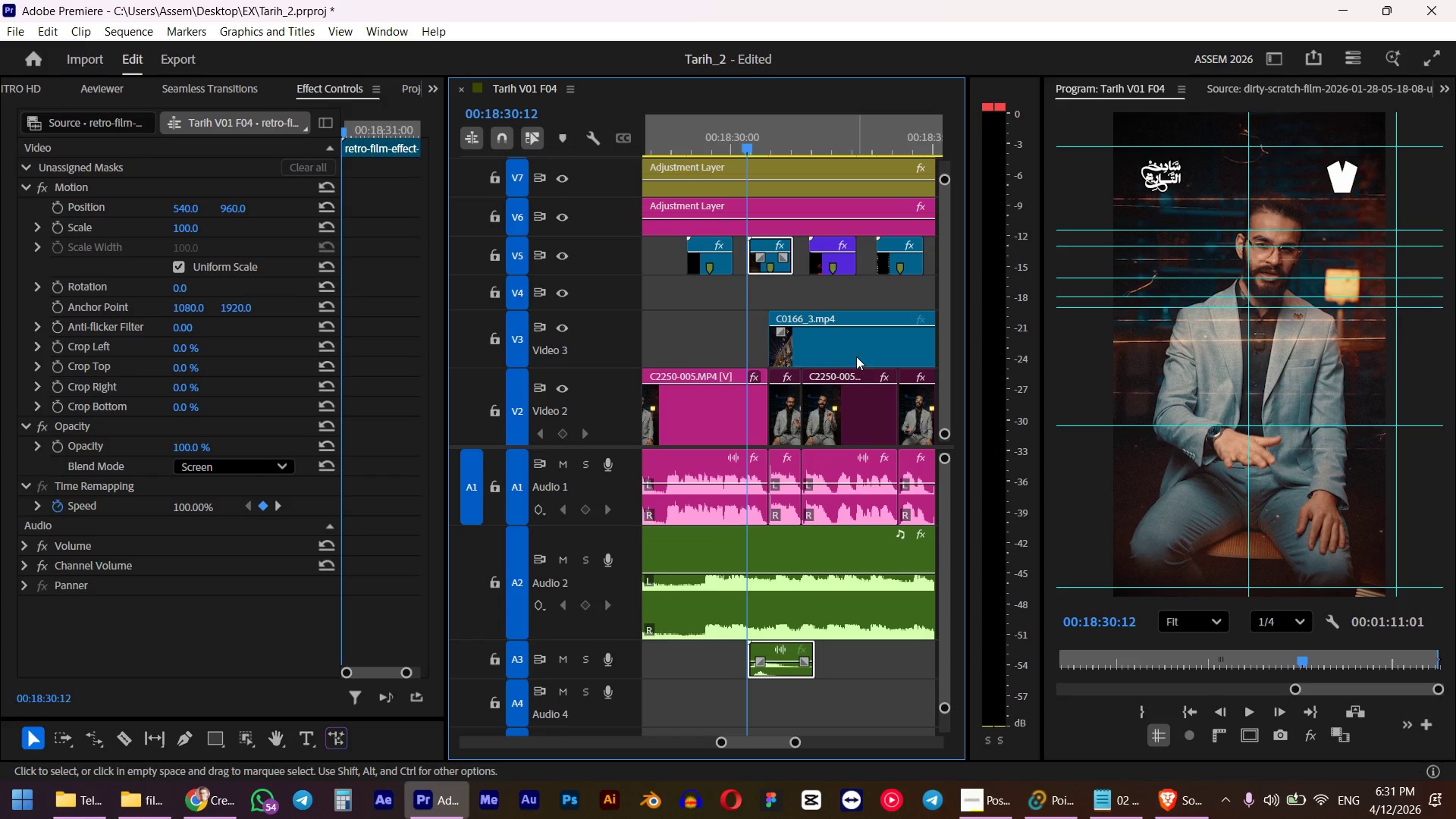 
key(Space)
 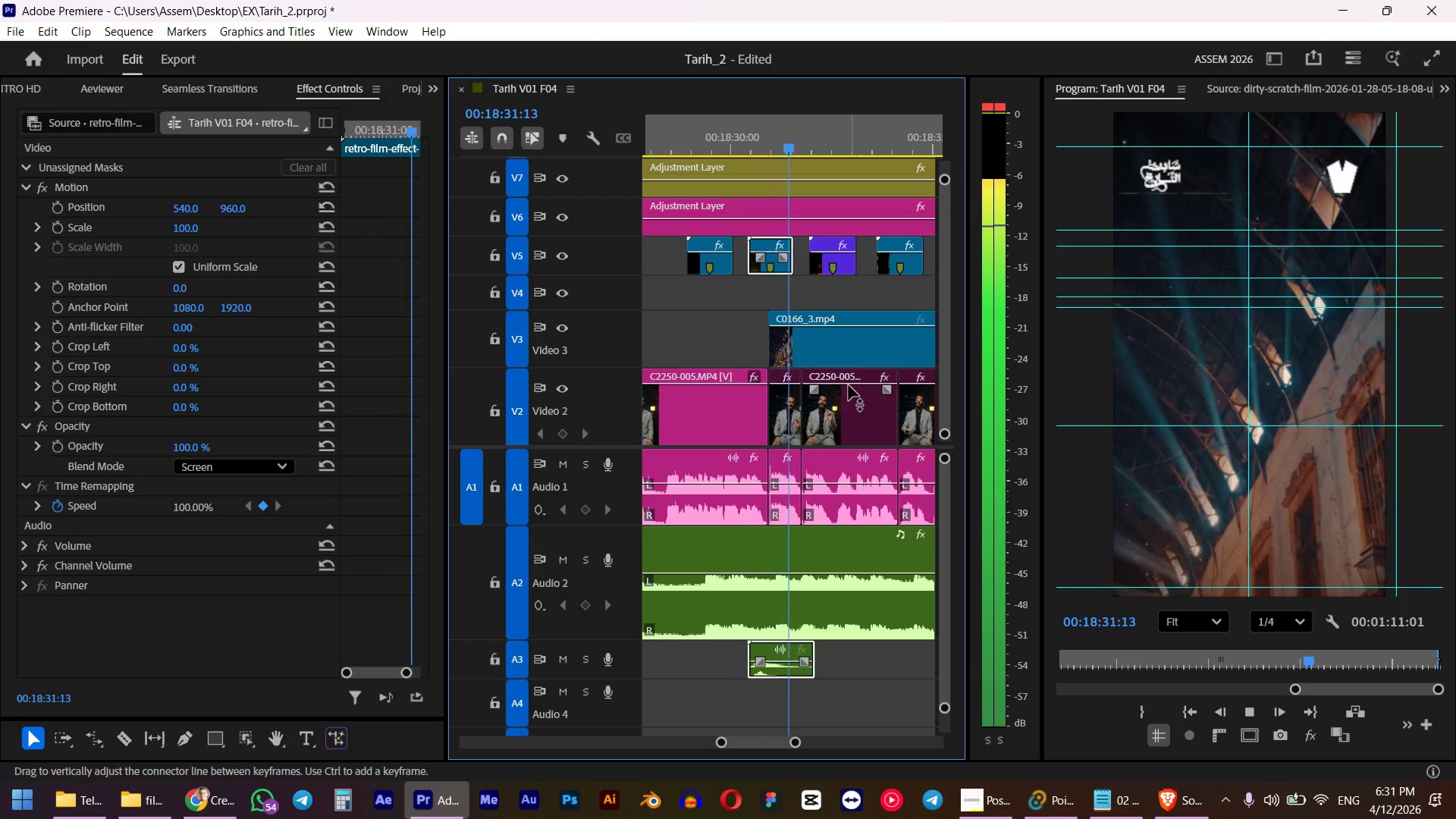 
key(Space)
 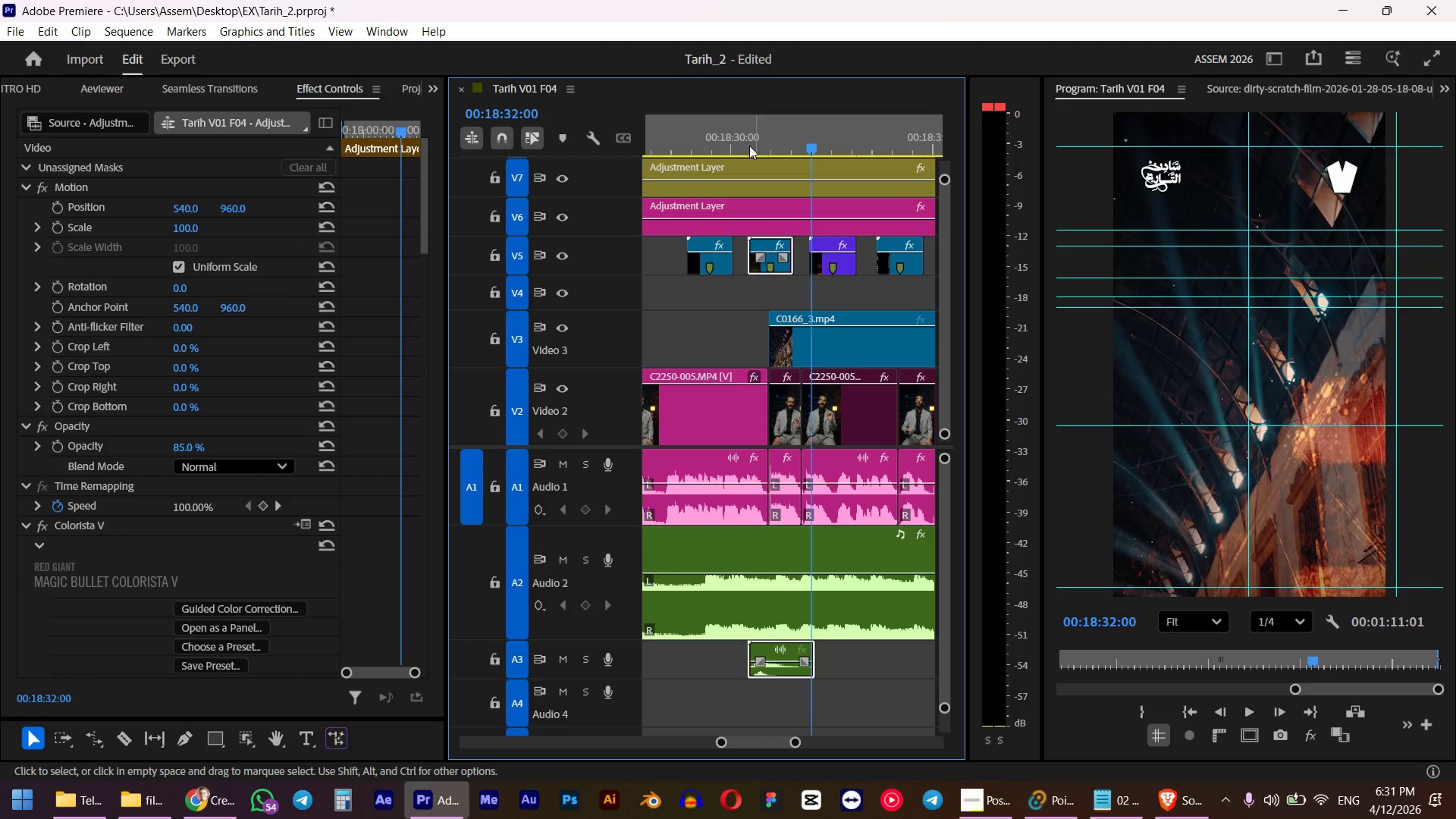 
double_click([745, 127])
 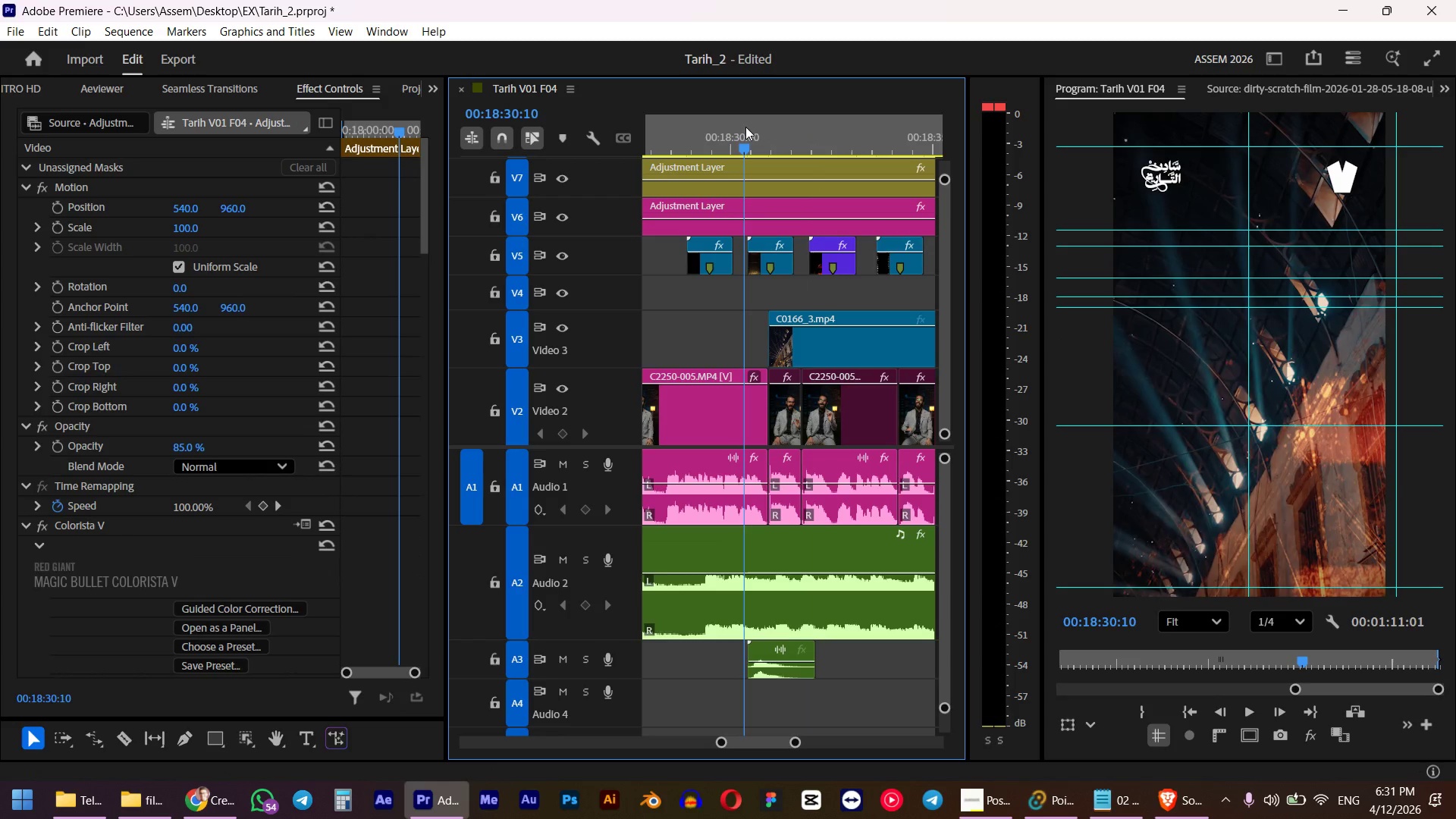 
key(Space)
 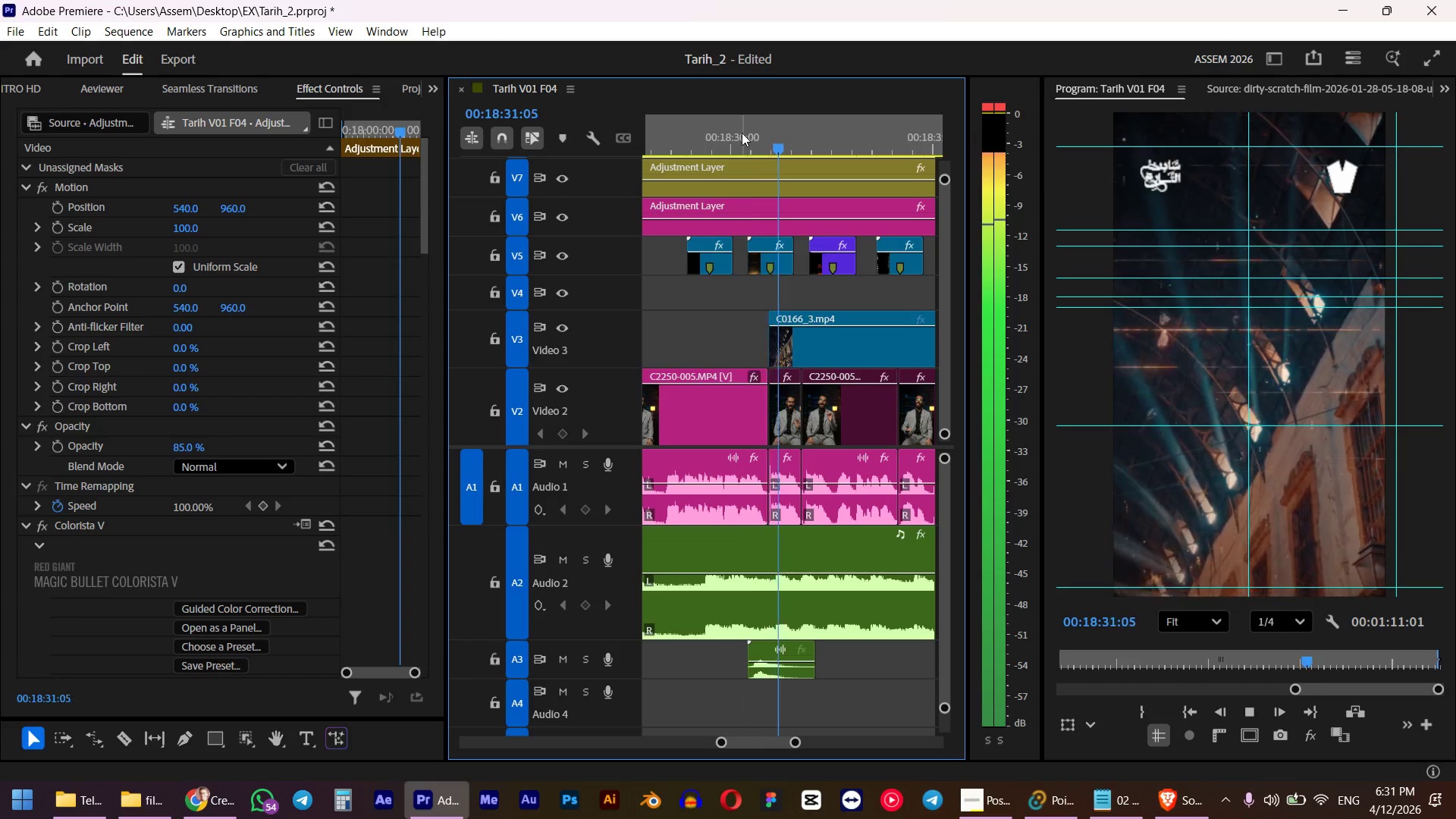 
key(Space)
 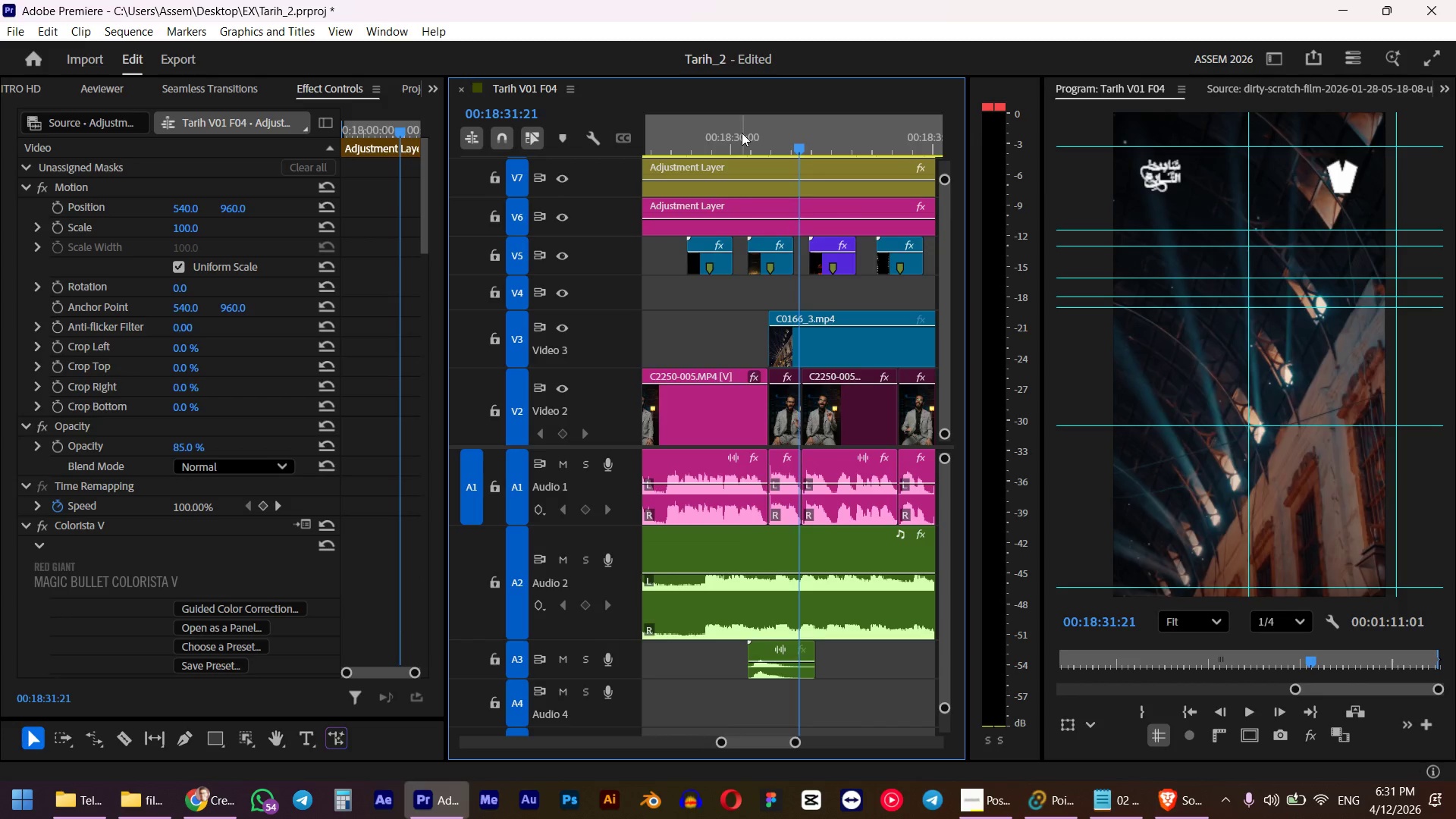 
left_click([742, 133])
 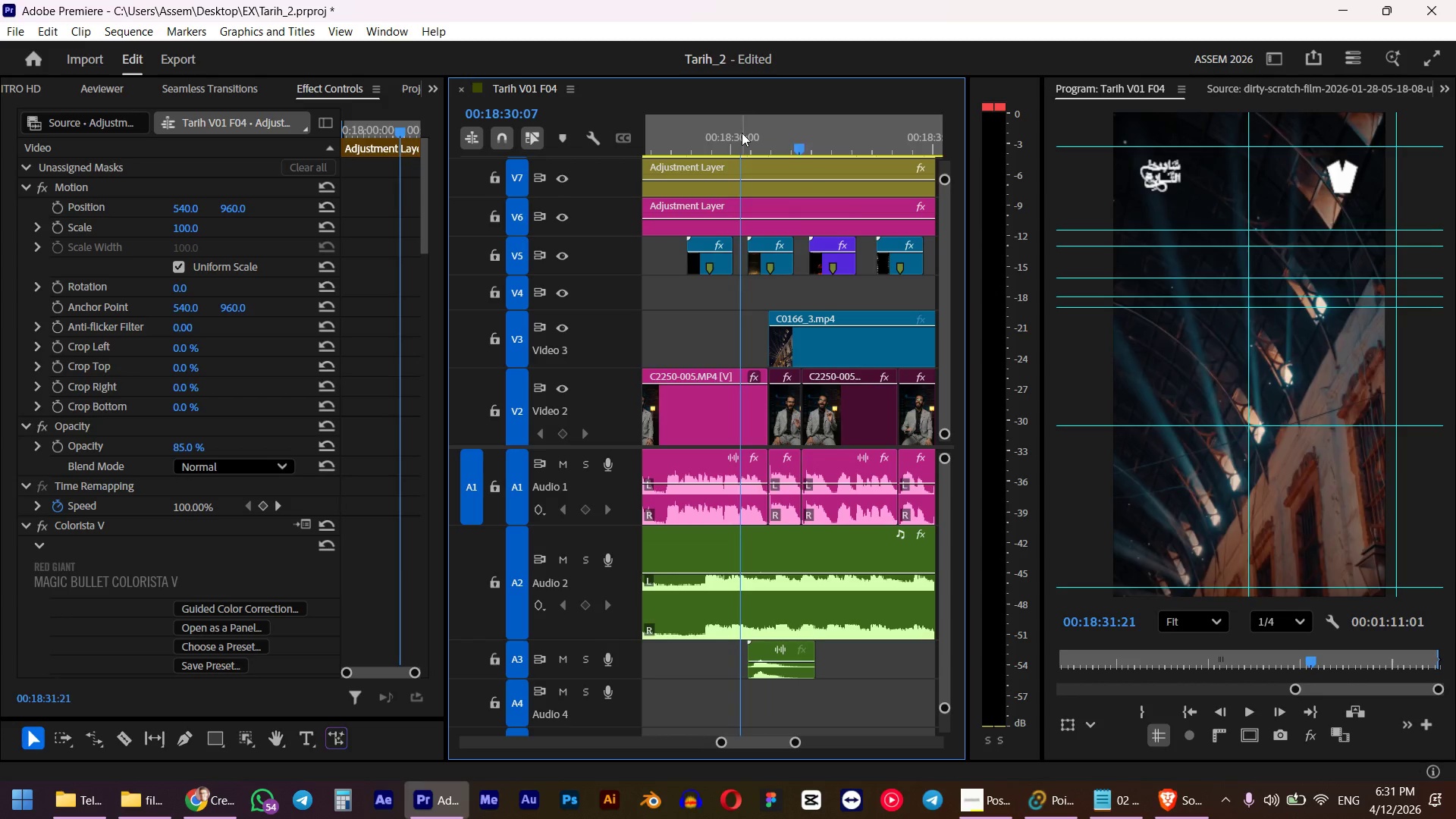 
key(Space)
 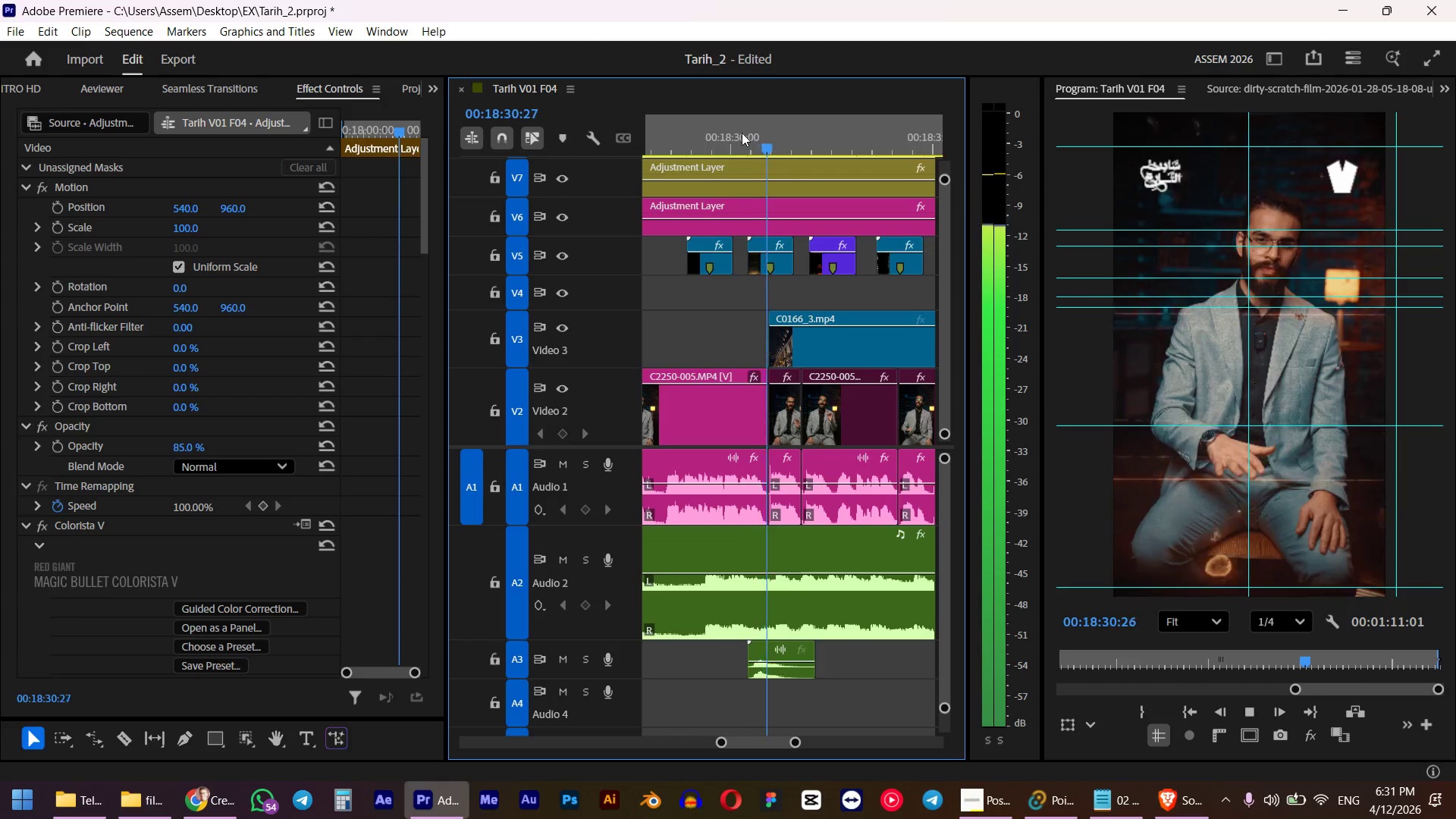 
key(Space)
 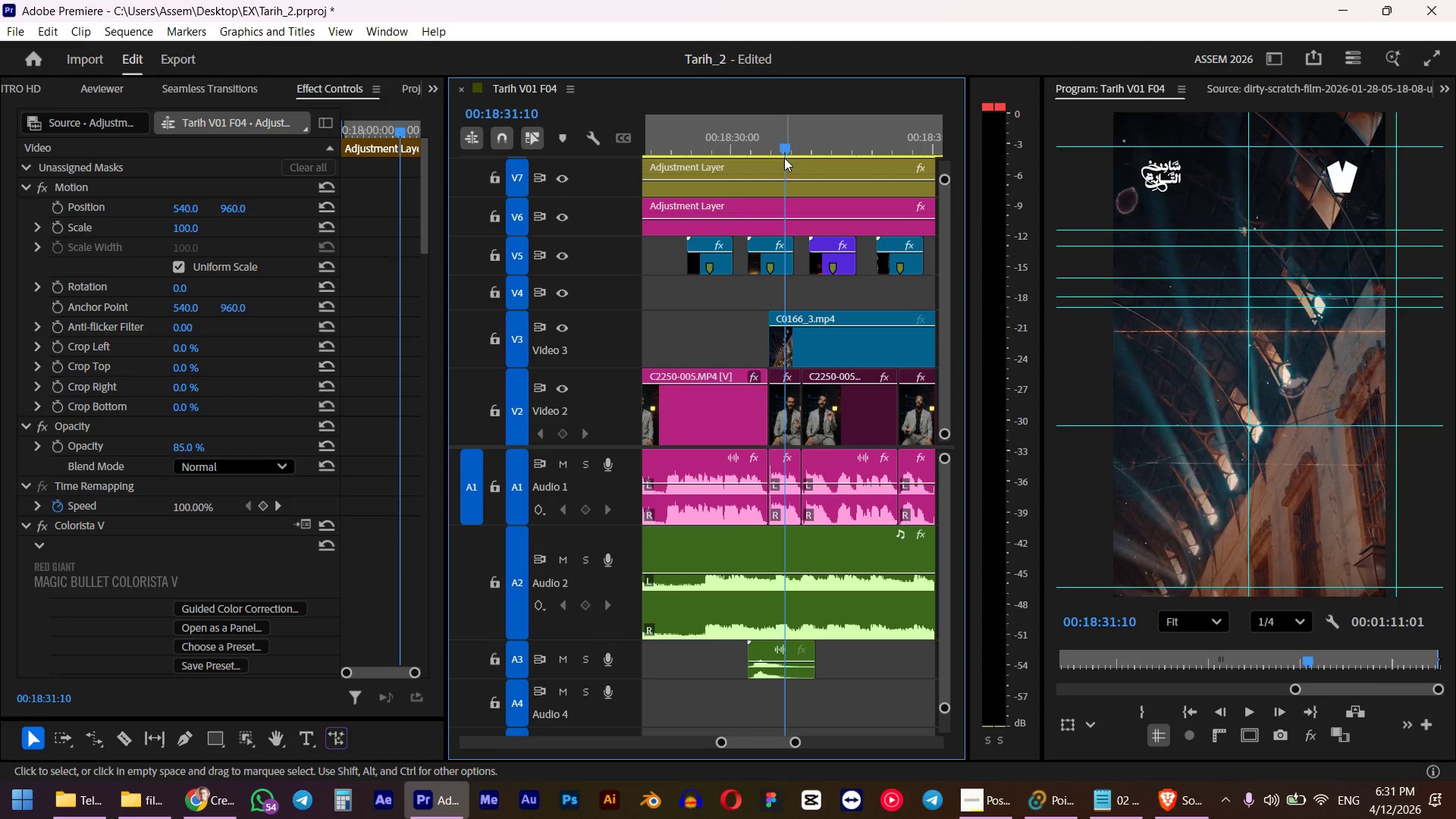 
left_click_drag(start_coordinate=[786, 143], to_coordinate=[772, 146])
 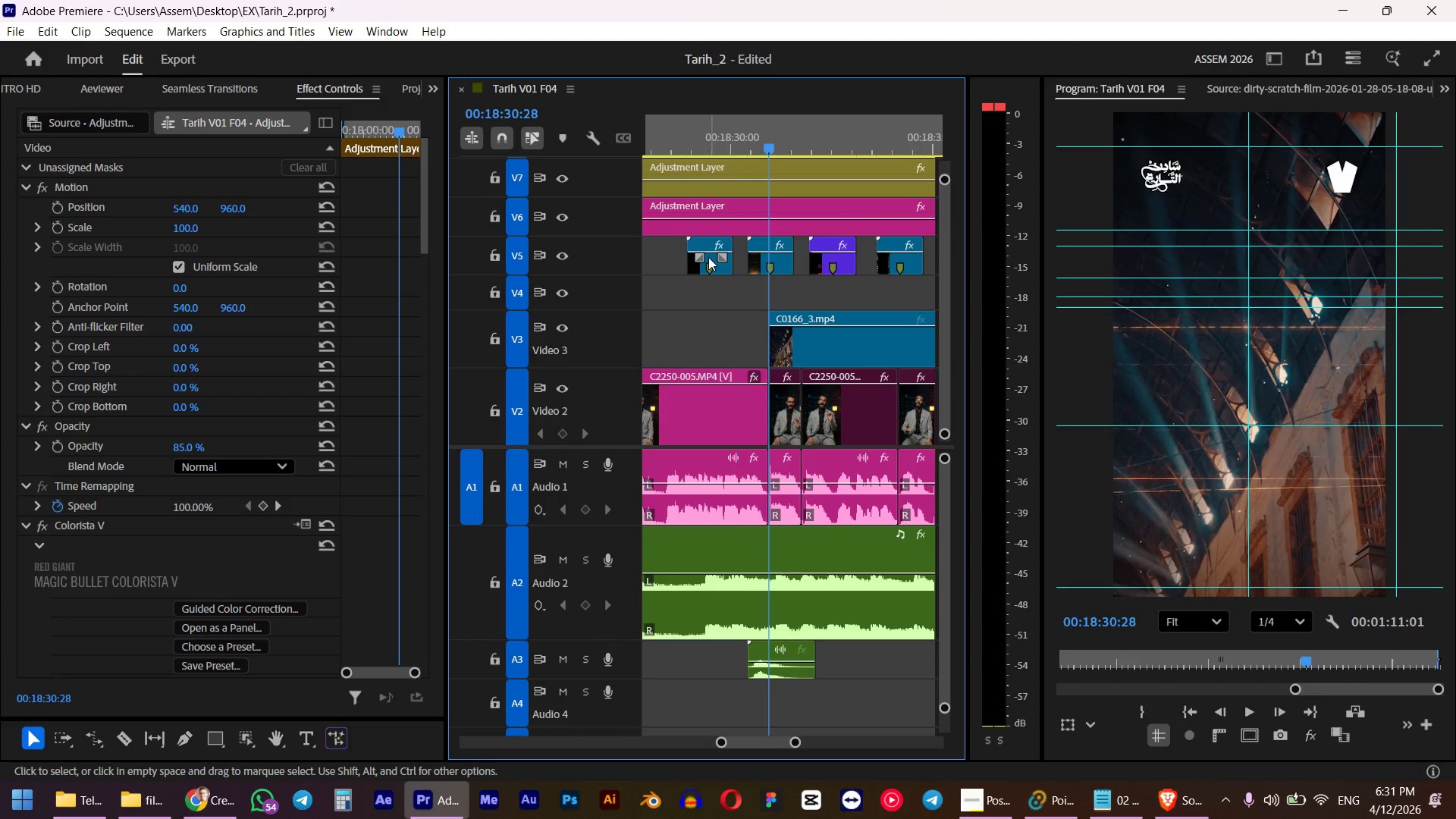 
hold_key(key=ShiftLeft, duration=0.7)
 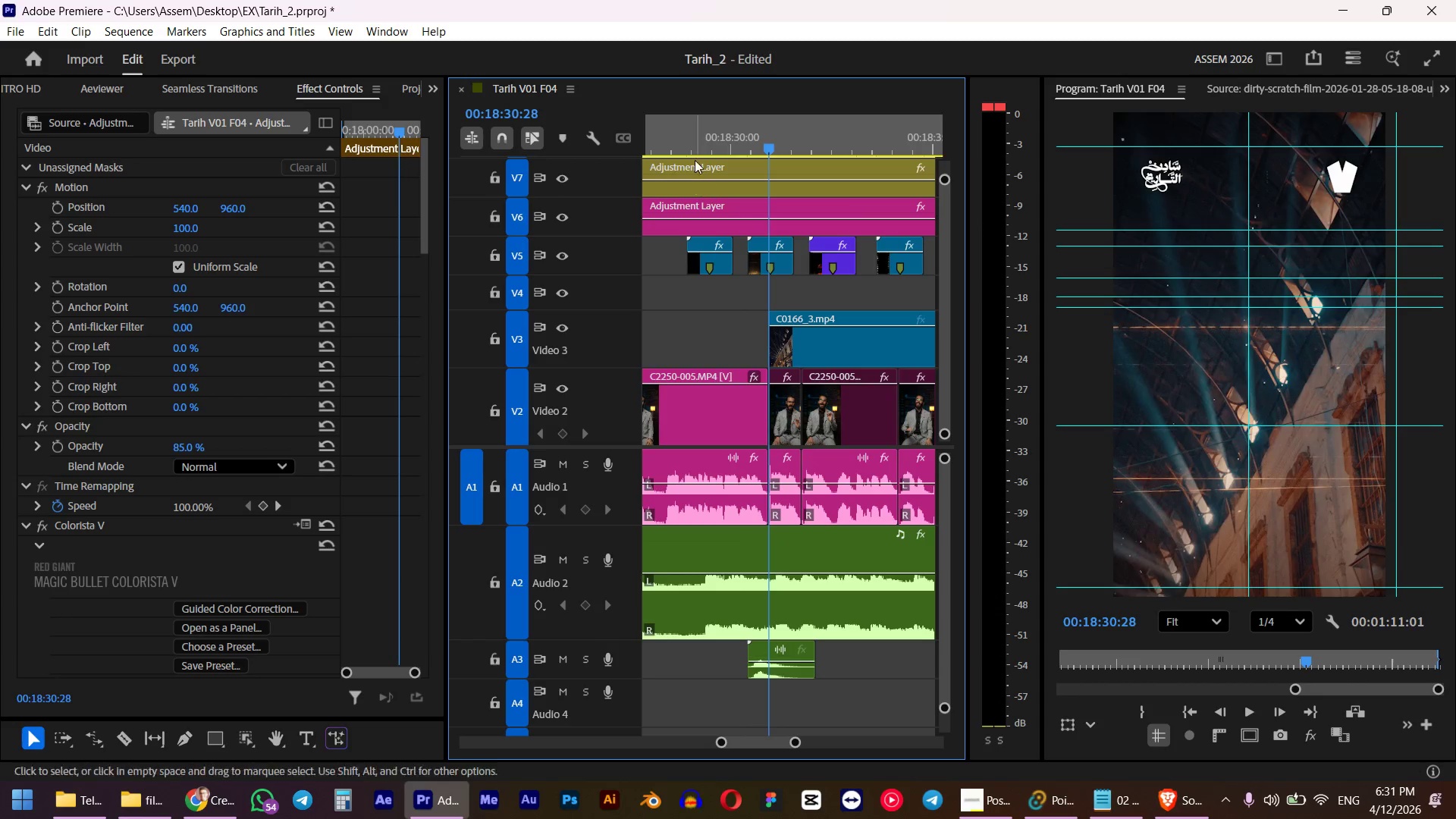 
left_click_drag(start_coordinate=[691, 130], to_coordinate=[682, 136])
 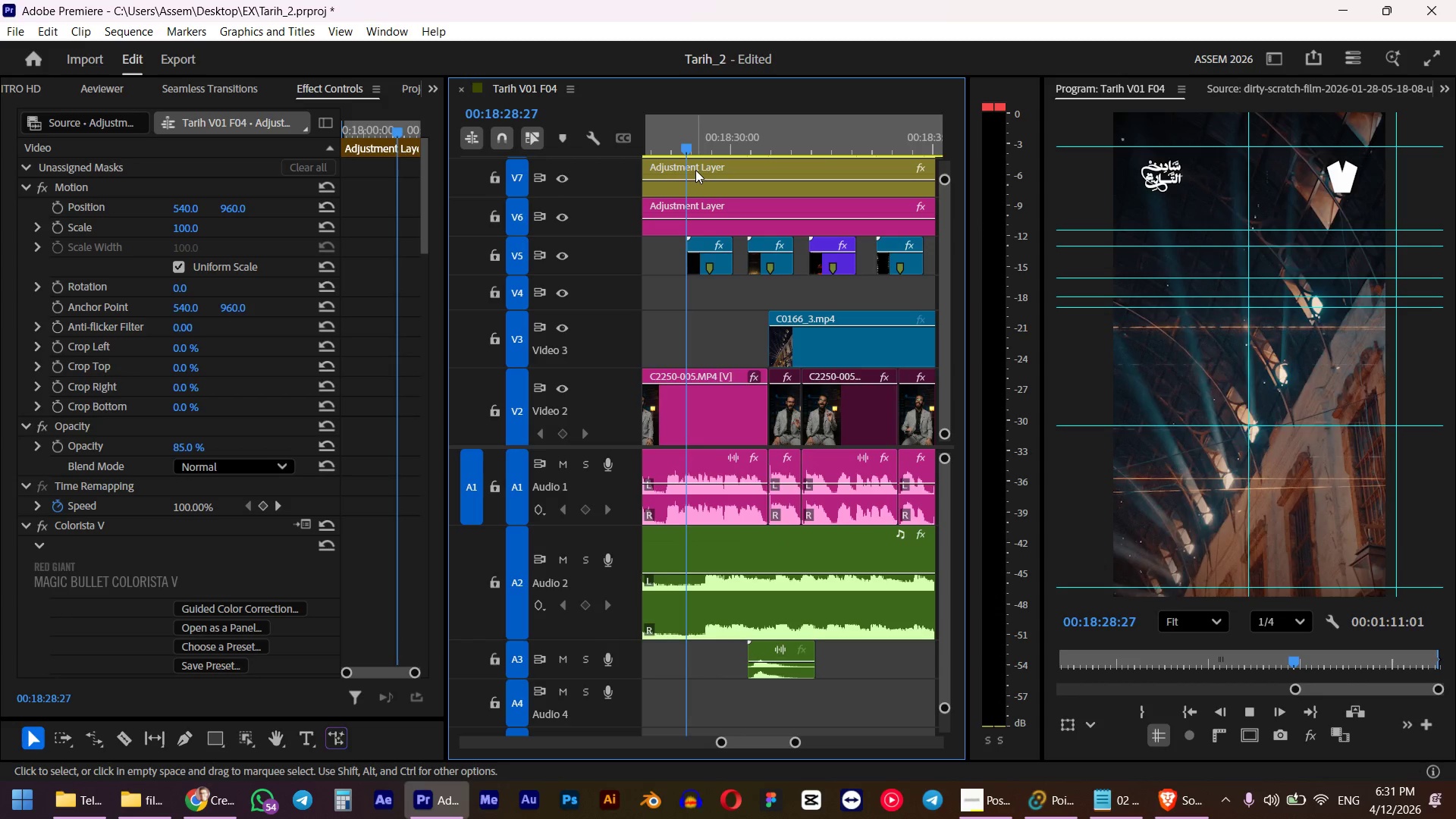 
hold_key(key=ShiftLeft, duration=0.62)
 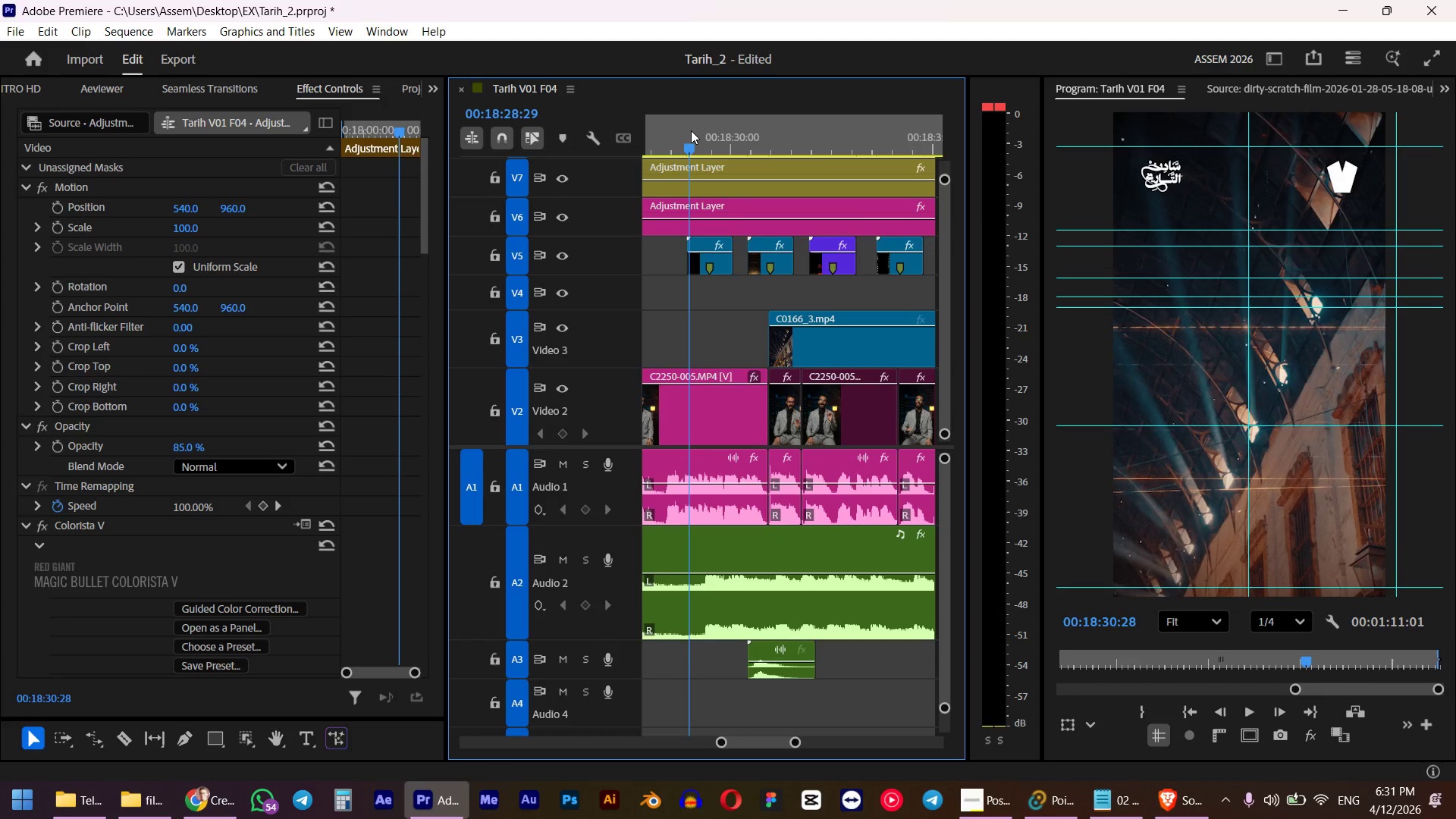 
key(Space)
 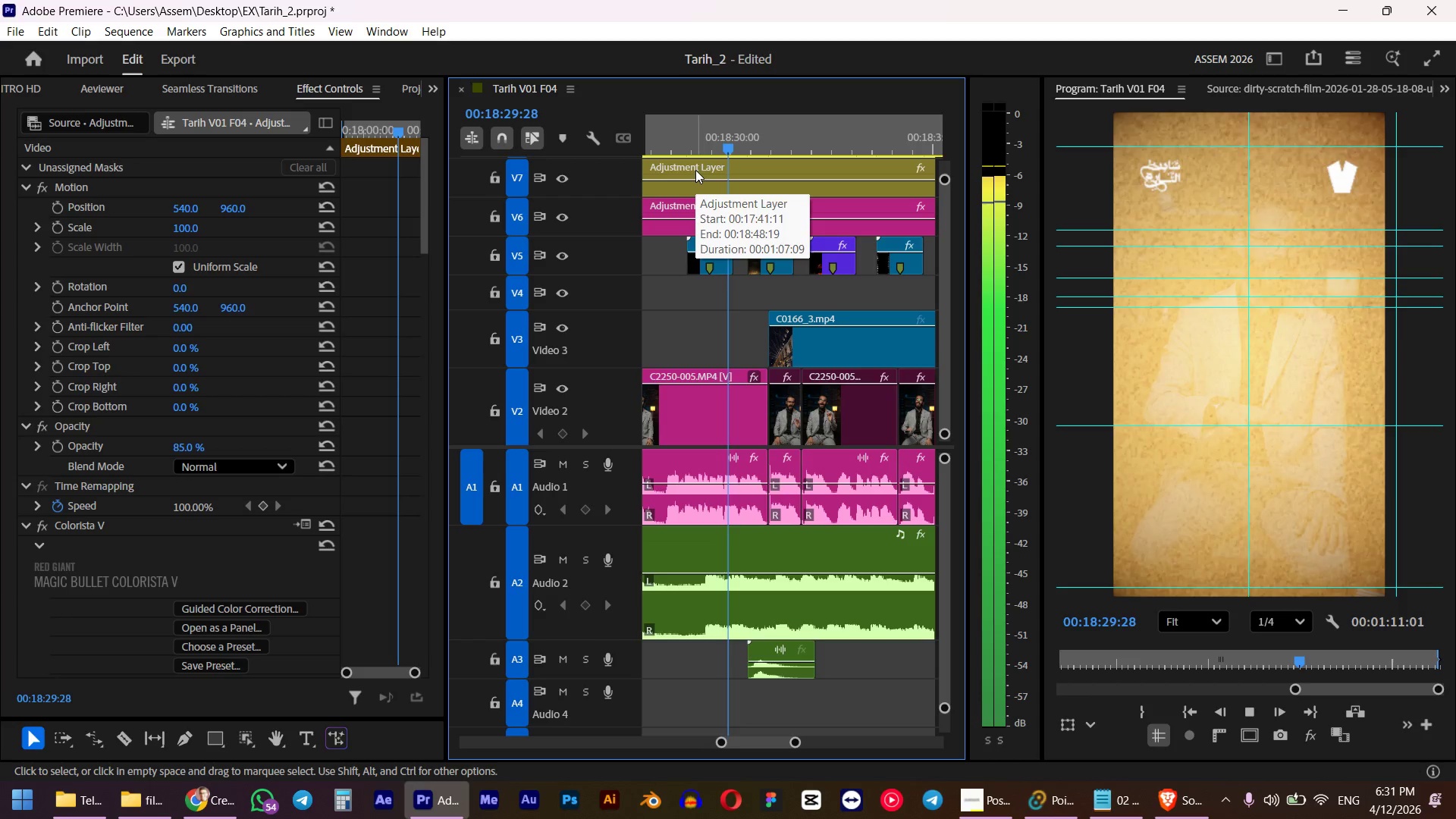 
key(Space)
 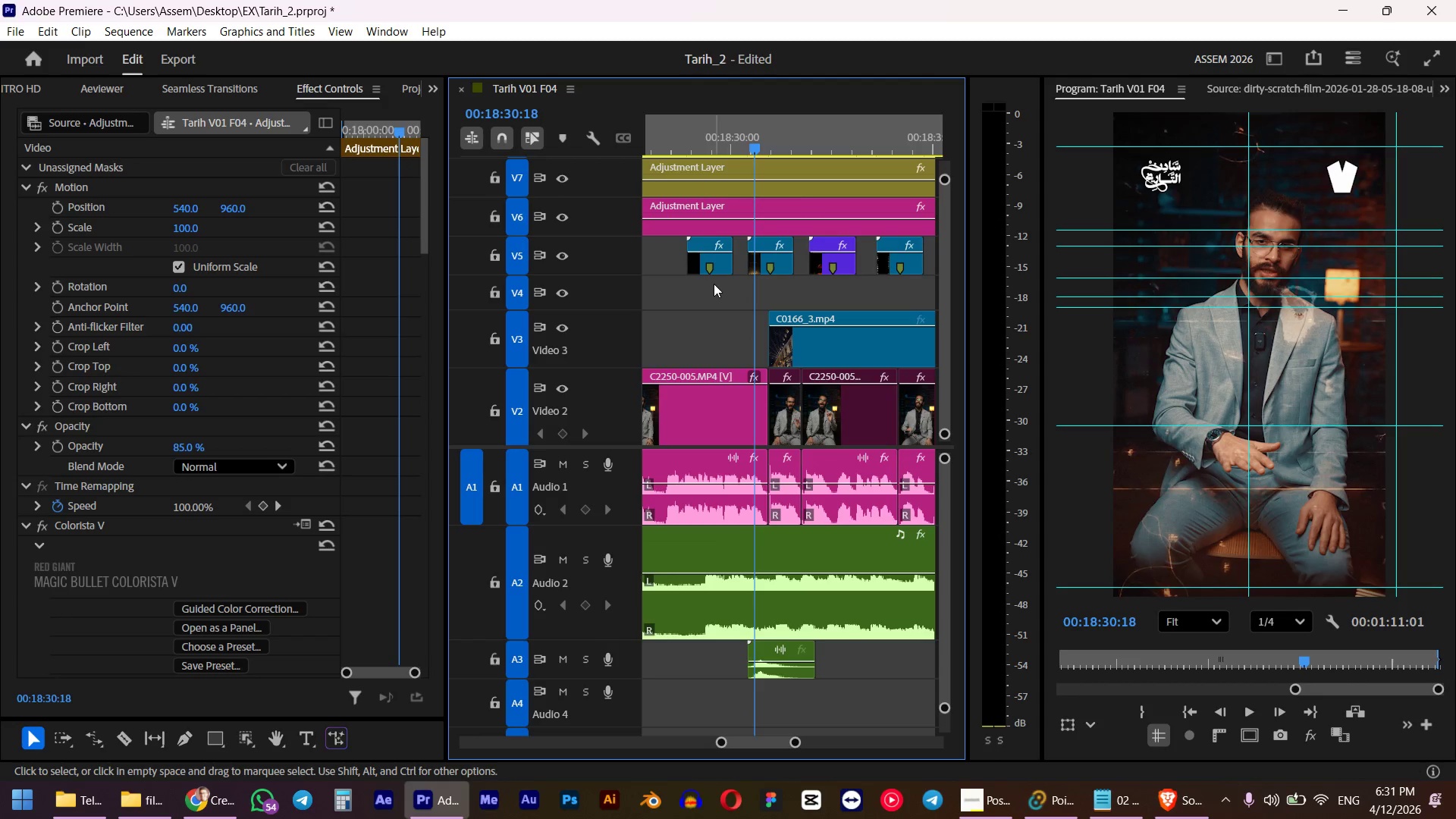 
left_click_drag(start_coordinate=[720, 268], to_coordinate=[779, 299])
 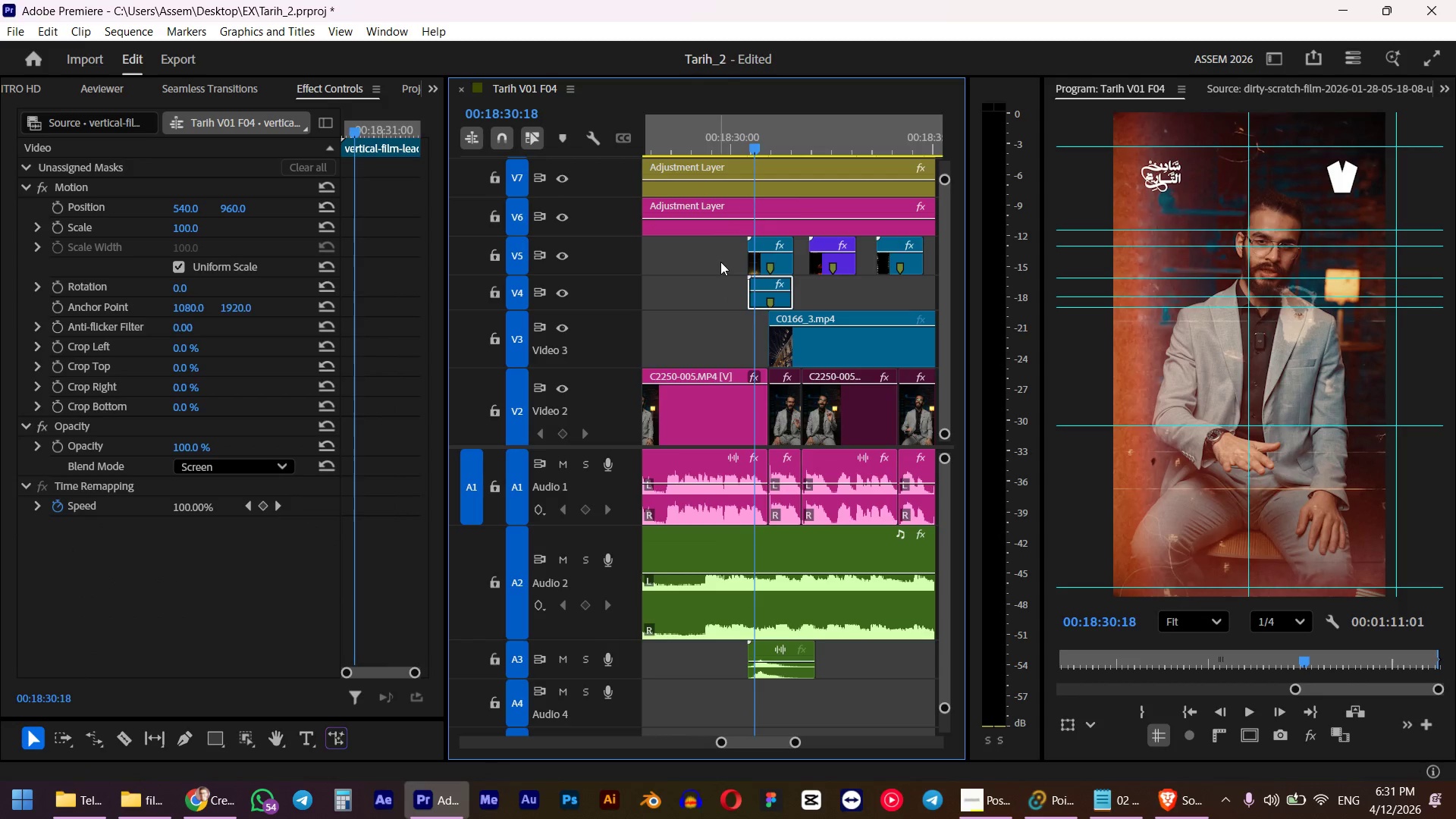 
left_click([742, 141])
 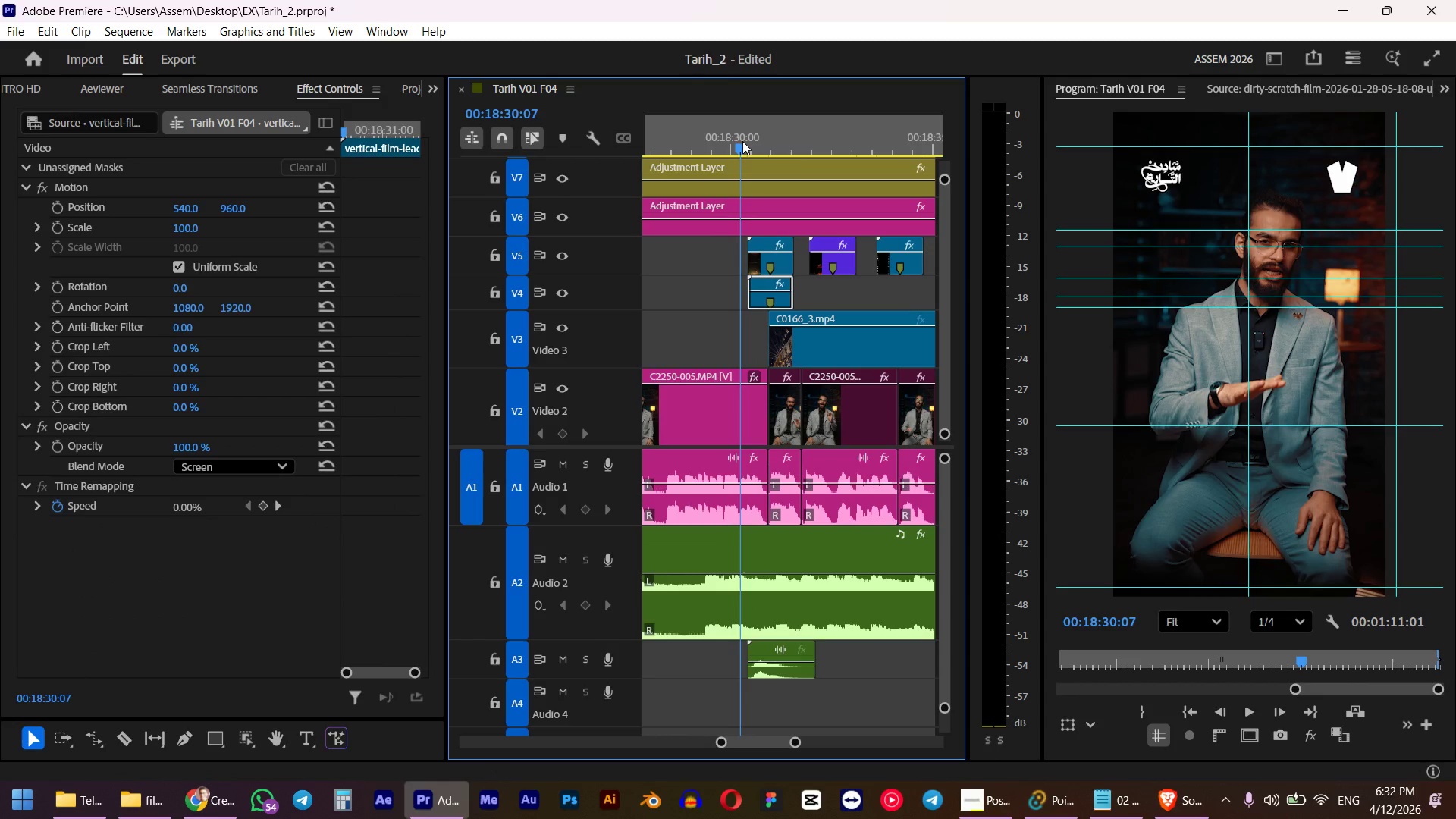 
key(Space)
 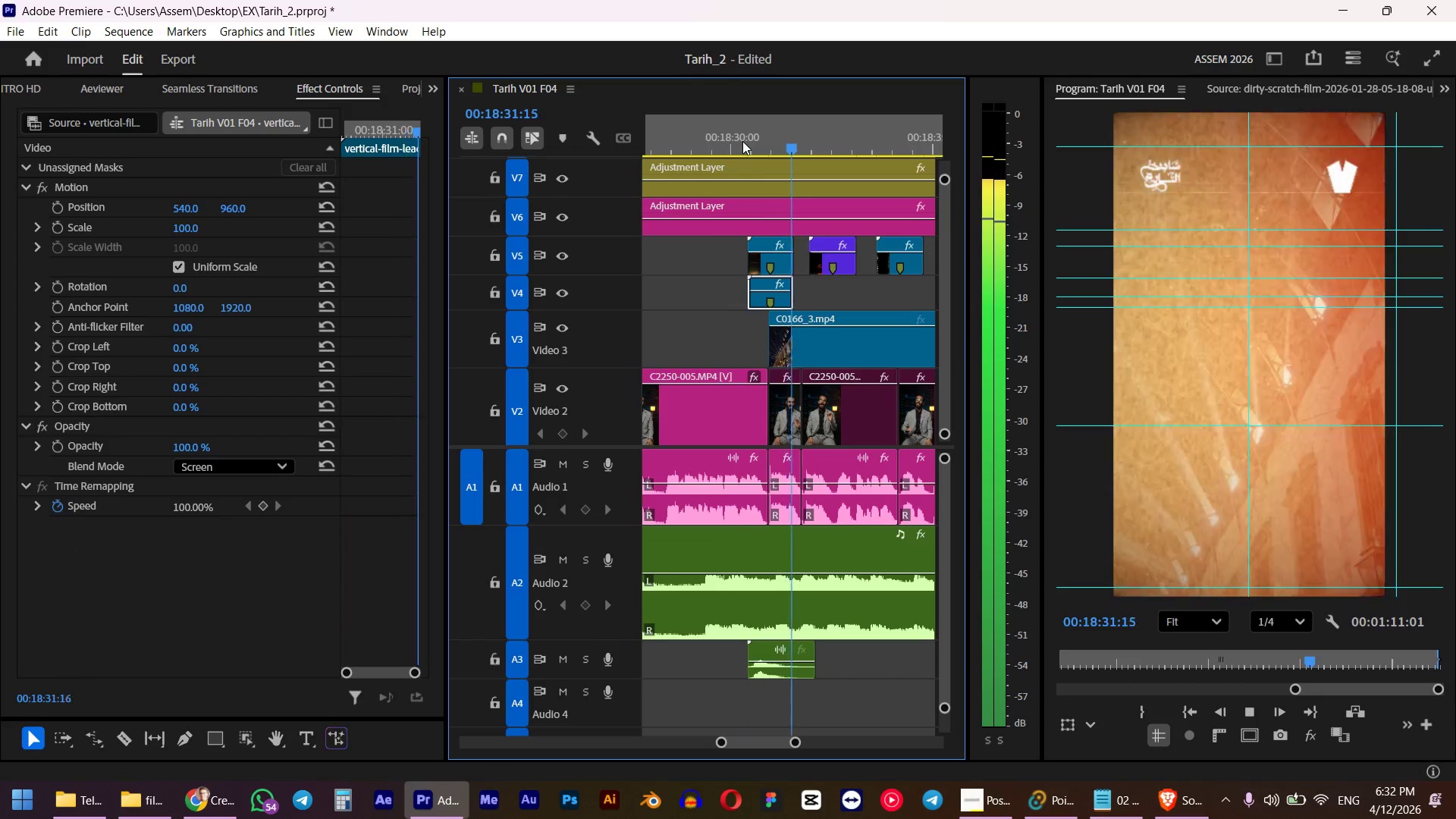 
key(Space)
 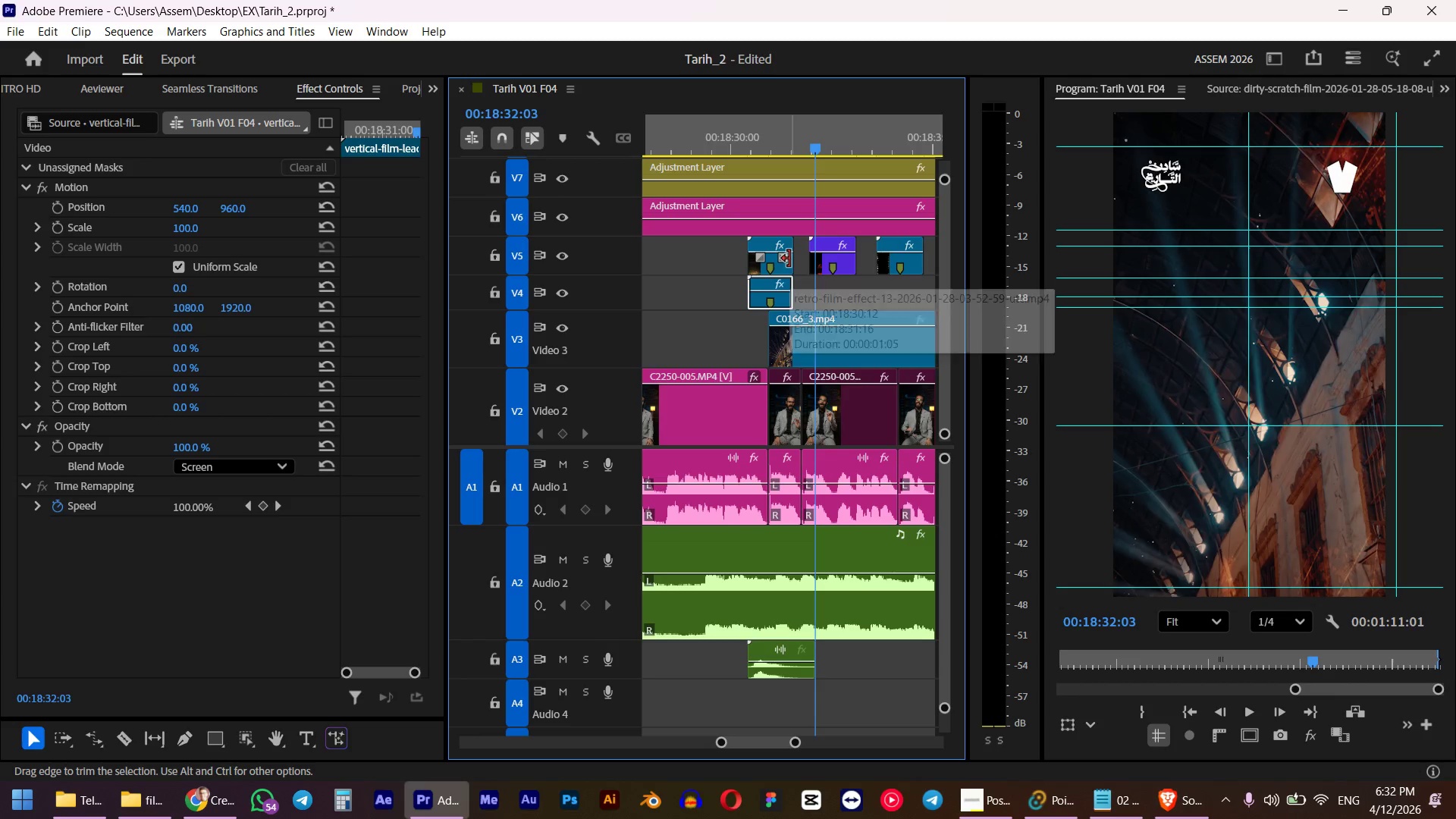 
left_click_drag(start_coordinate=[783, 259], to_coordinate=[776, 259])
 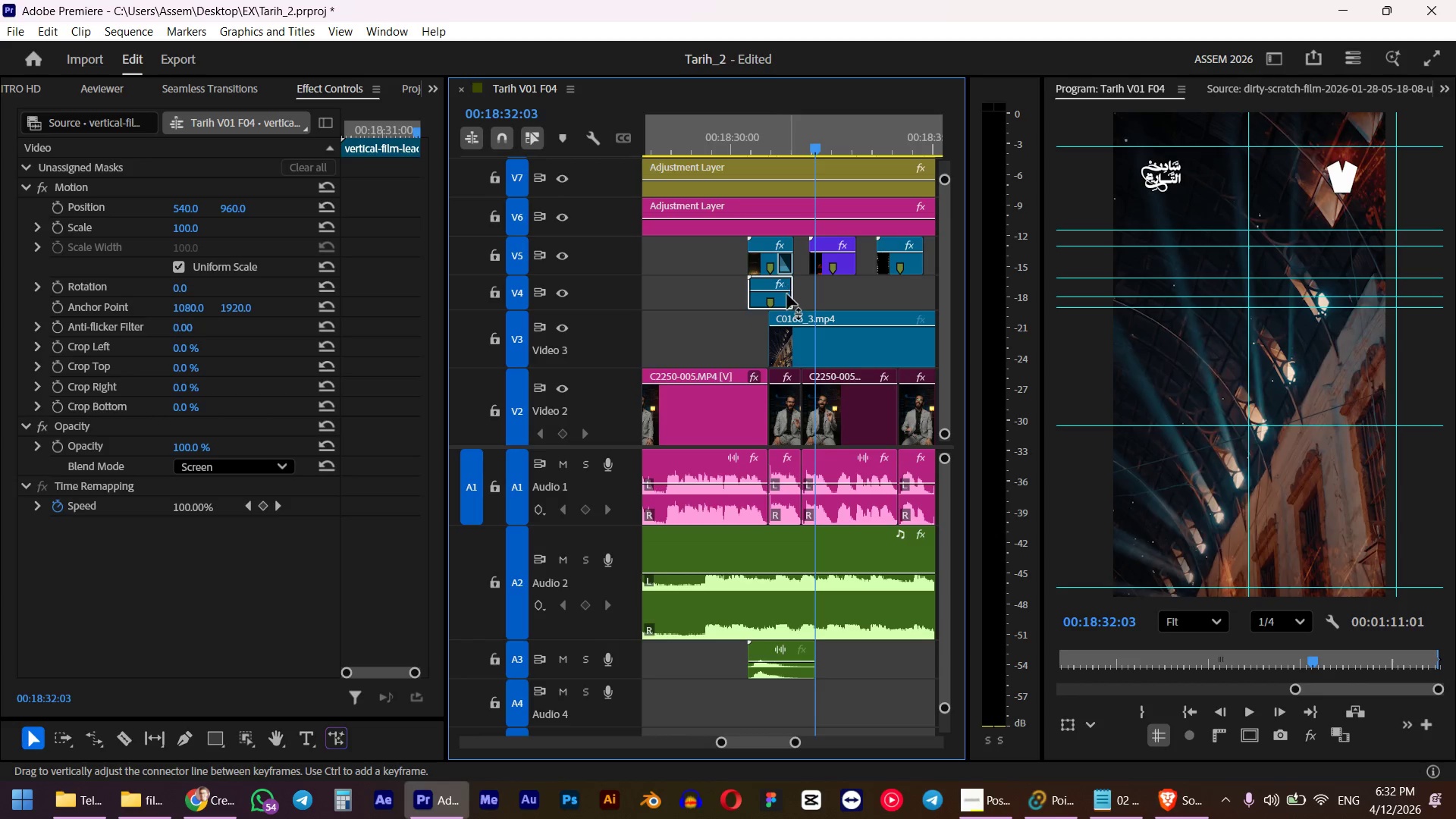 
hold_key(key=AltLeft, duration=0.75)
scroll: coordinate [785, 290], scroll_direction: up, amount: 9.0
 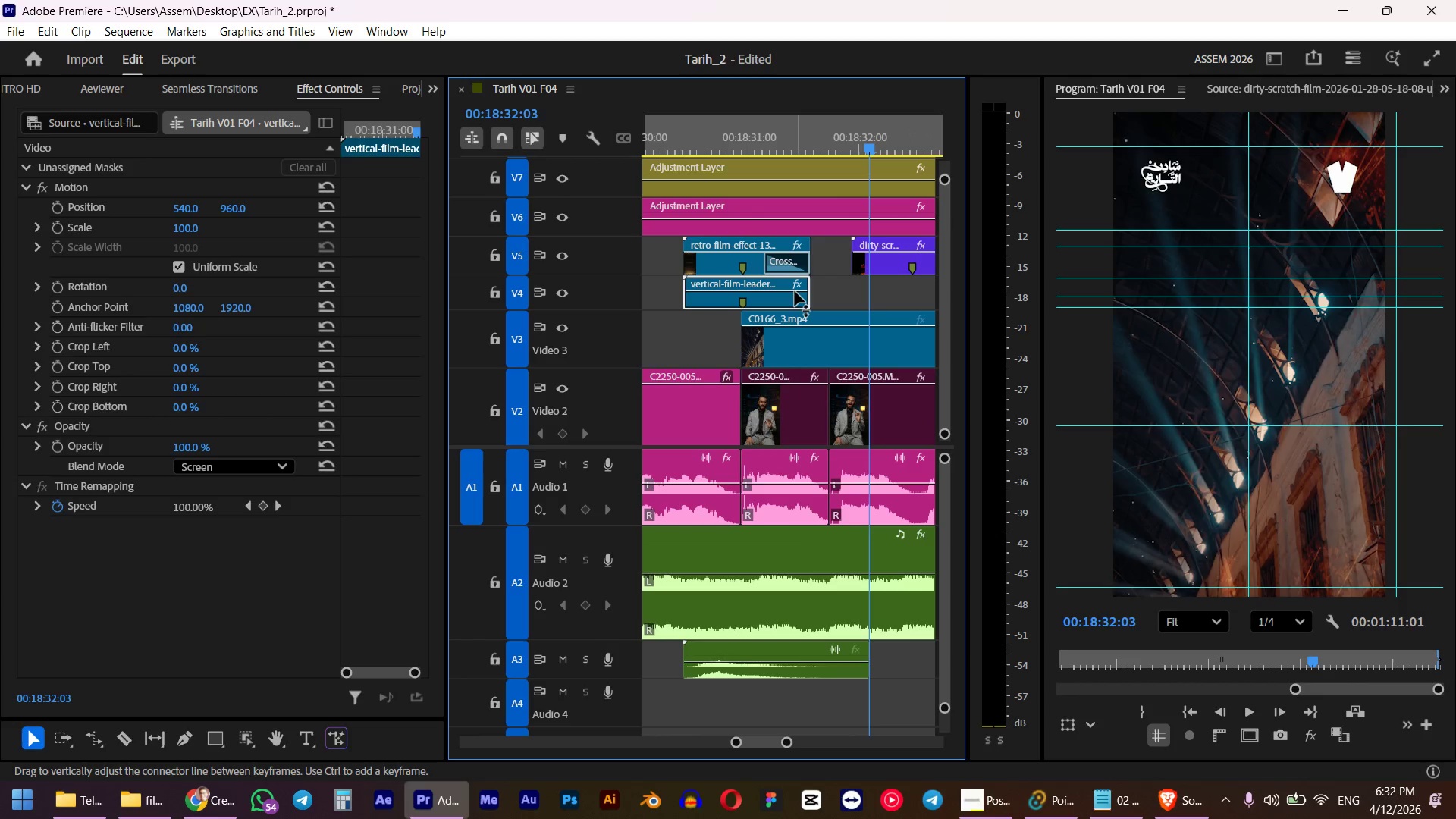 
left_click([795, 291])
 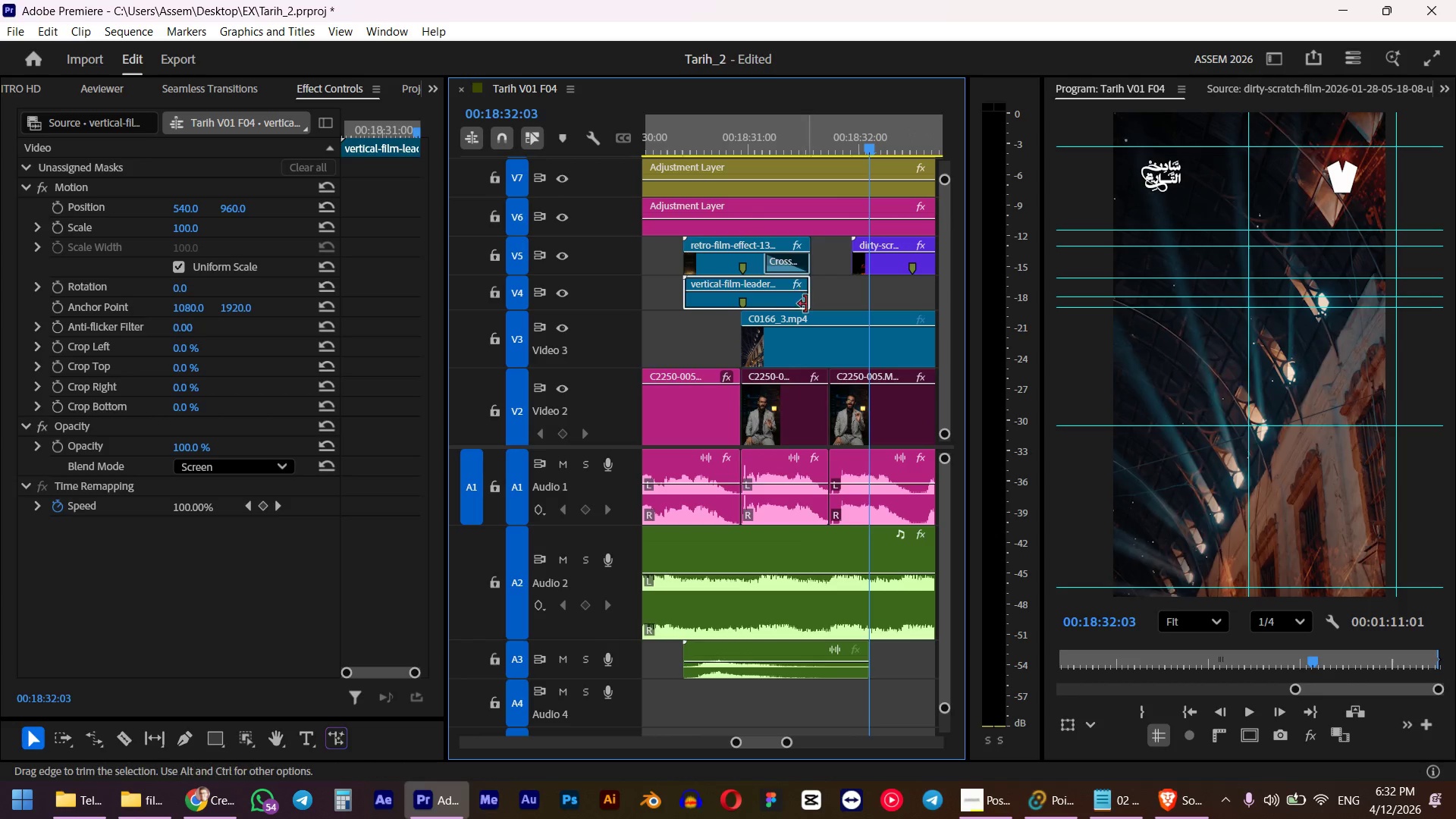 
hold_key(key=AltLeft, duration=1.67)
scroll: coordinate [610, 303], scroll_direction: up, amount: 3.0
 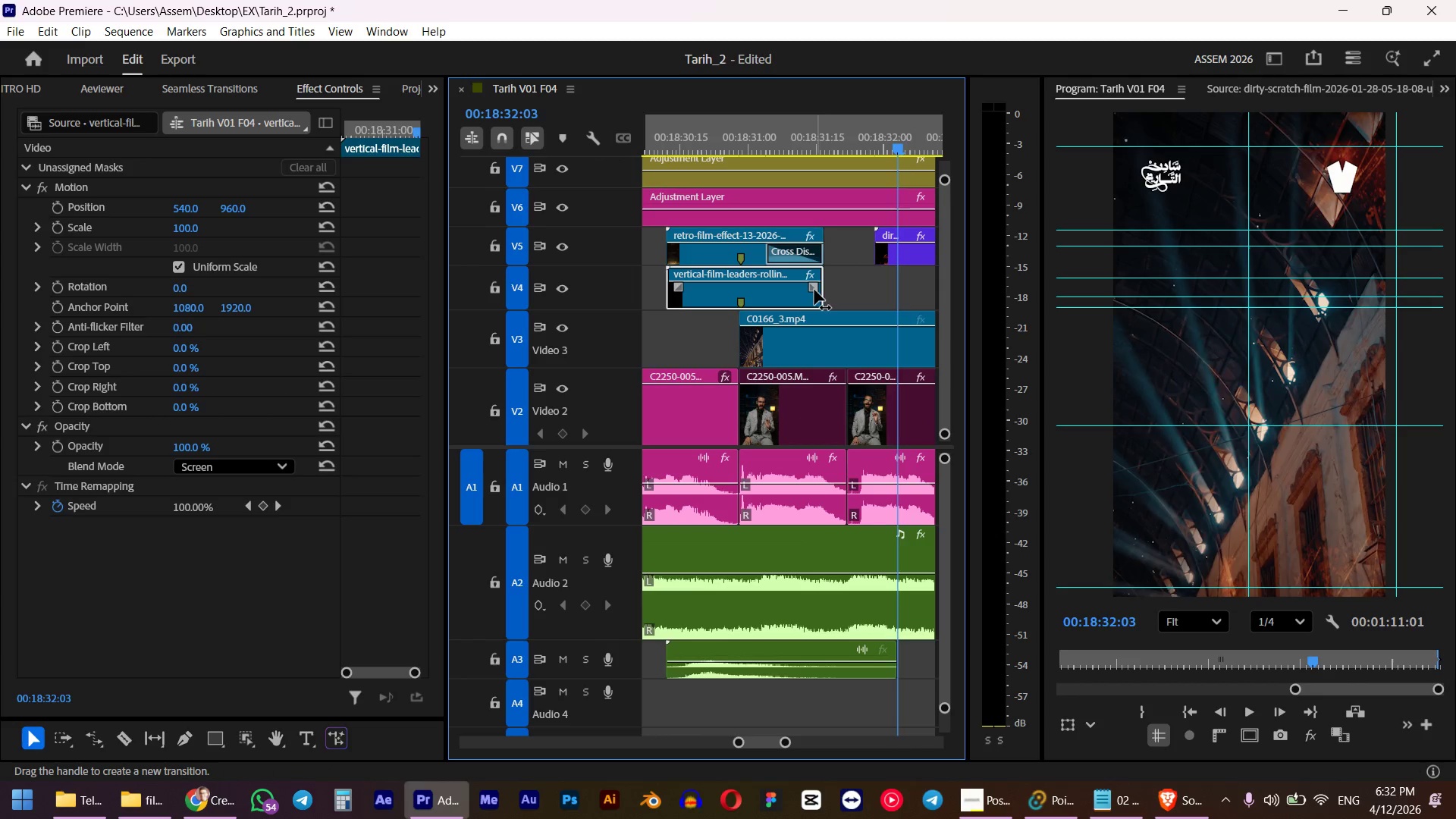 
left_click_drag(start_coordinate=[812, 291], to_coordinate=[779, 286])
 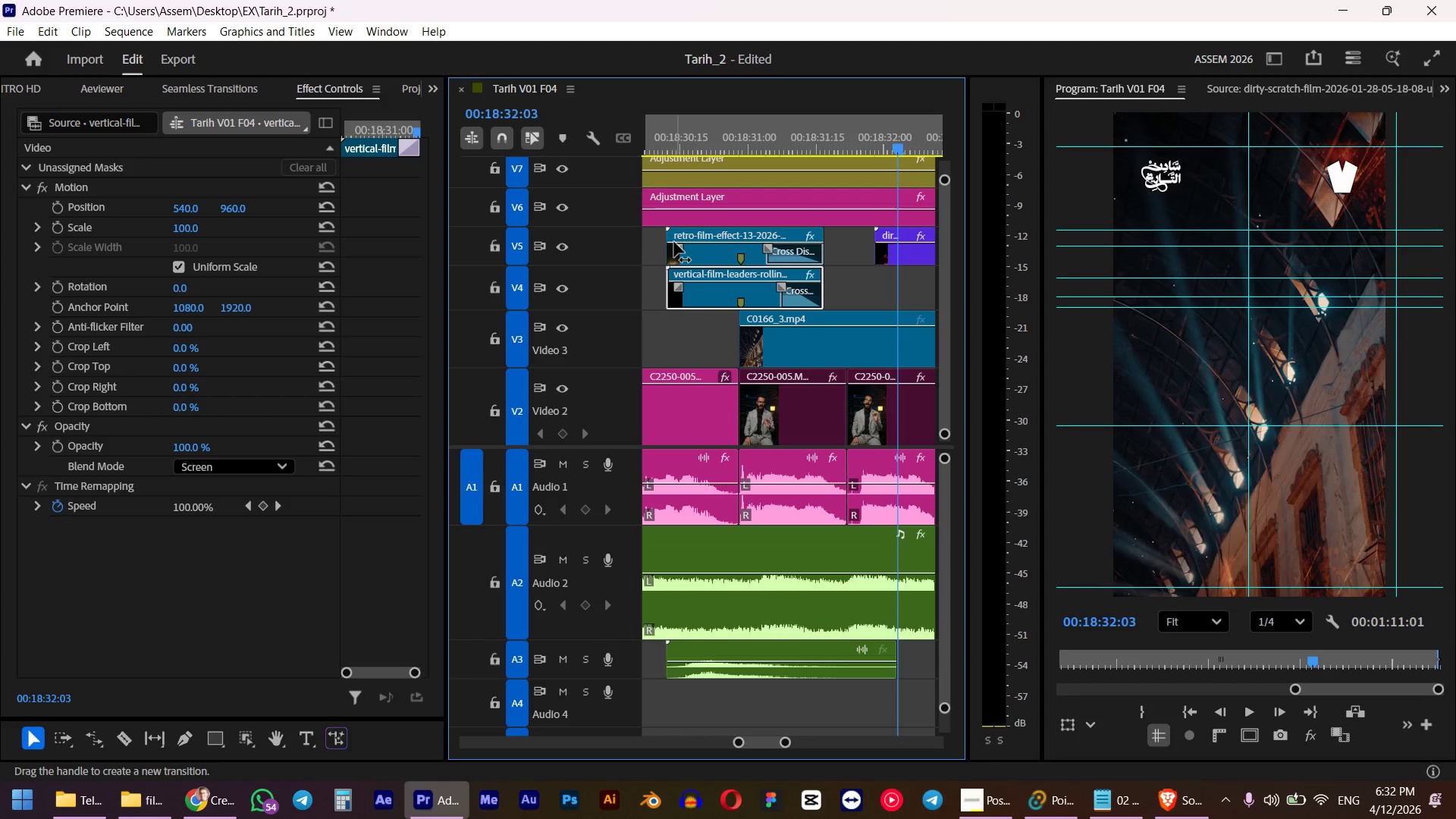 
left_click([685, 254])
 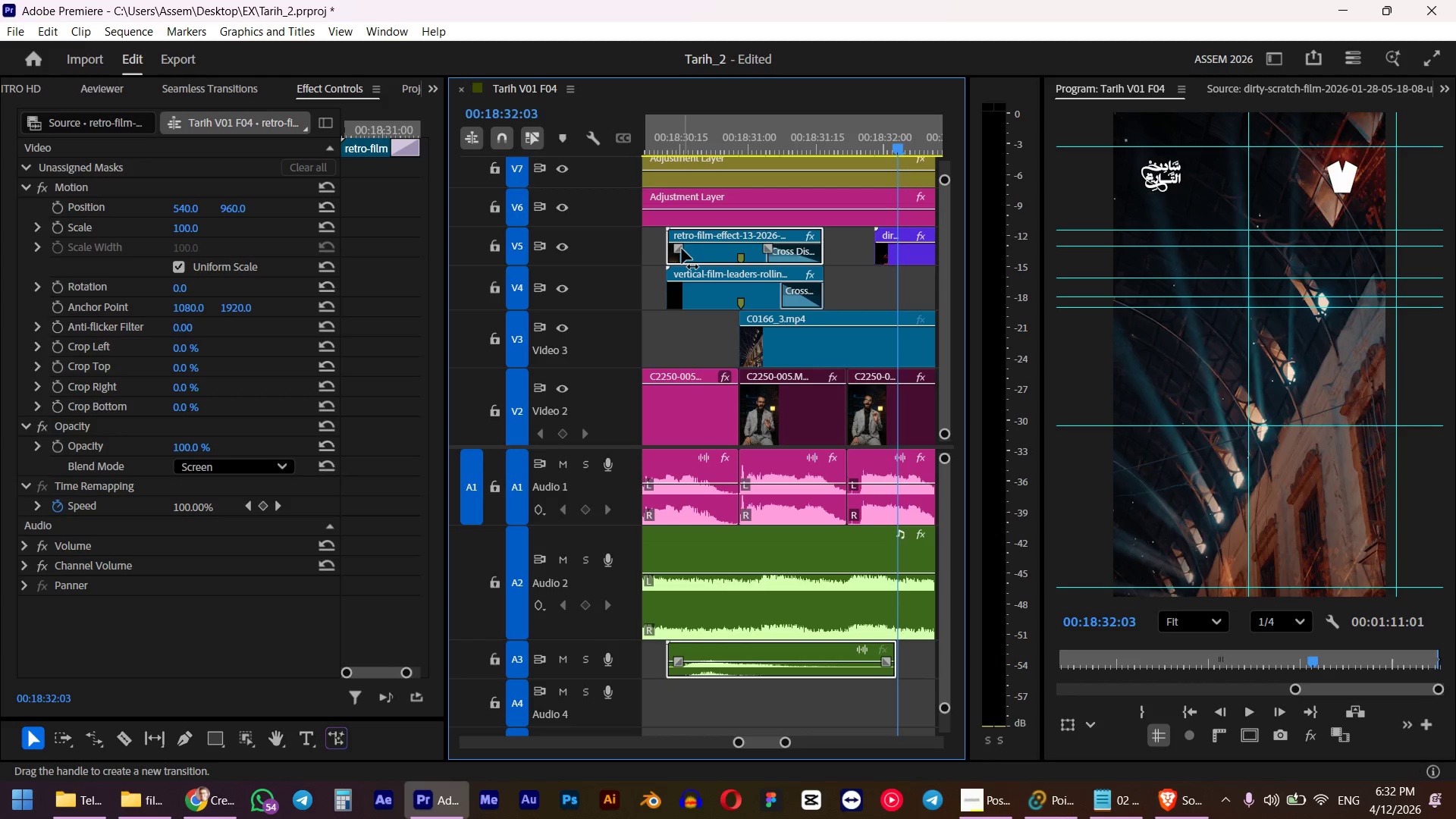 
left_click_drag(start_coordinate=[682, 249], to_coordinate=[693, 246])
 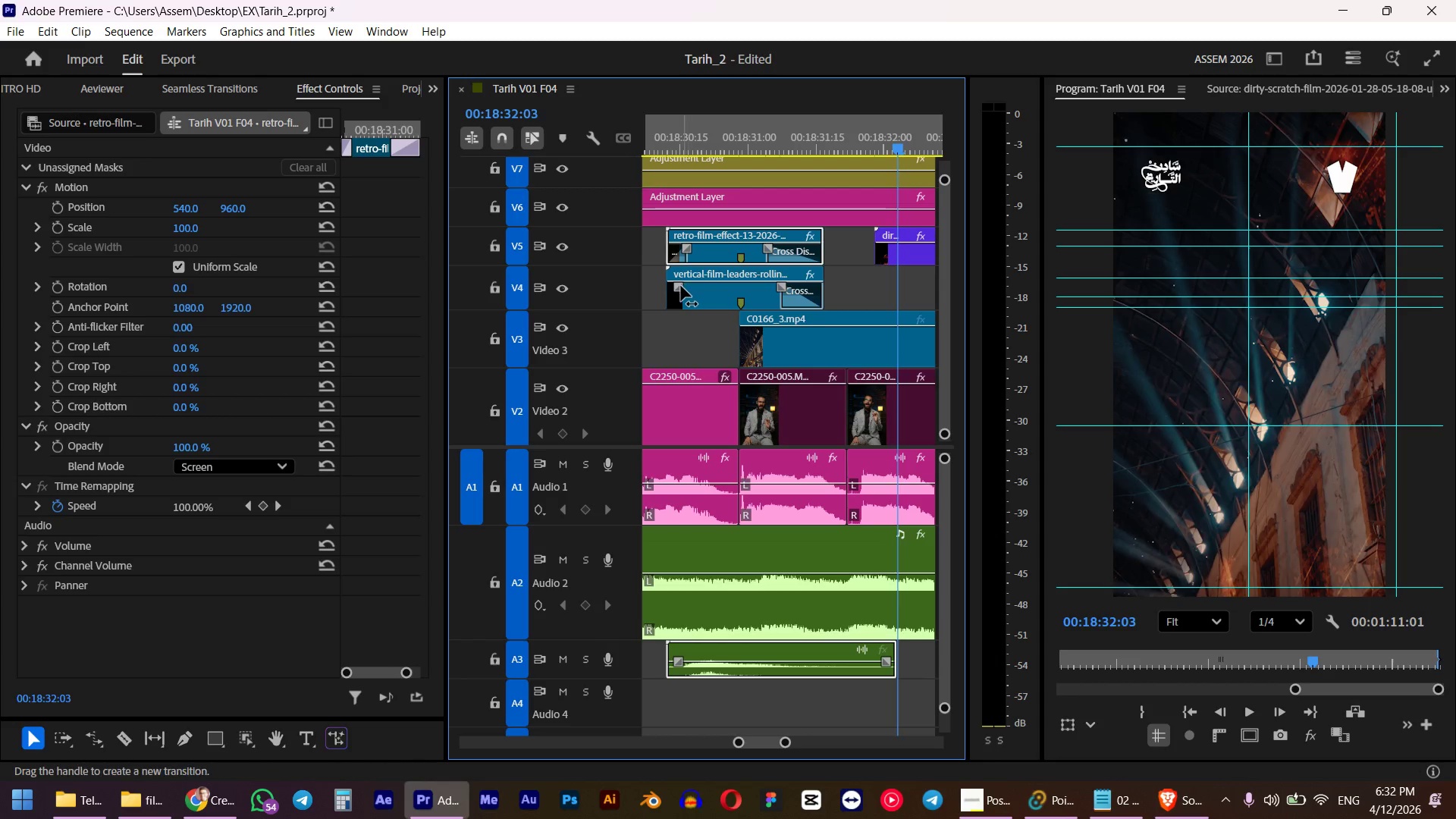 
left_click_drag(start_coordinate=[681, 286], to_coordinate=[690, 284])
 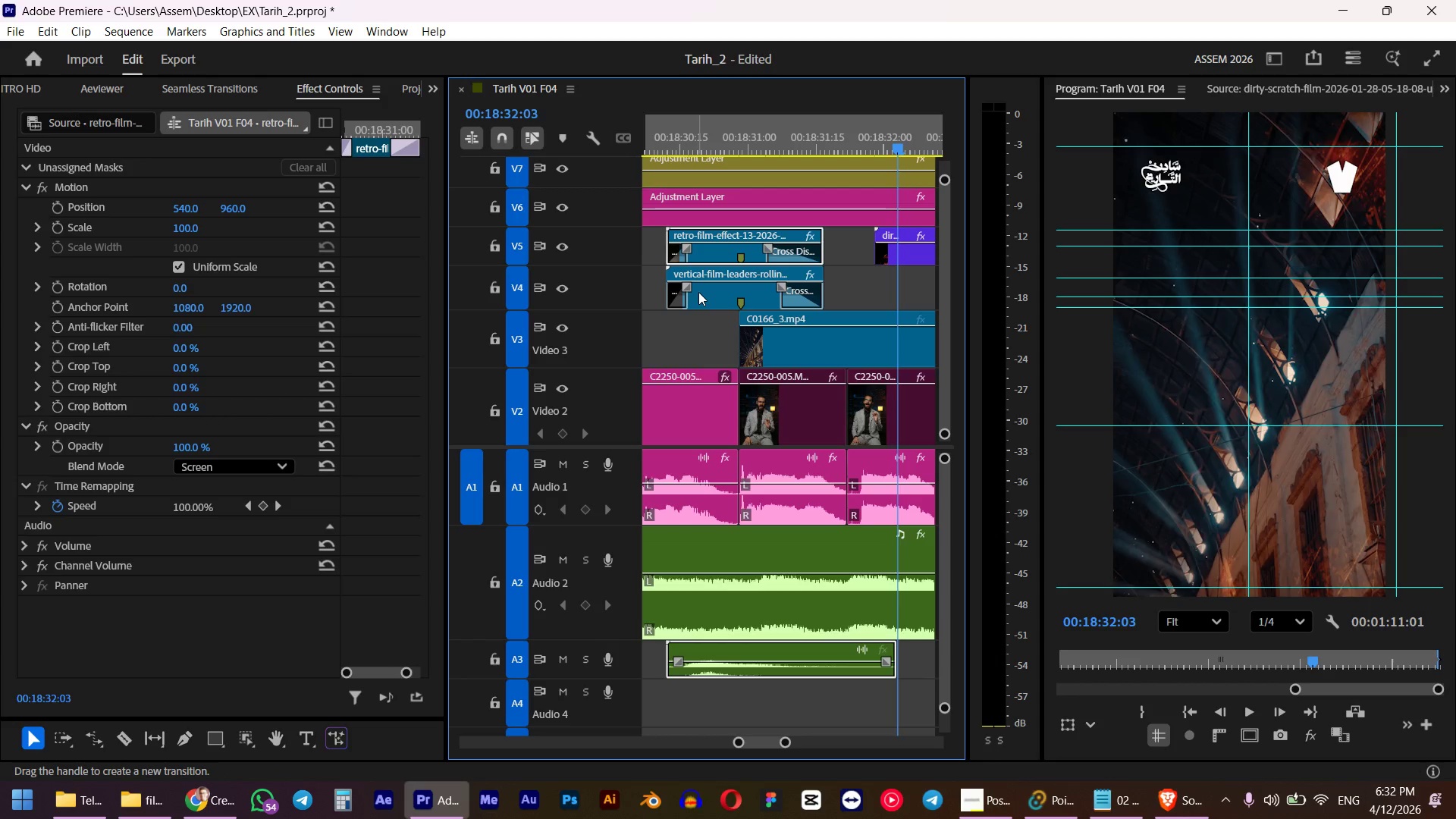 
hold_key(key=AltLeft, duration=0.39)
scroll: coordinate [714, 304], scroll_direction: down, amount: 5.0
 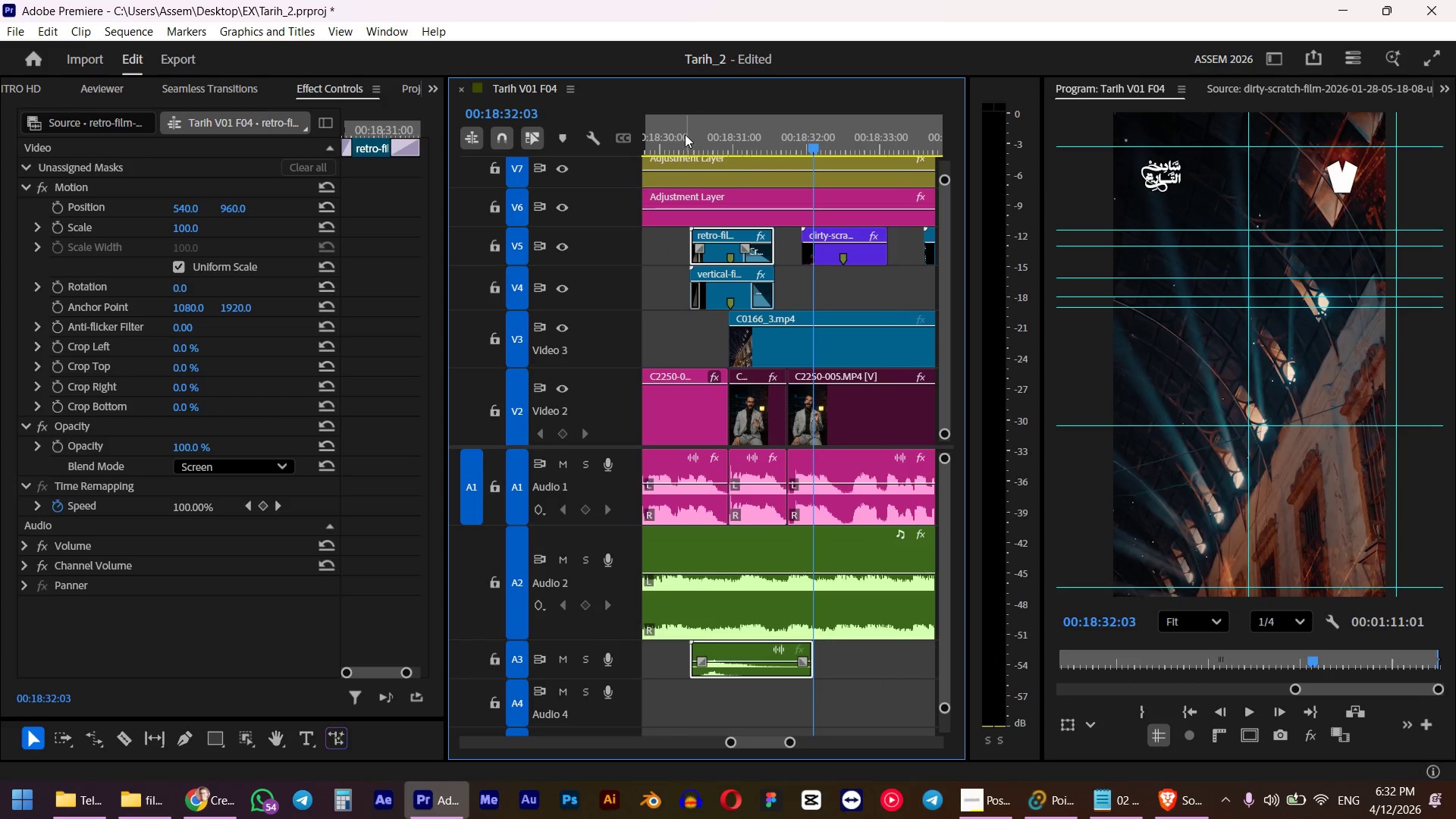 
left_click([682, 134])
 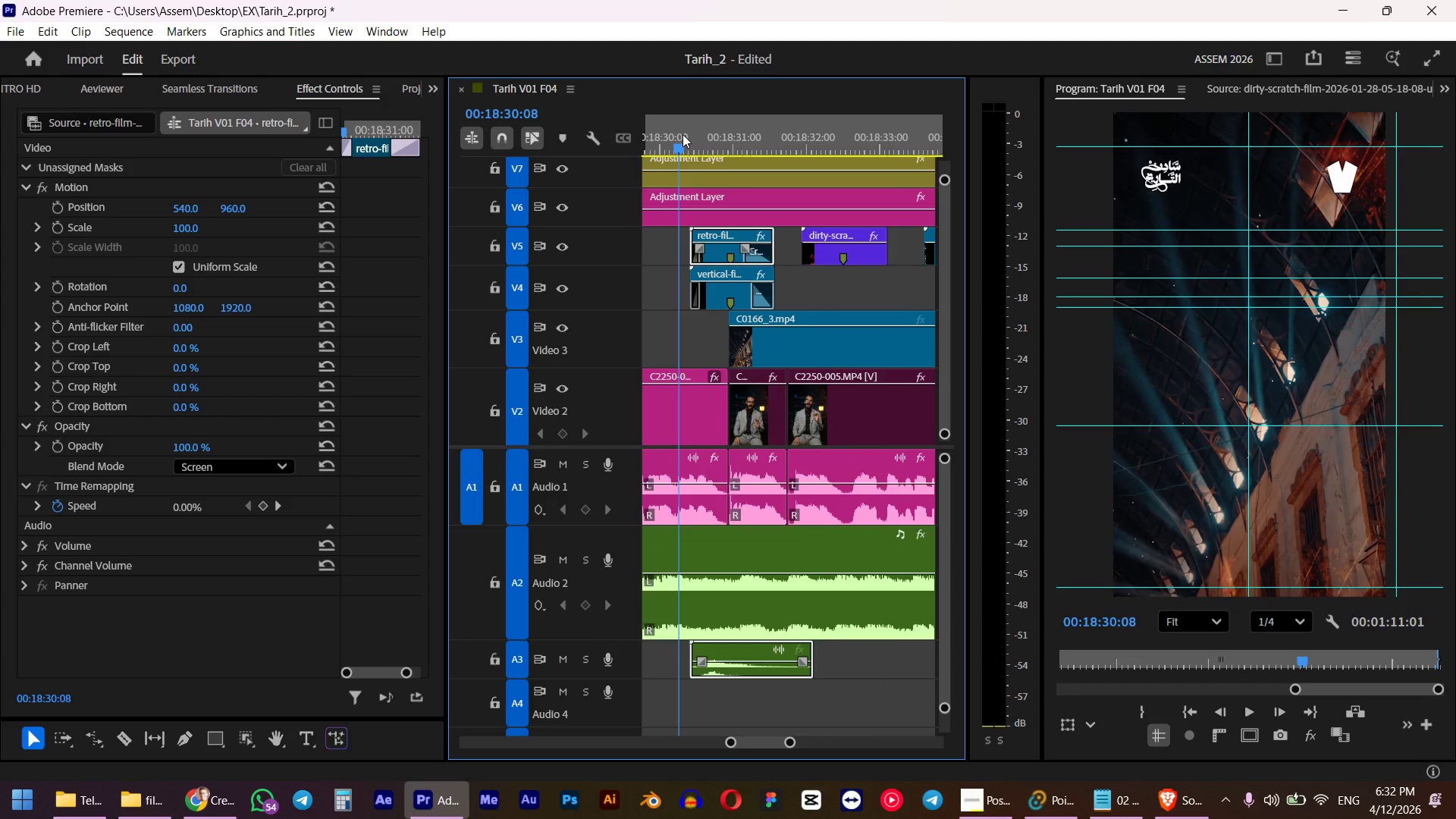 
key(Space)
 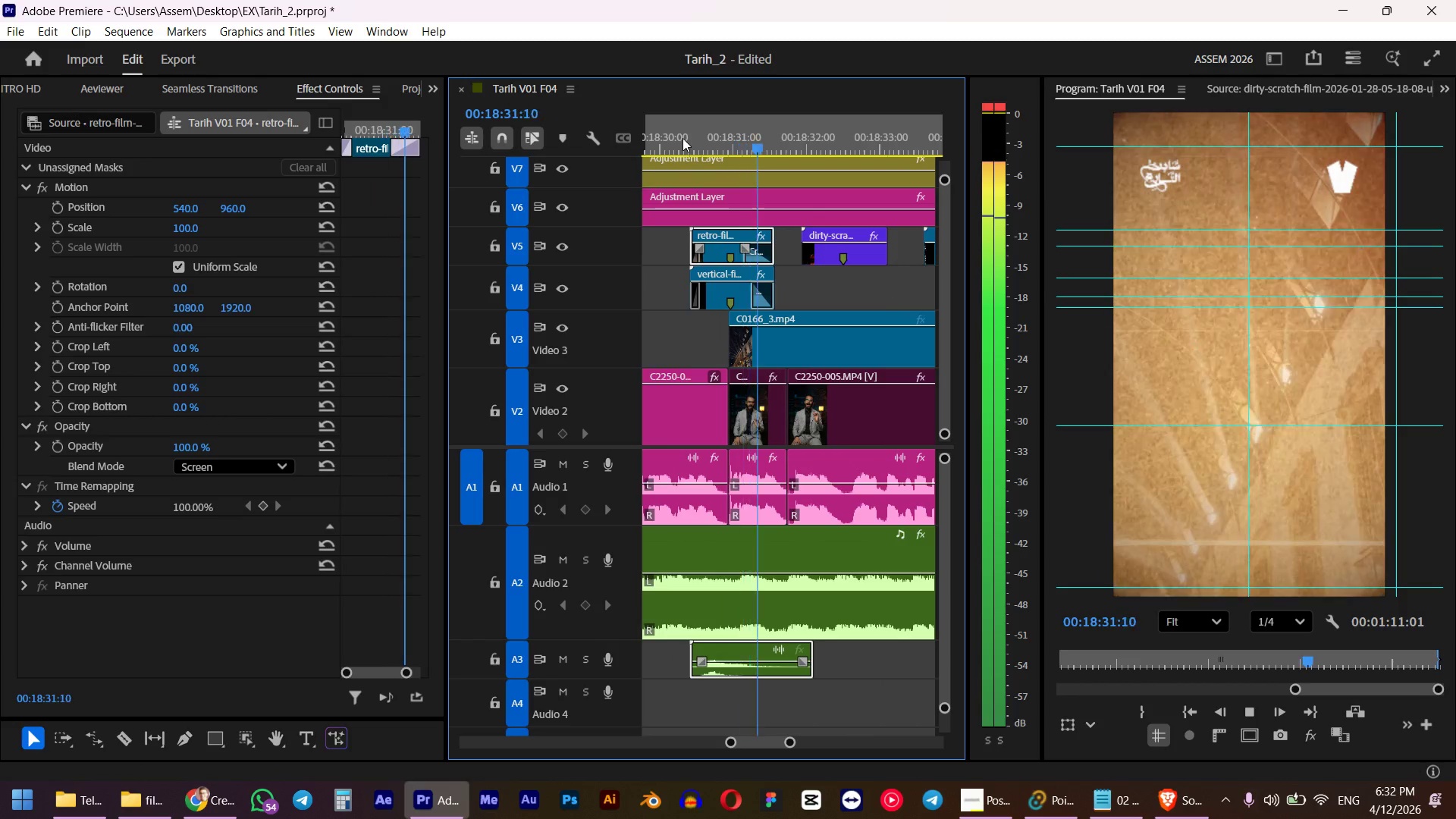 
key(Space)
 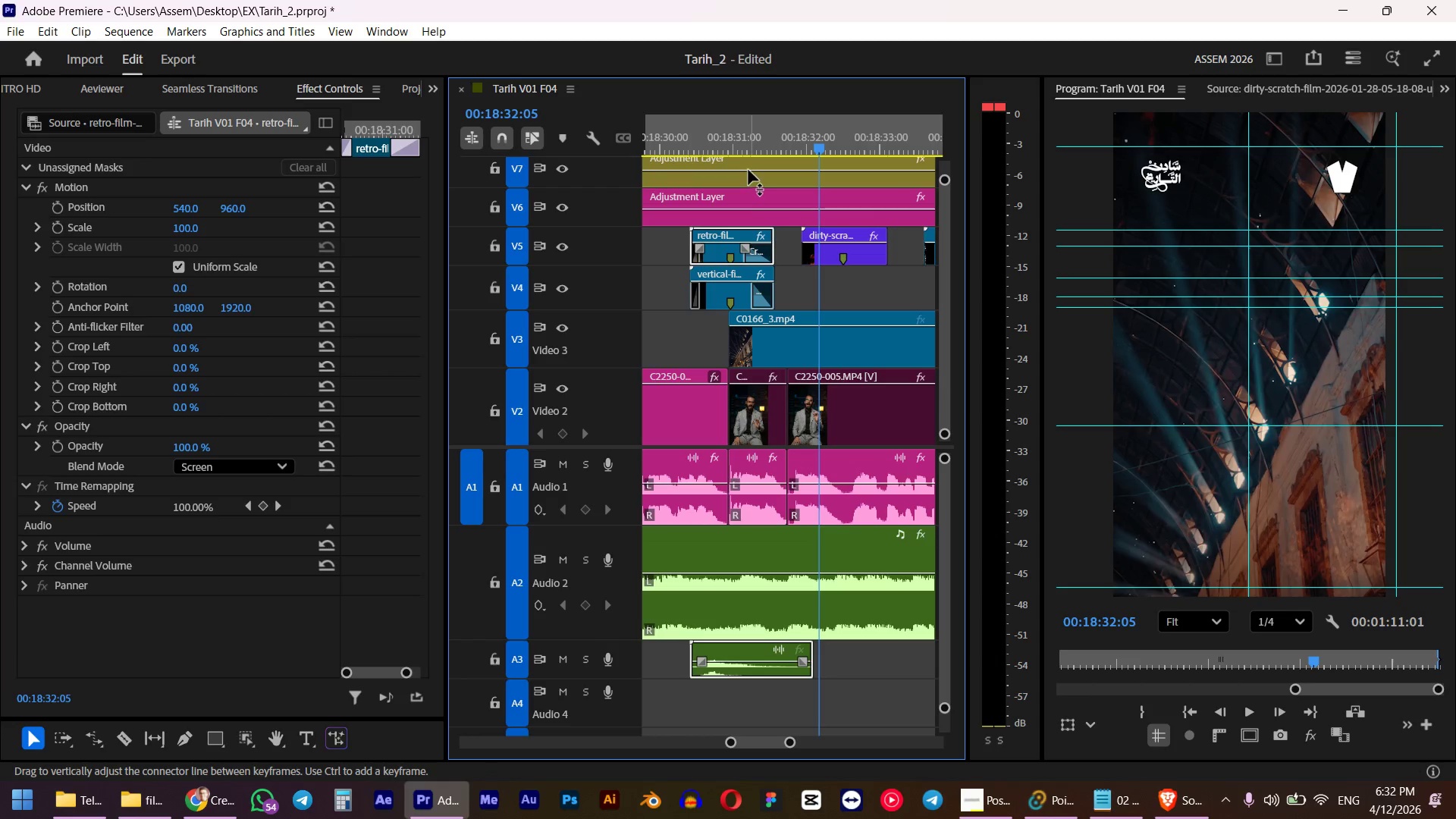 
left_click_drag(start_coordinate=[746, 161], to_coordinate=[754, 160])
 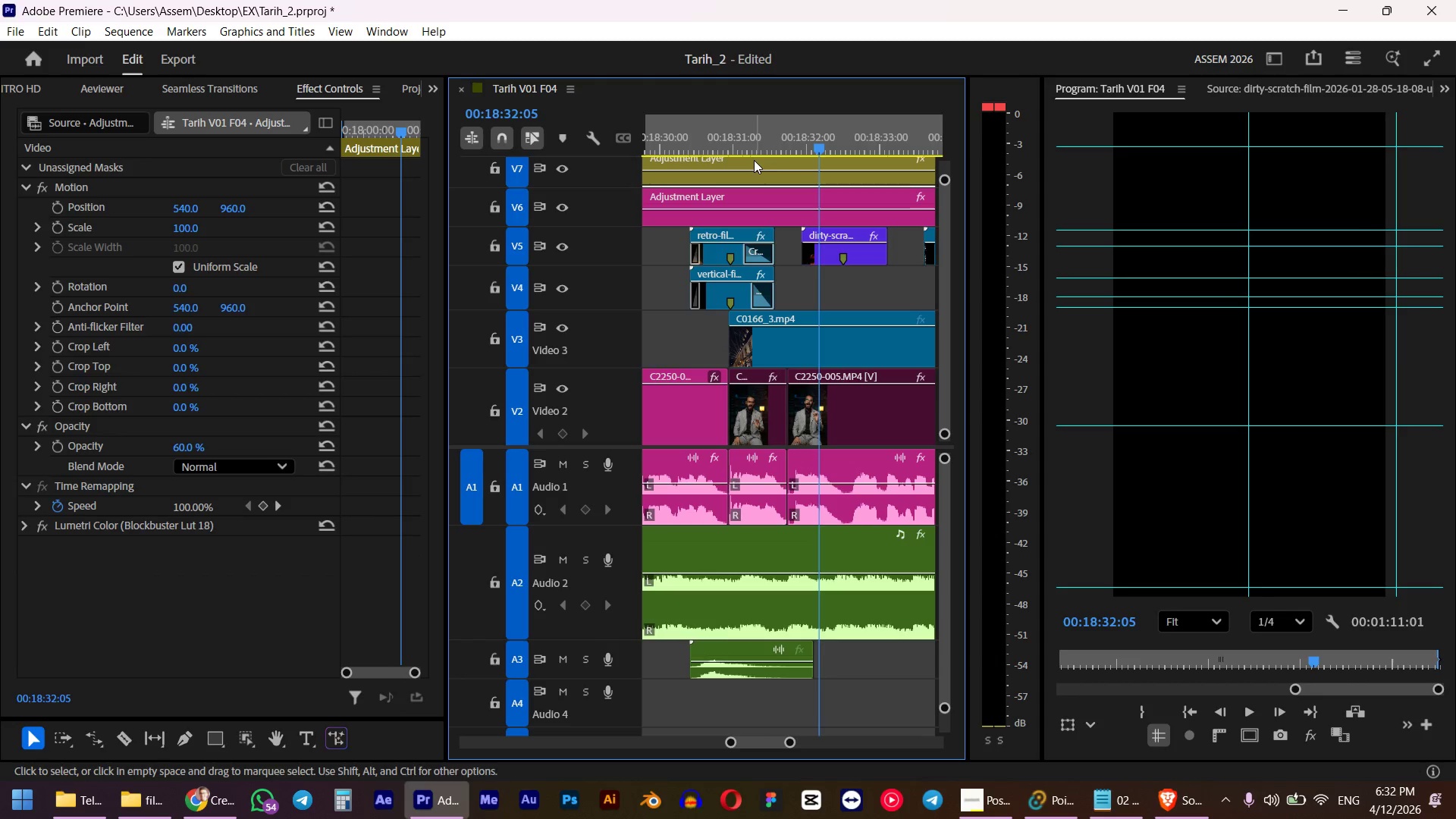 
key(Control+Z)
 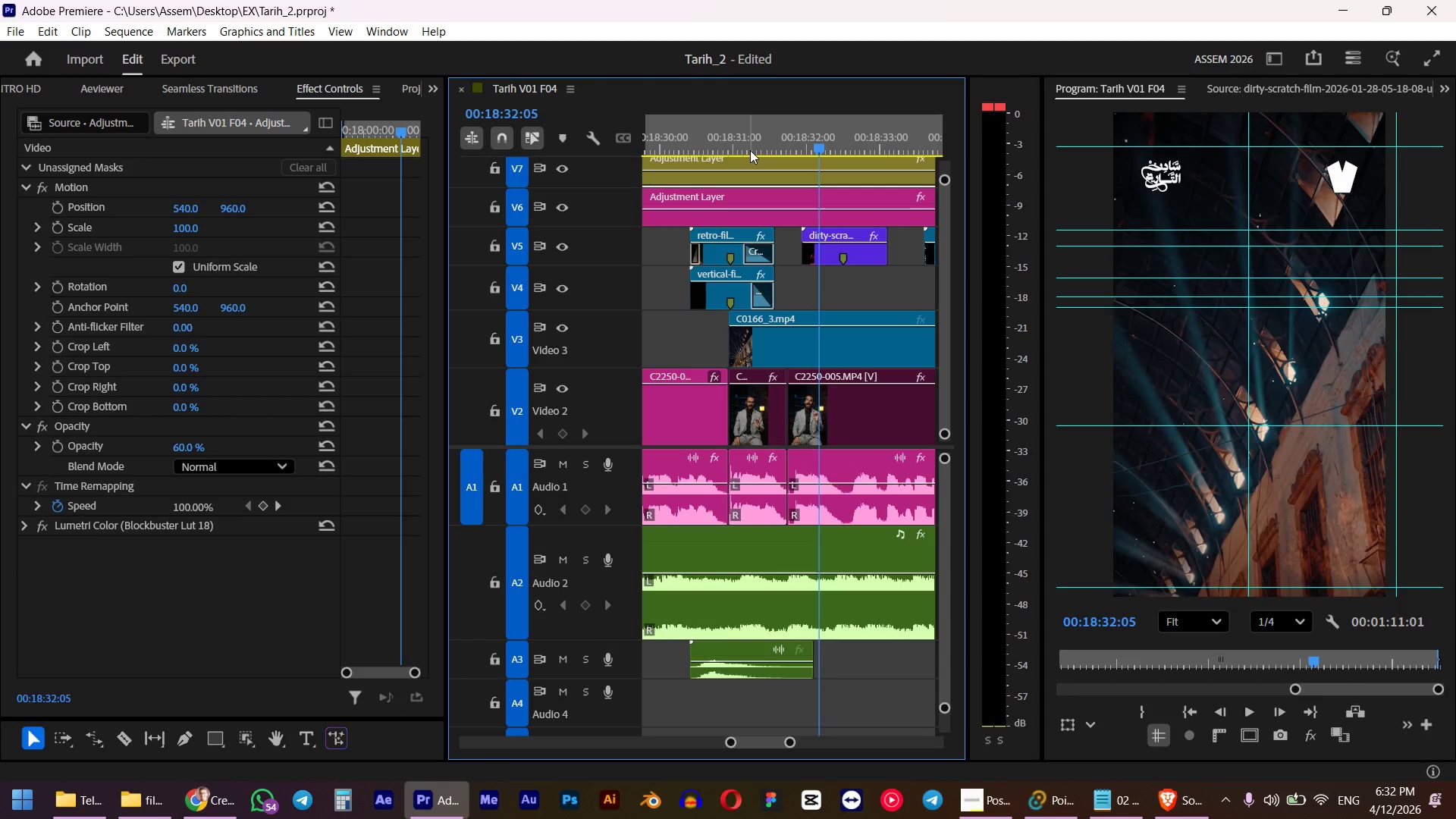 
key(Control+ControlLeft)
 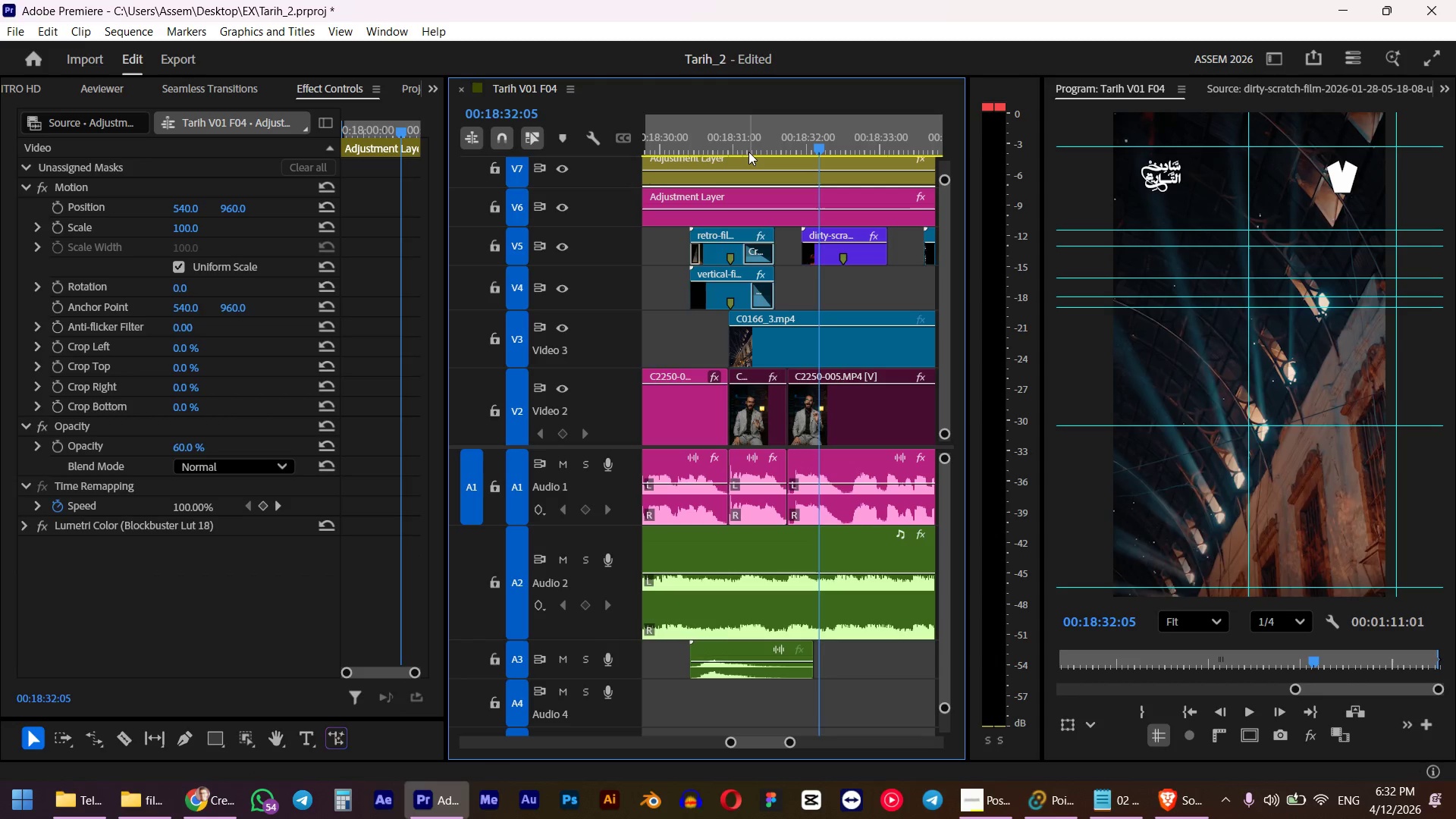 
key(Control+Shift+ShiftLeft)
 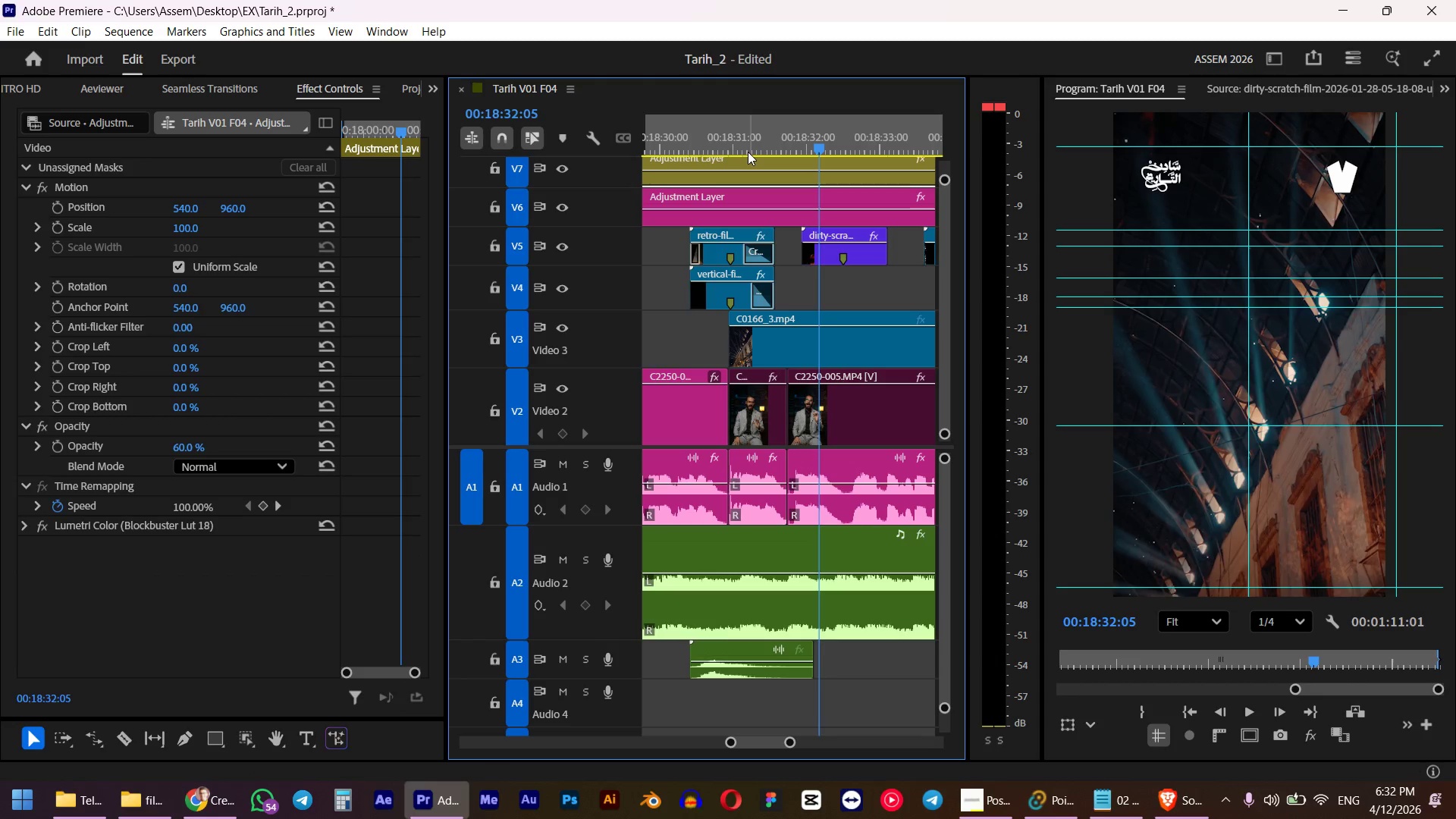 
key(Control+Shift+Z)
 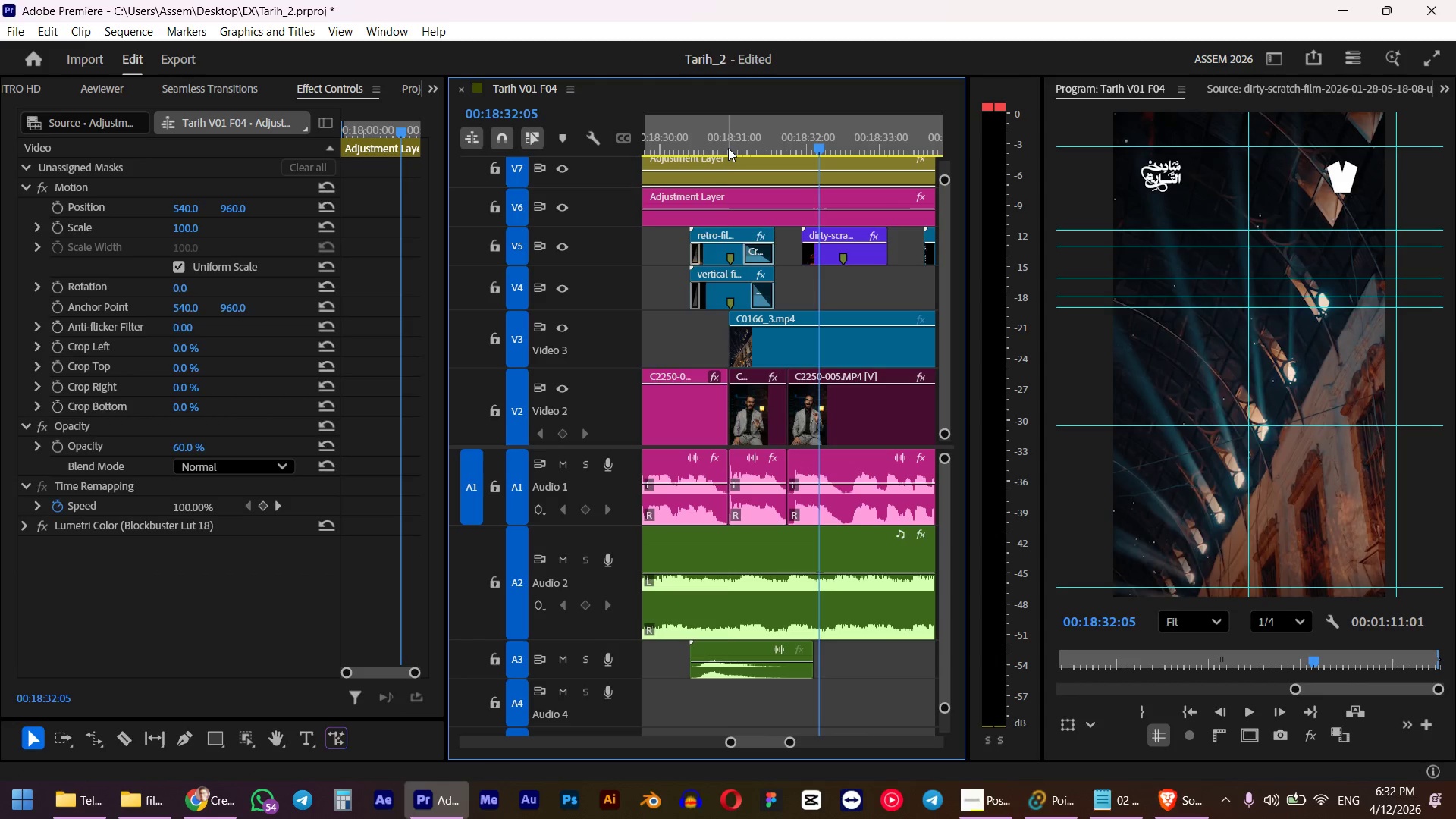 
left_click_drag(start_coordinate=[728, 148], to_coordinate=[680, 162])
 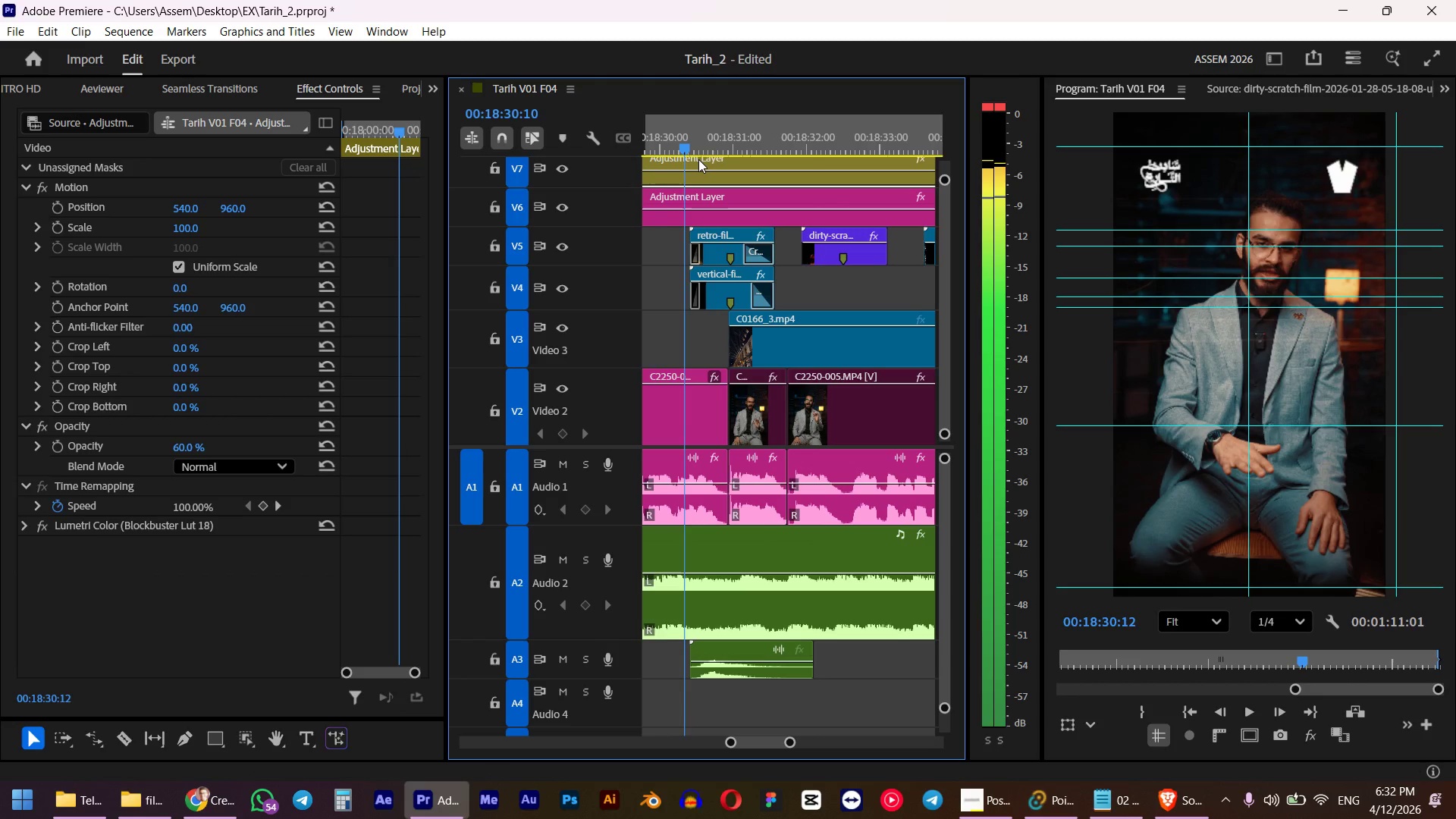 
key(Space)
 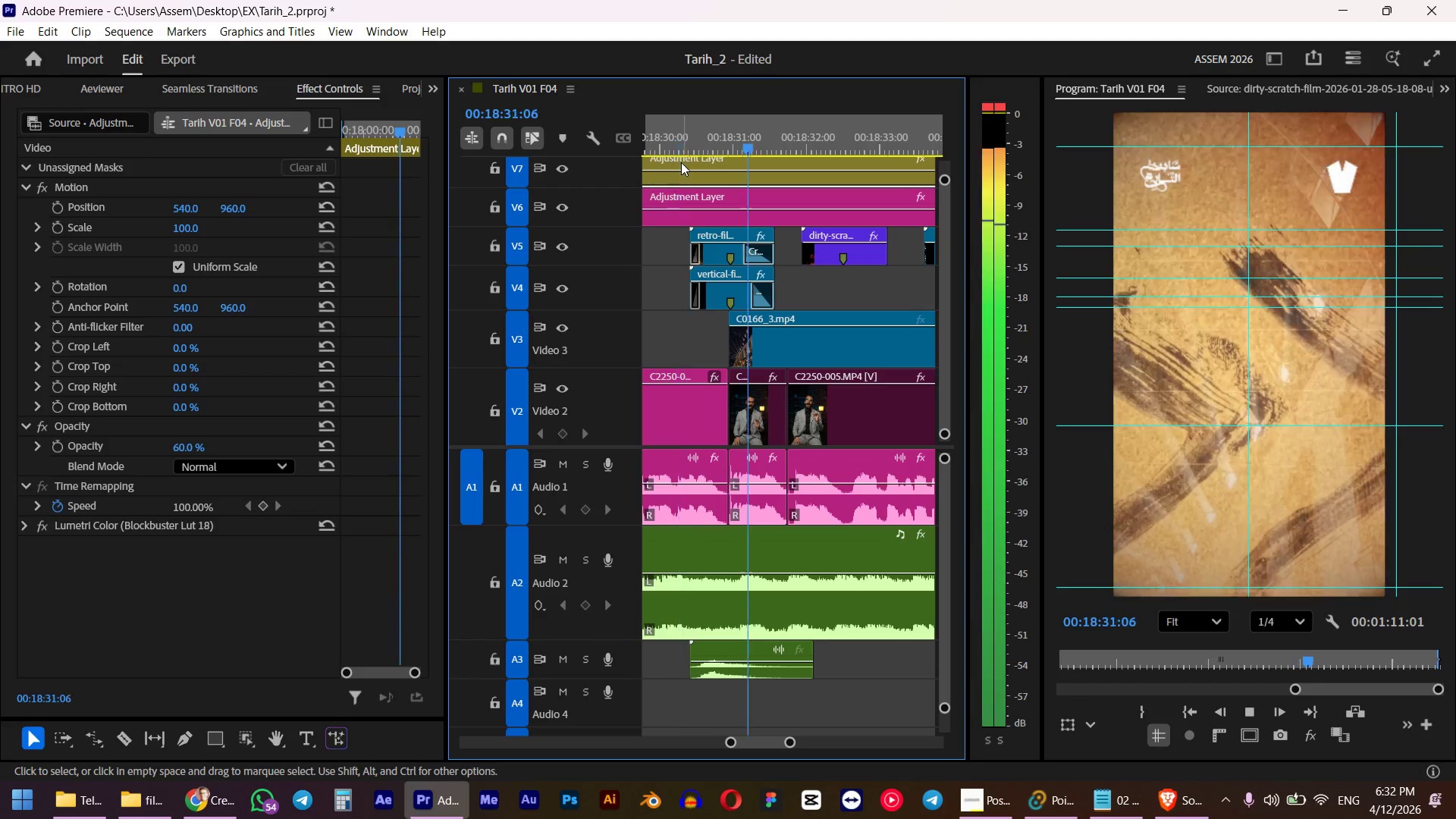 
key(Space)
 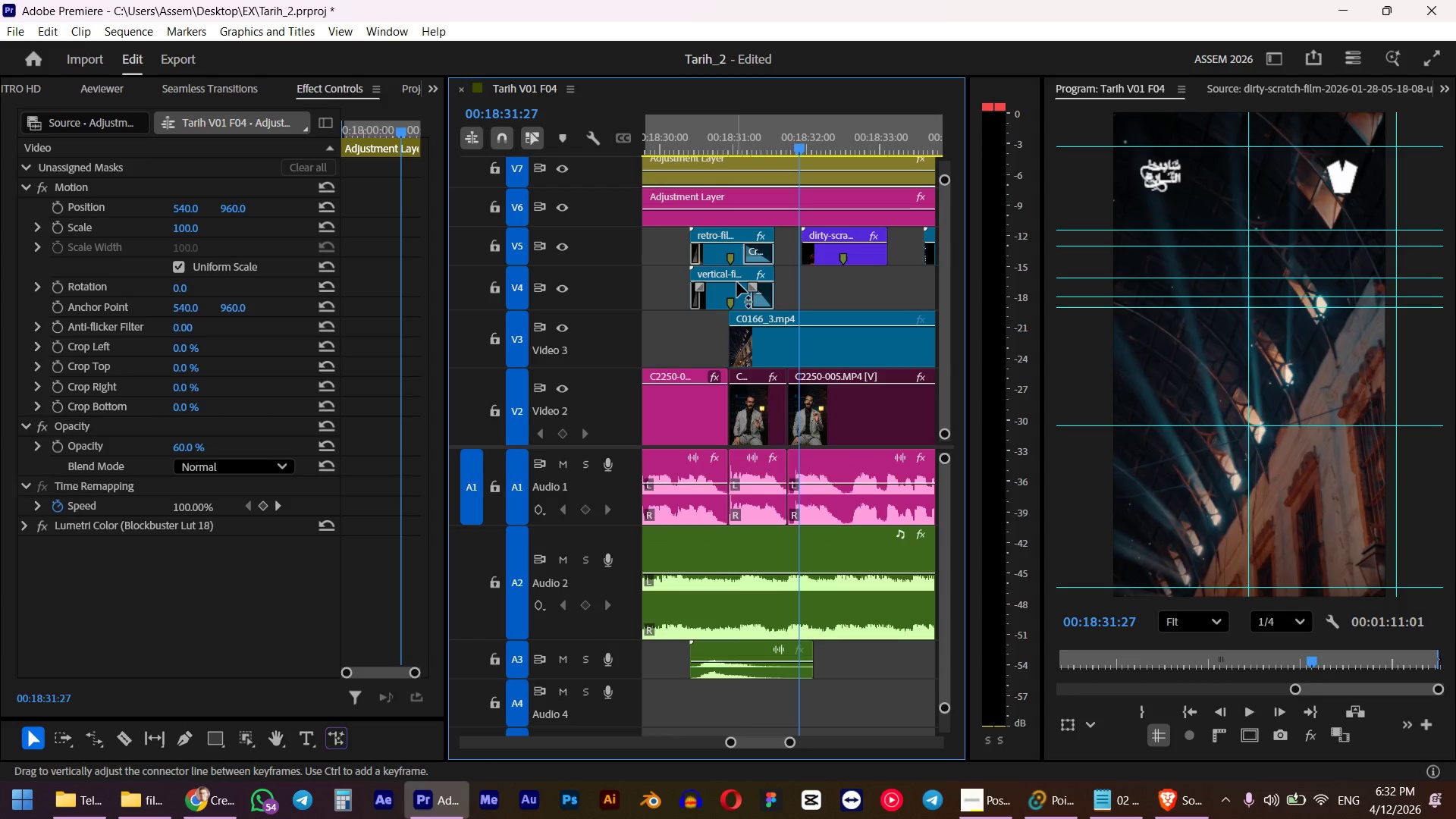 
hold_key(key=AltLeft, duration=0.61)
scroll: coordinate [741, 298], scroll_direction: down, amount: 6.0
 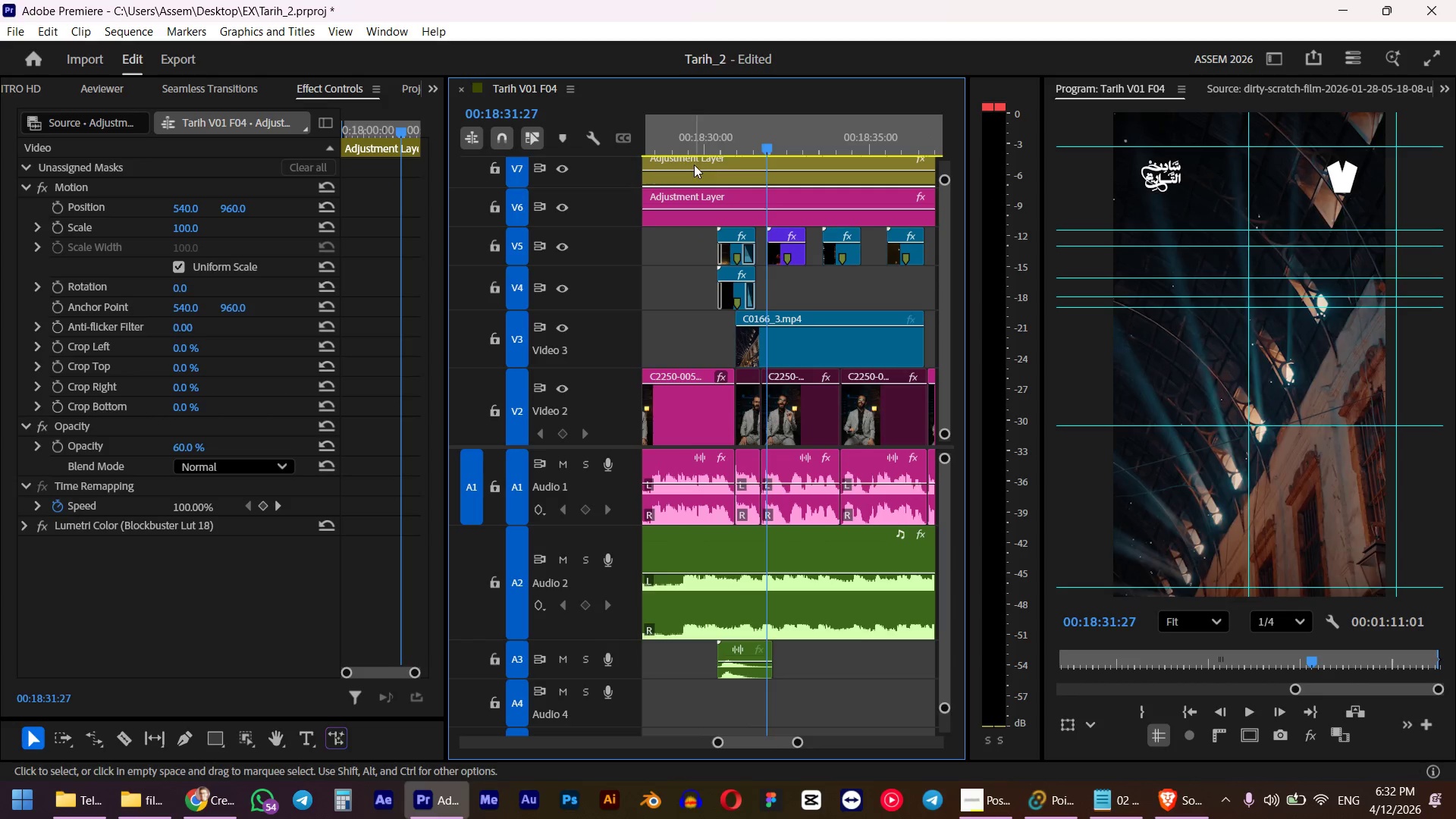 
left_click([686, 143])
 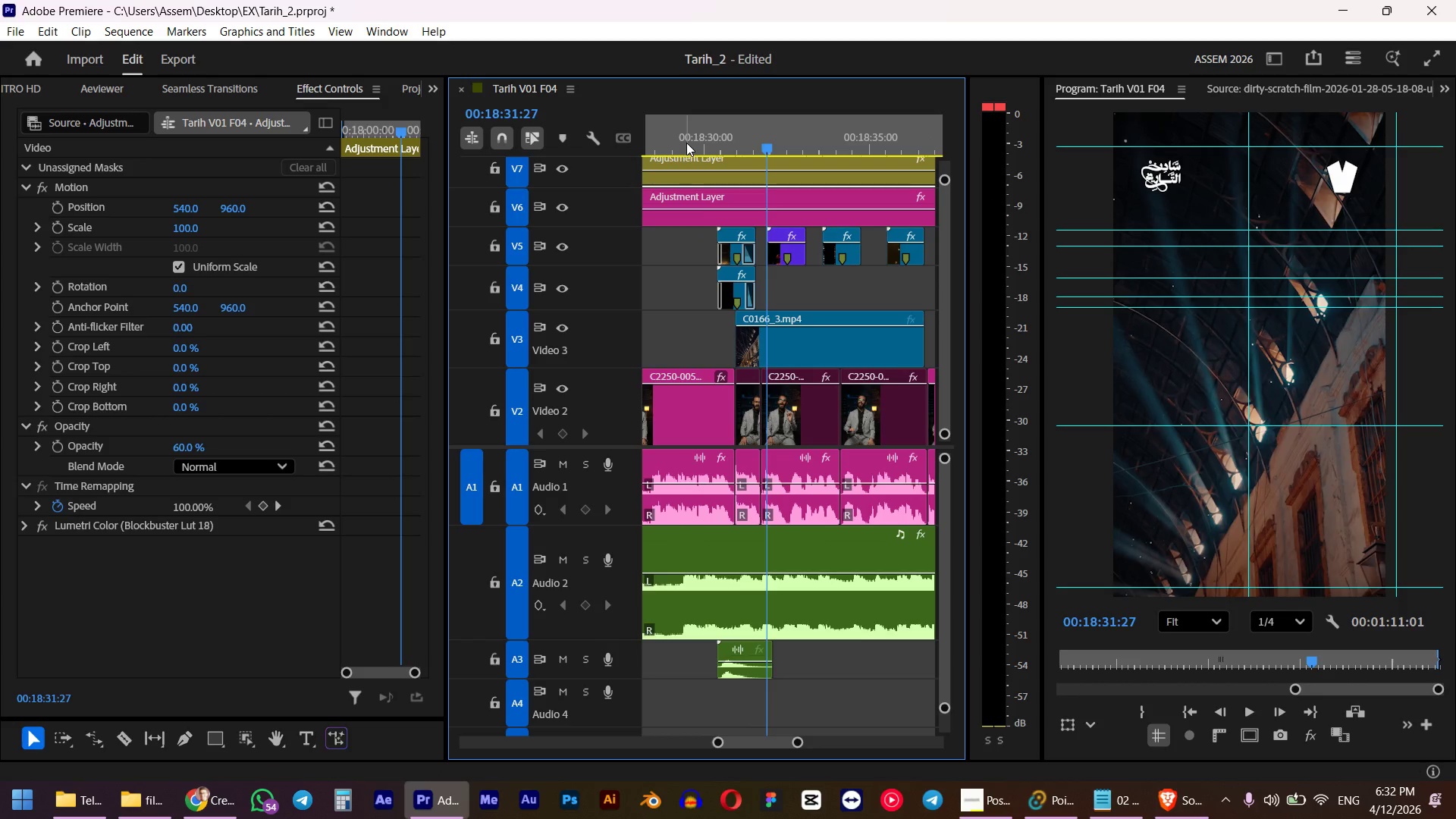 
key(Space)
 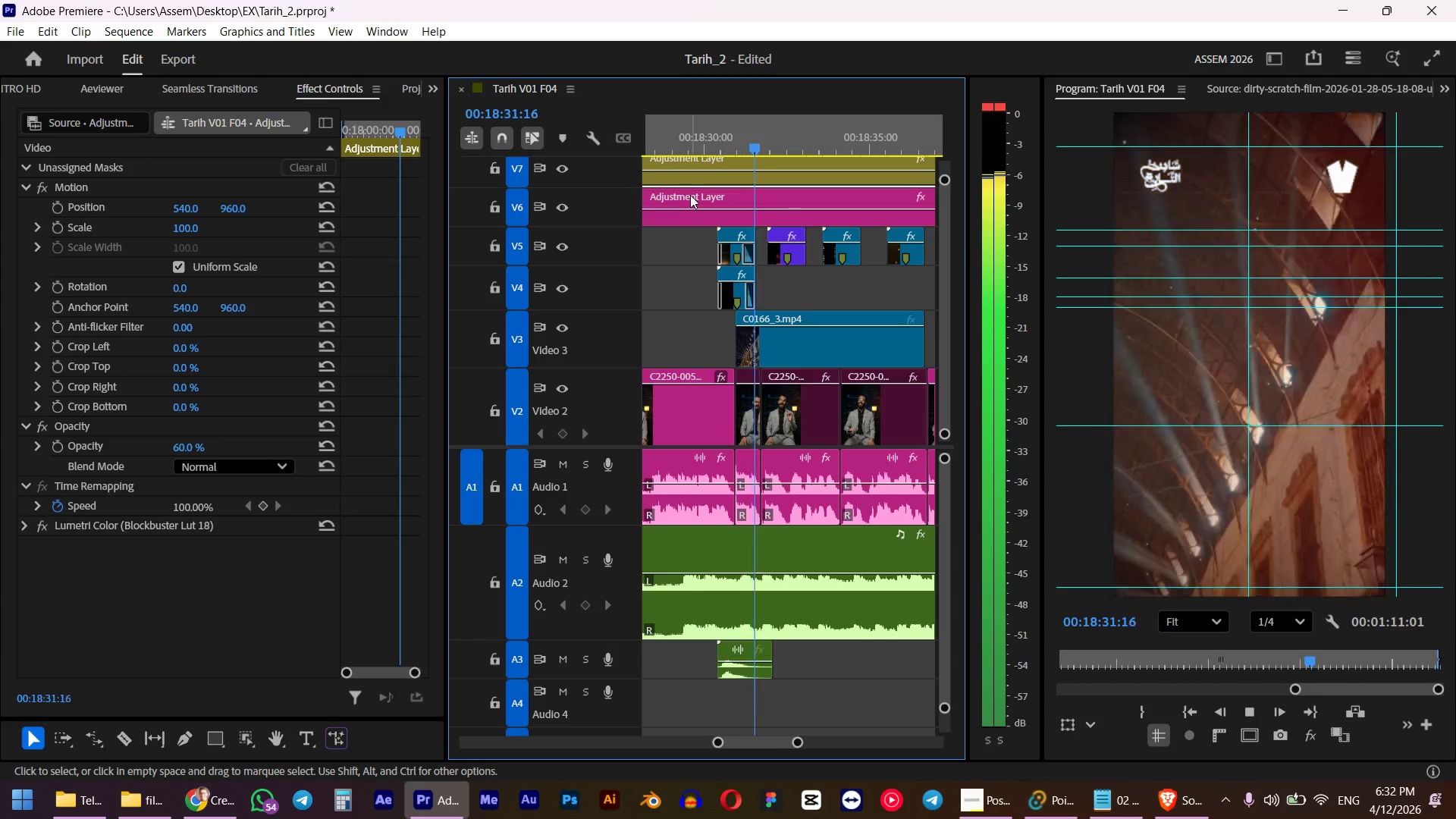 
key(Space)
 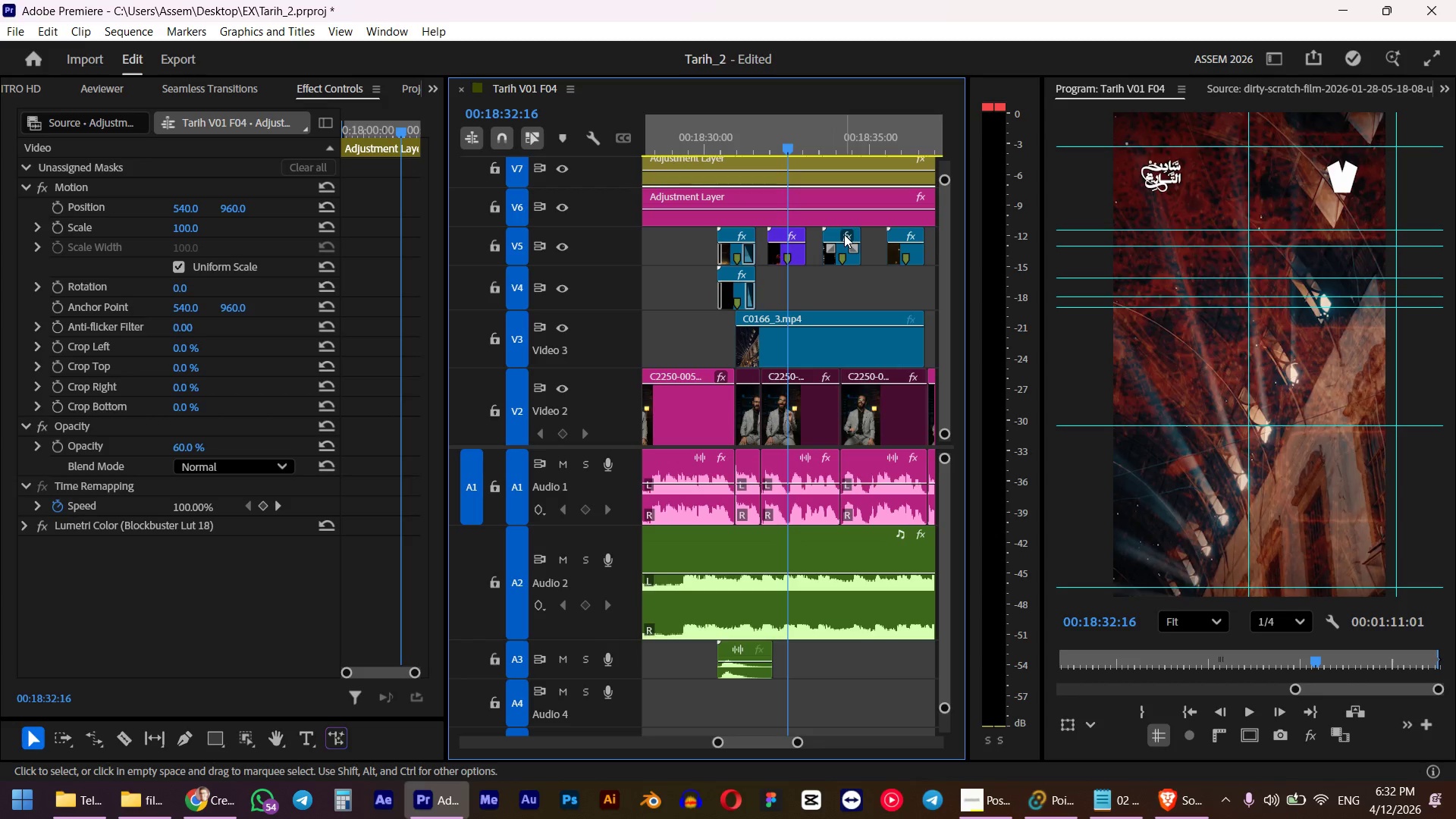 
left_click_drag(start_coordinate=[833, 235], to_coordinate=[775, 284])
 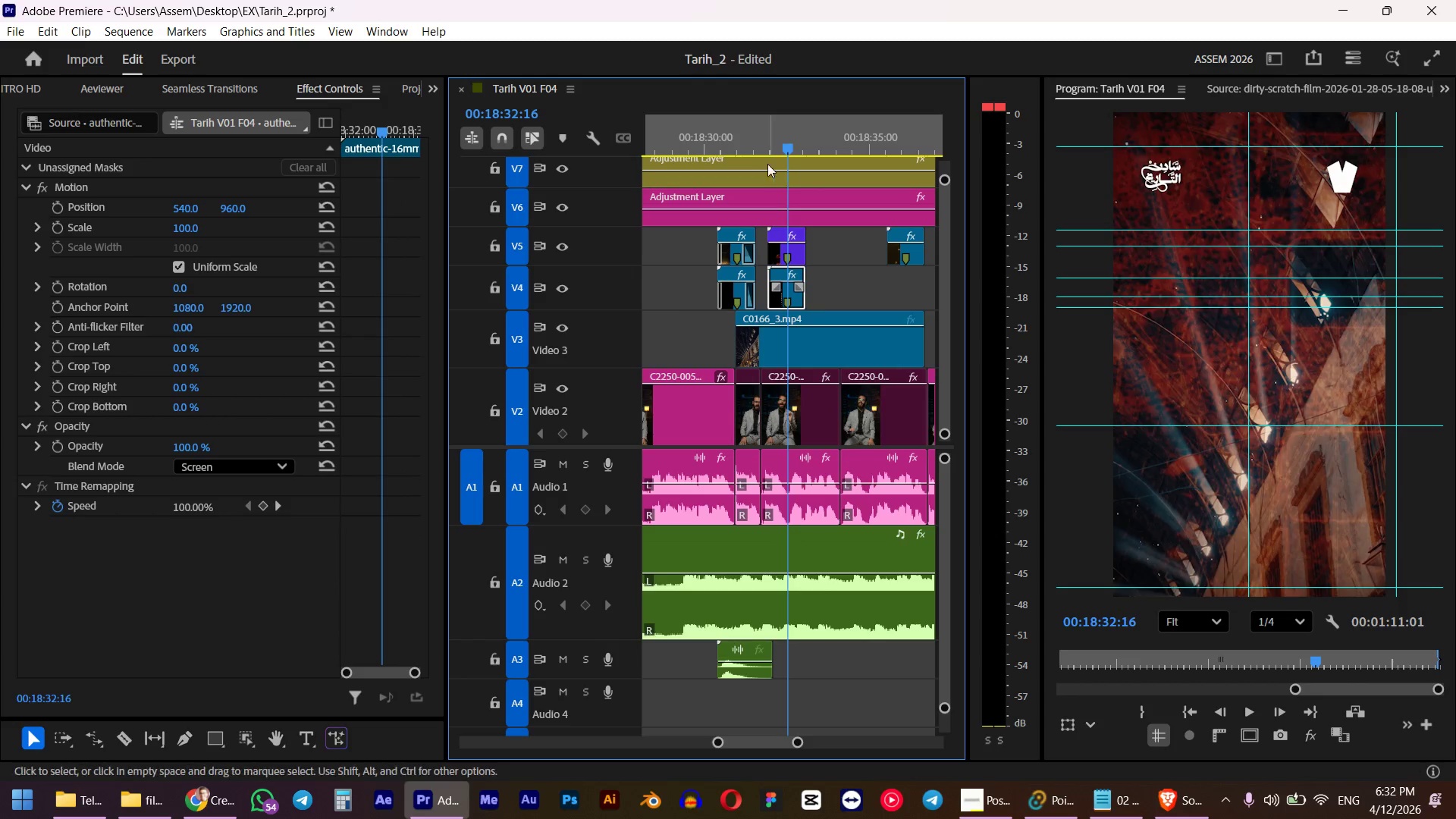 
left_click([764, 146])
 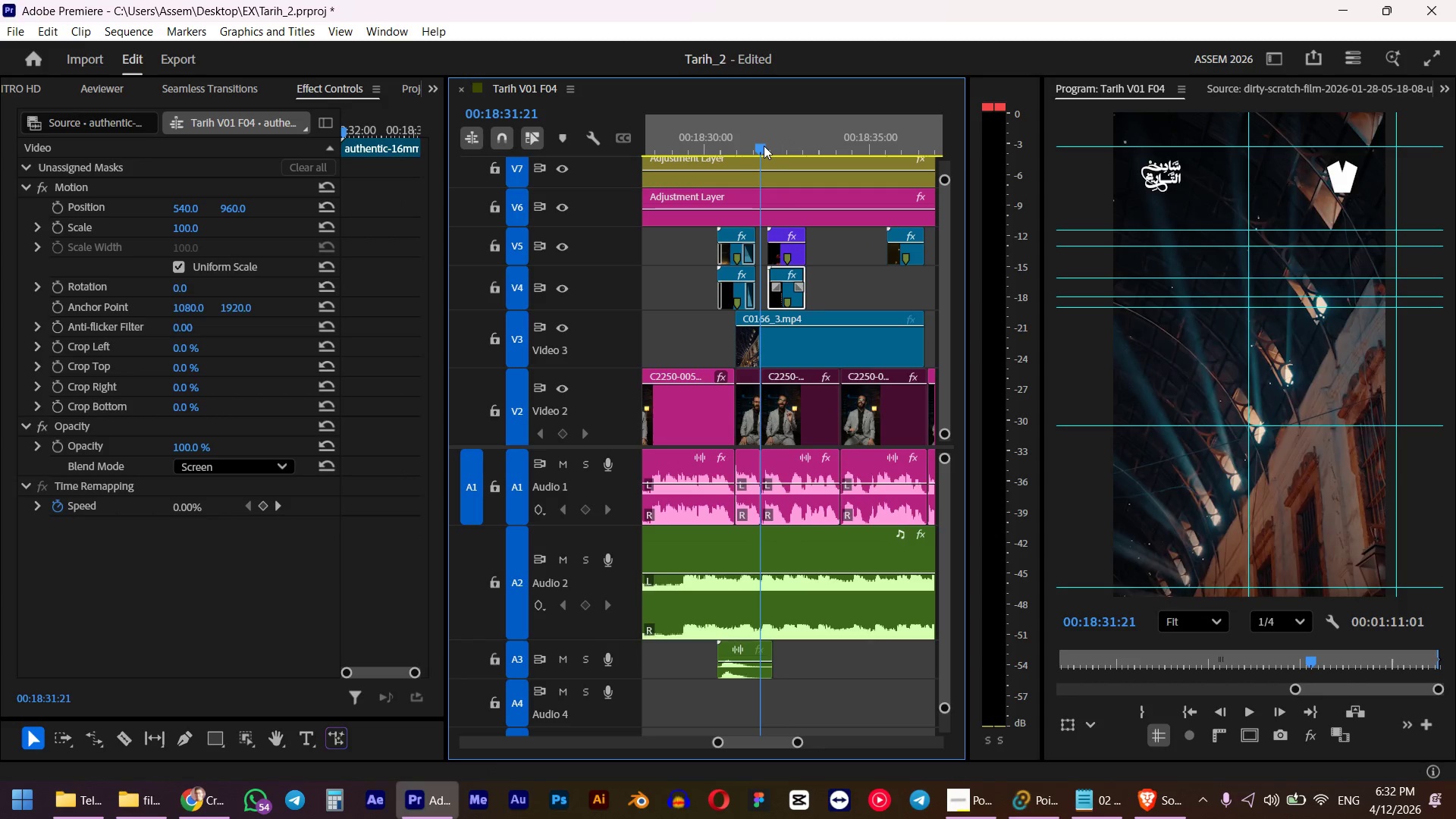 
key(Space)
 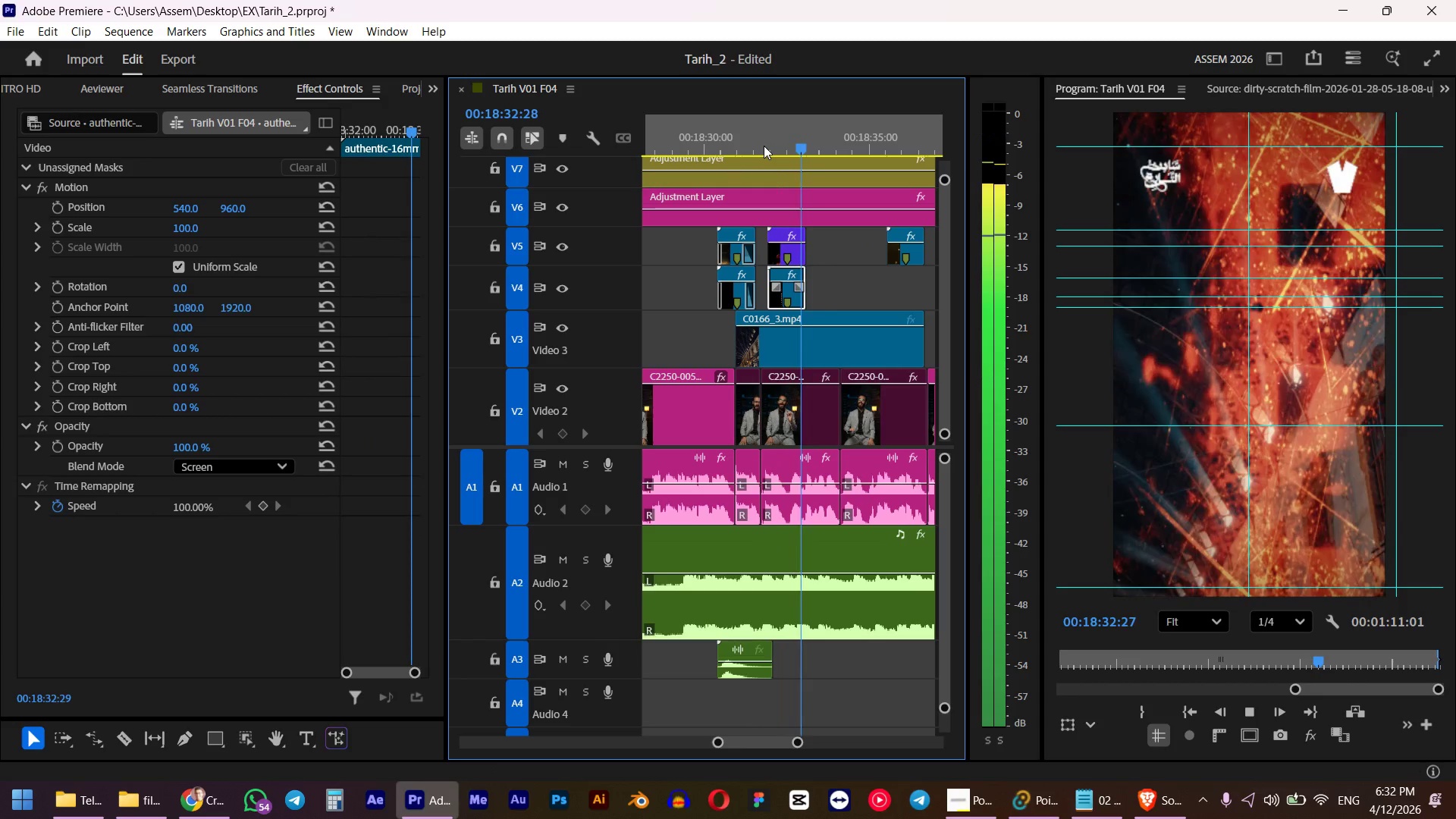 
key(Space)
 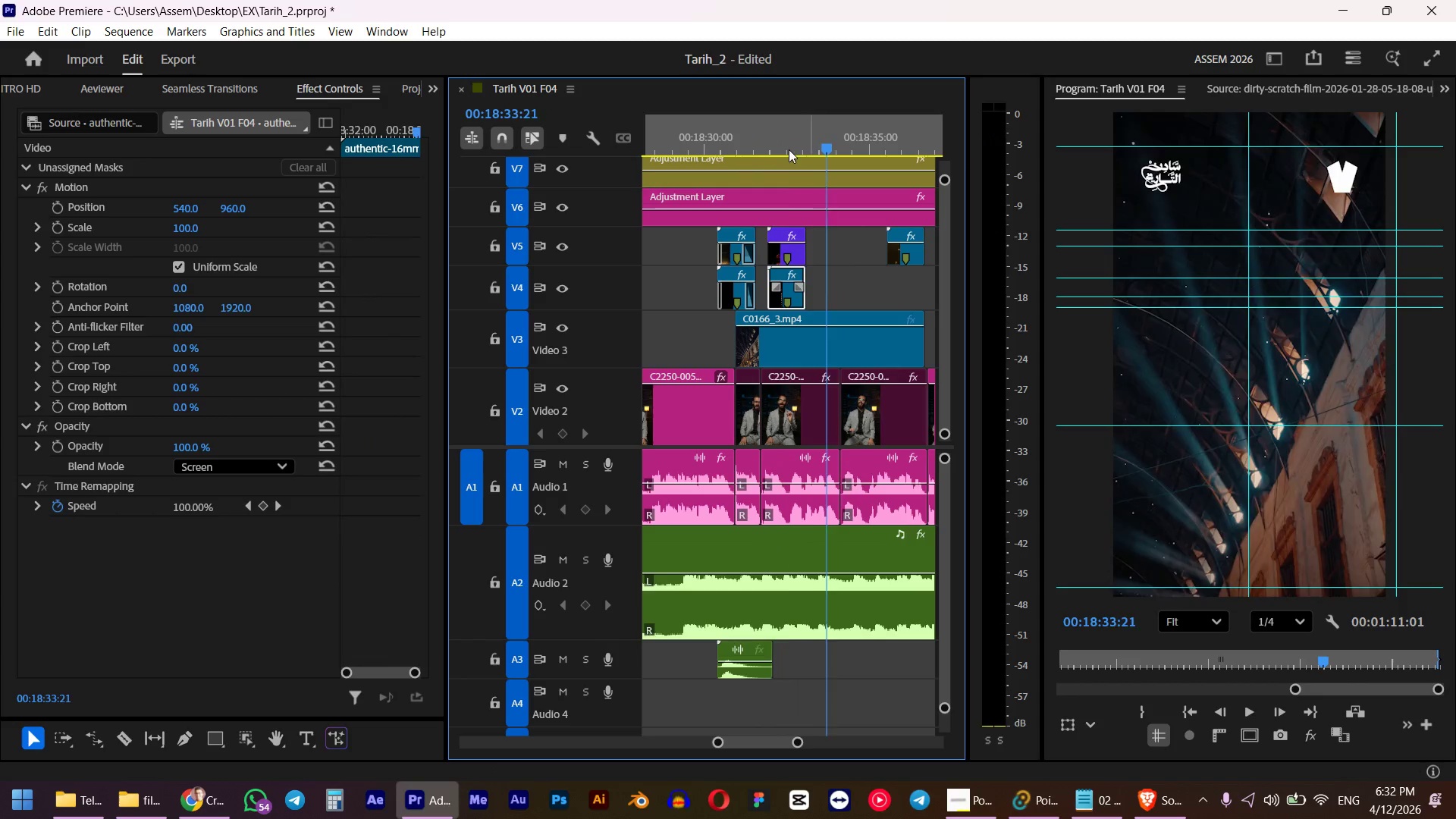 
left_click_drag(start_coordinate=[813, 146], to_coordinate=[790, 149])
 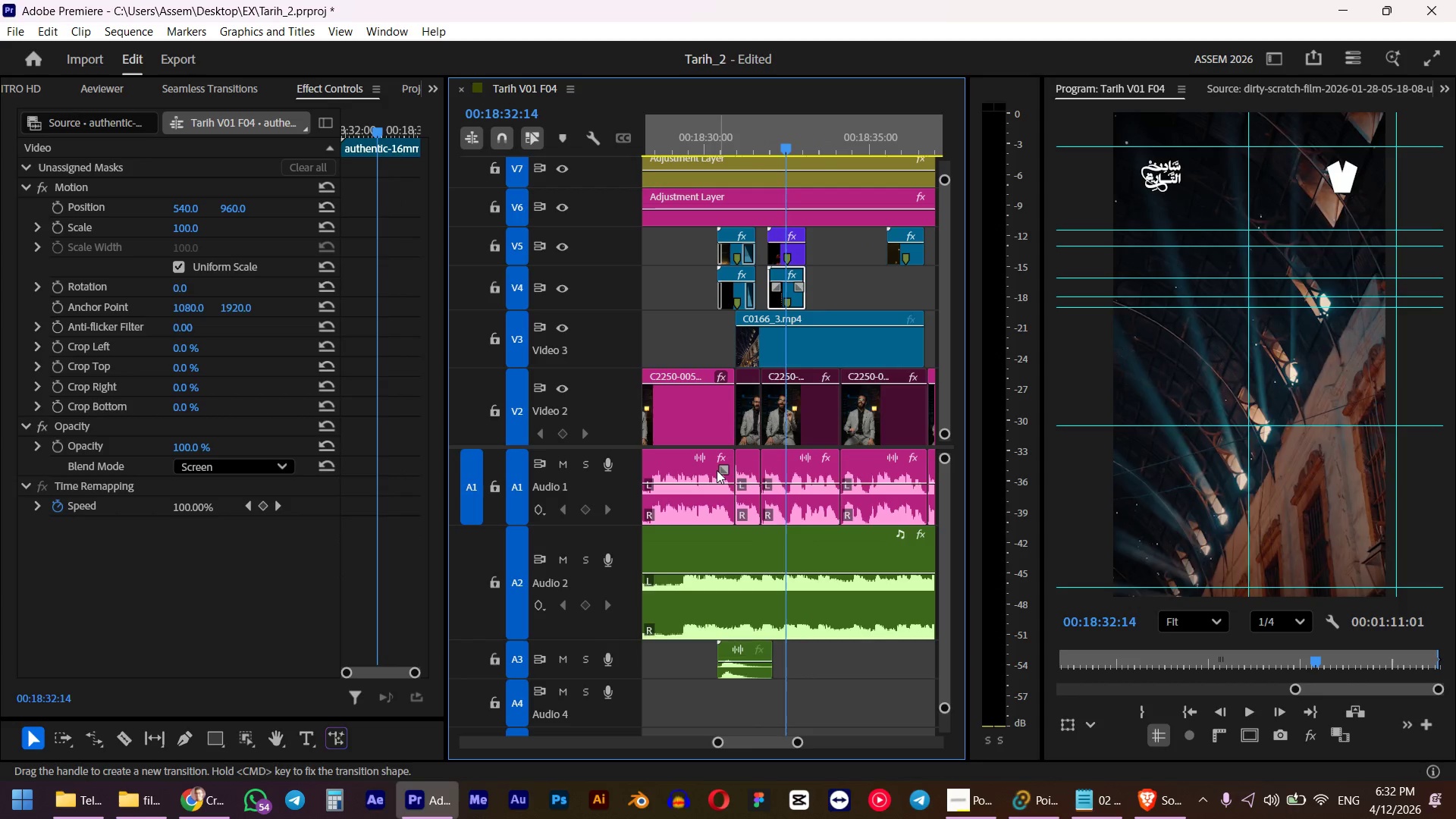 
hold_key(key=ShiftLeft, duration=0.58)
 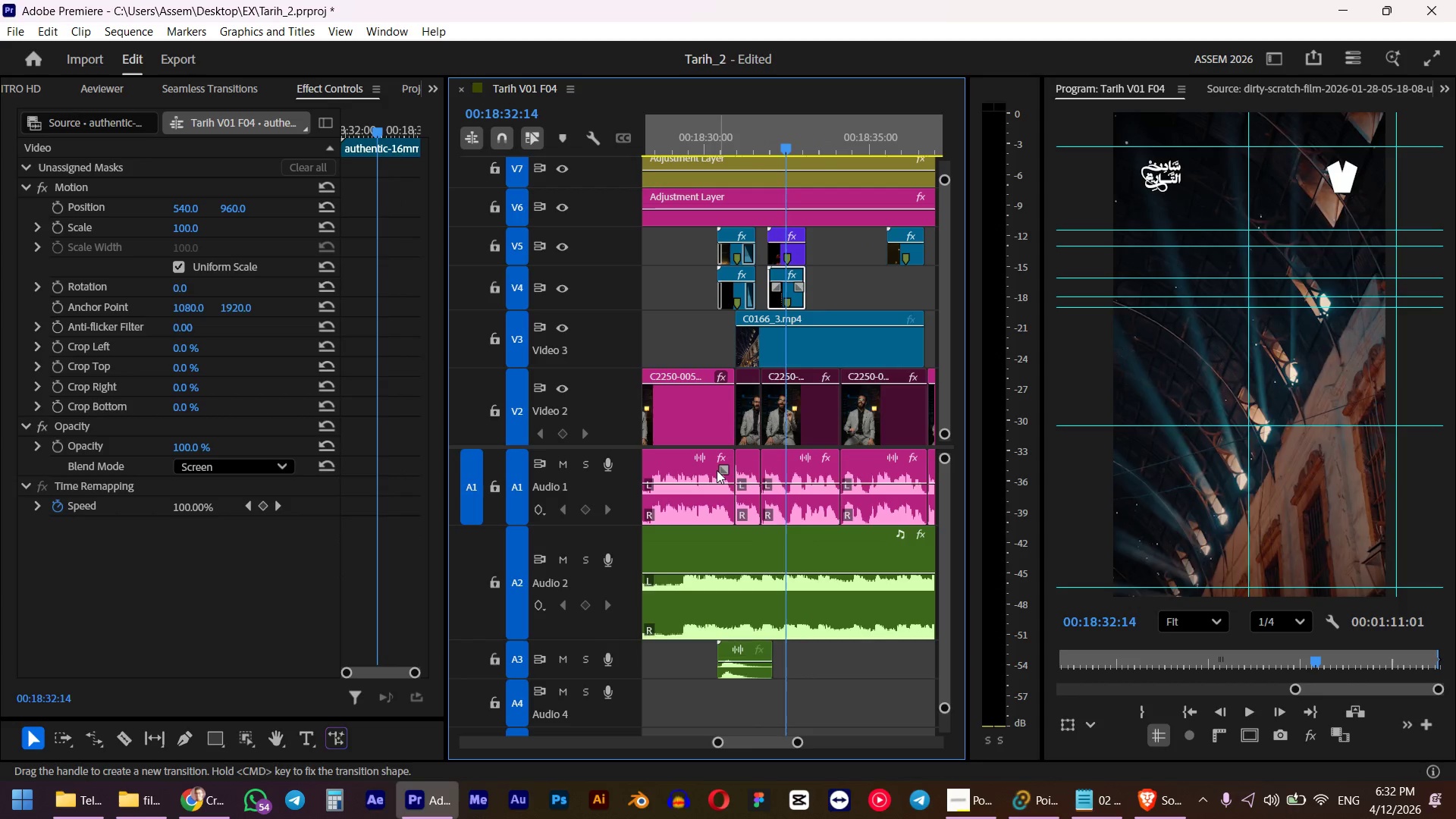 
key(Alt+AltLeft)
 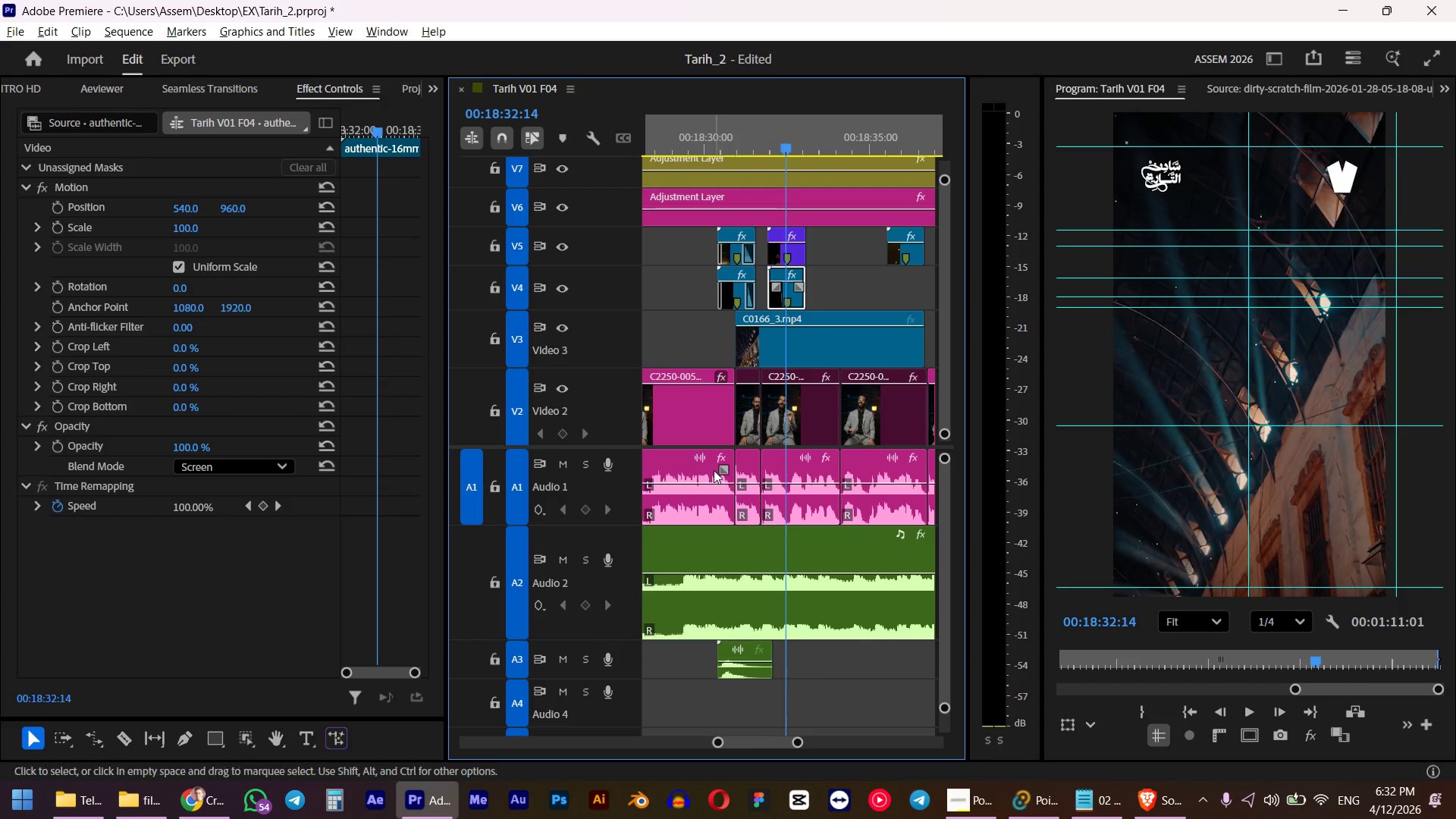 
key(Alt+Tab)
 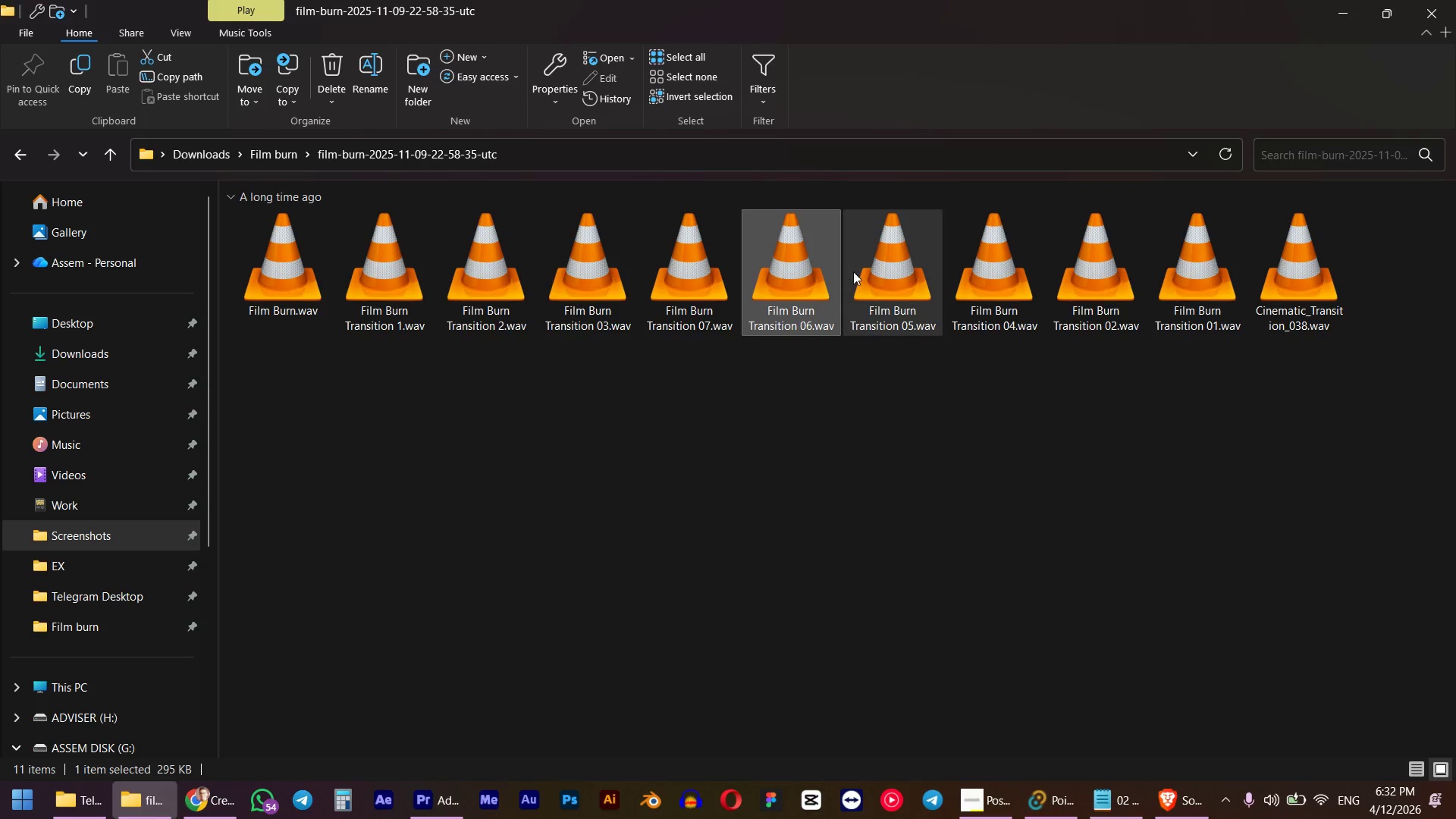 
key(Space)
 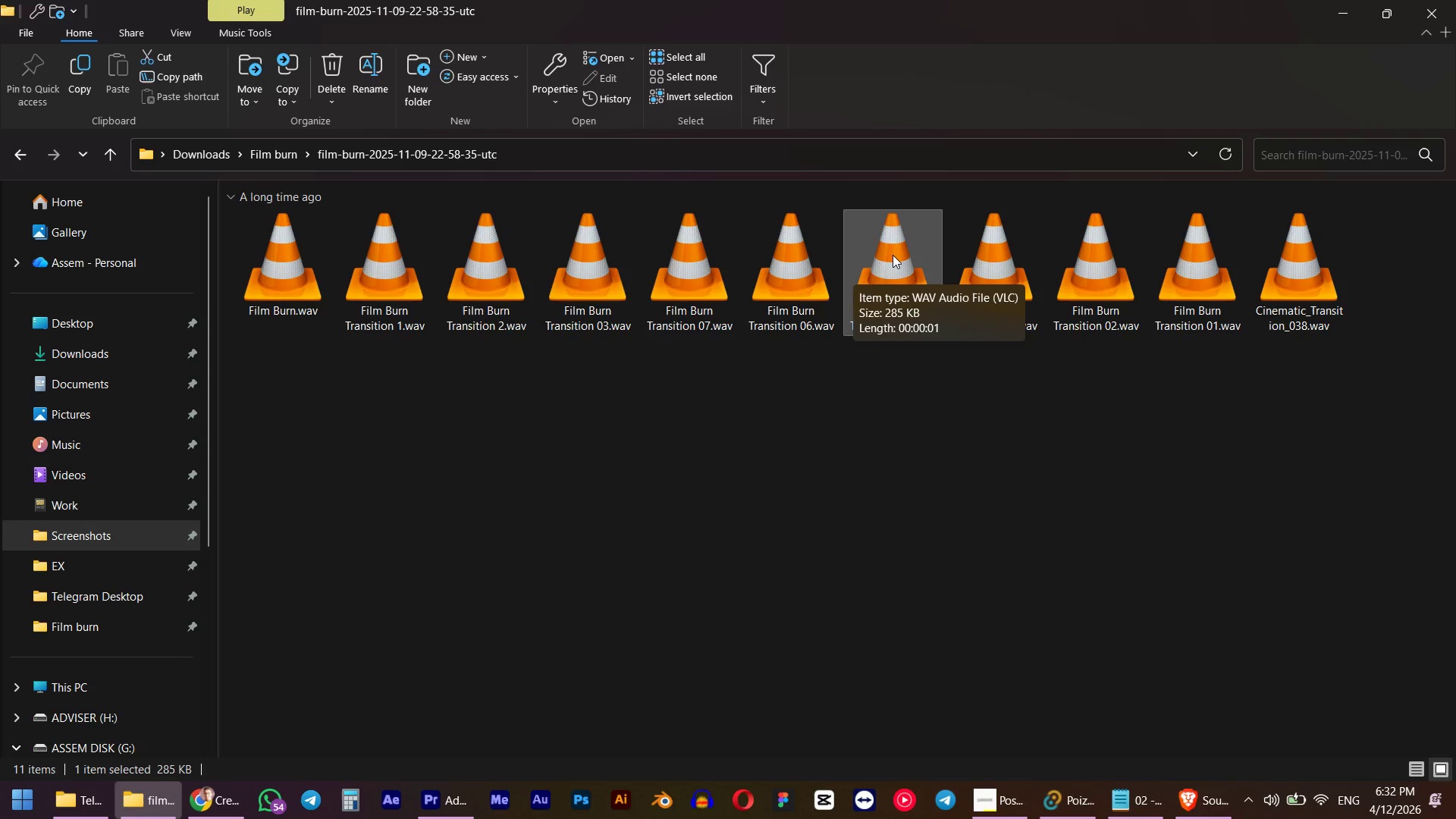 
left_click_drag(start_coordinate=[893, 255], to_coordinate=[773, 657])
 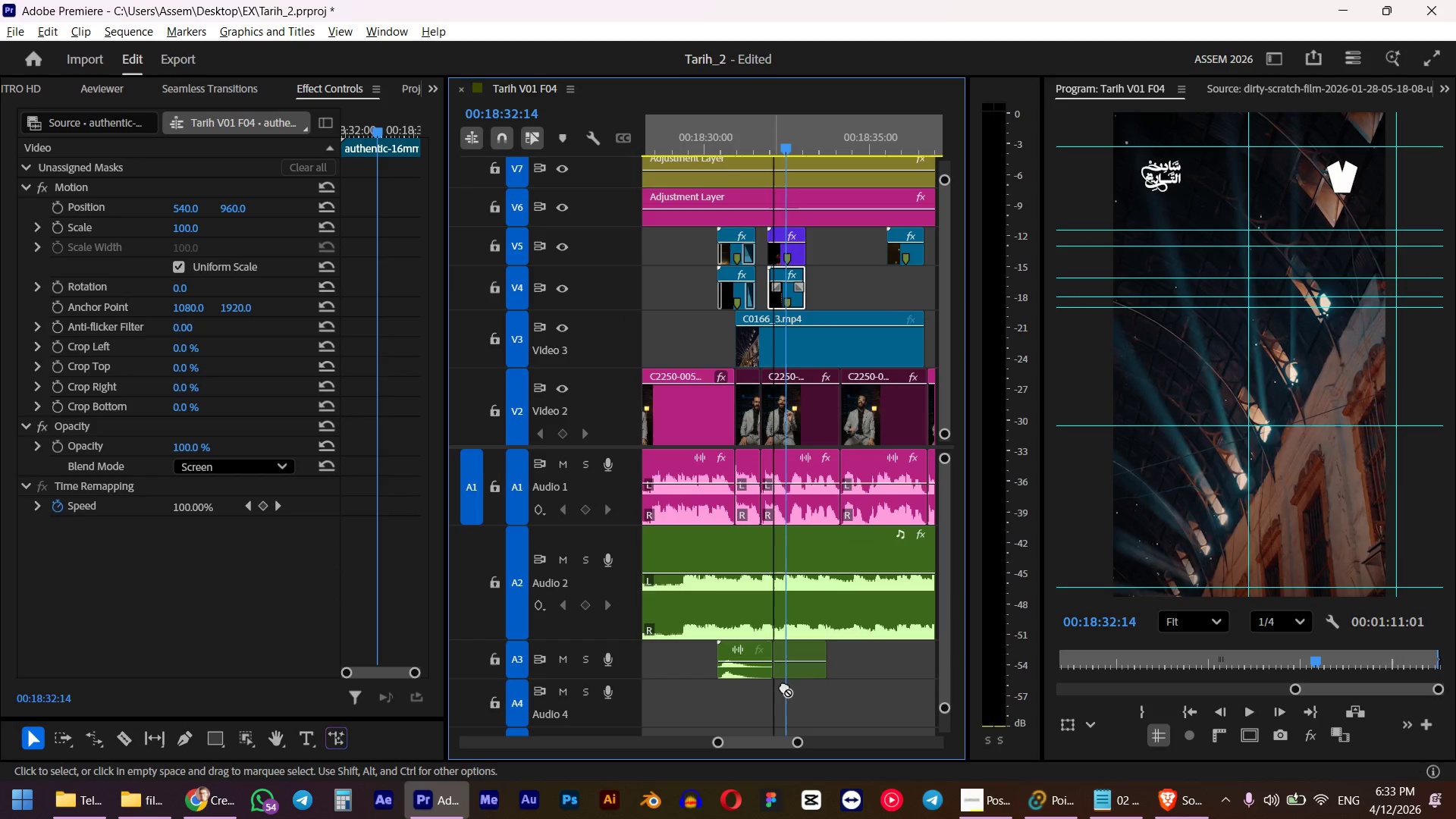 
key(Alt+AltLeft)
 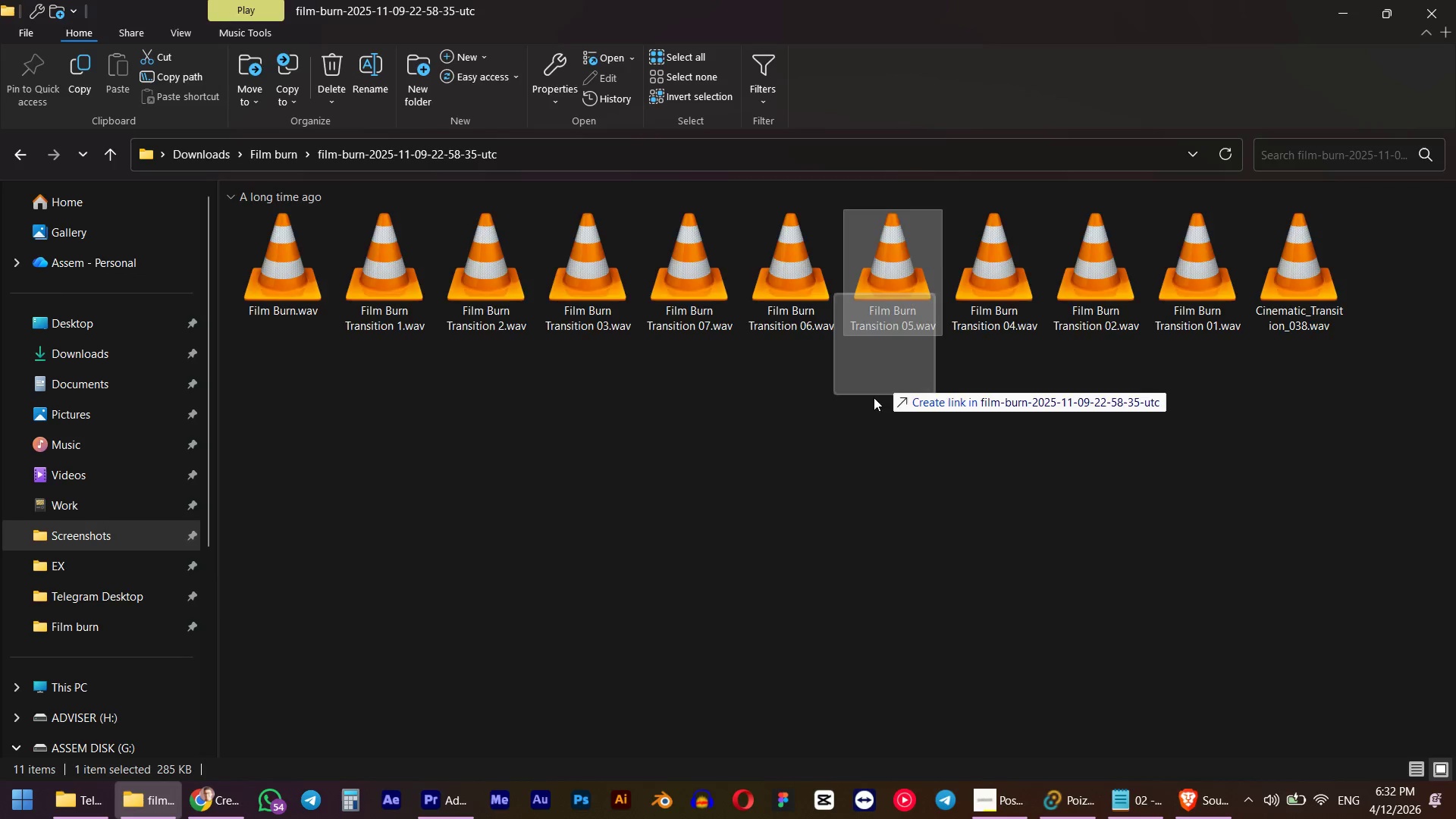 
key(Alt+Tab)
 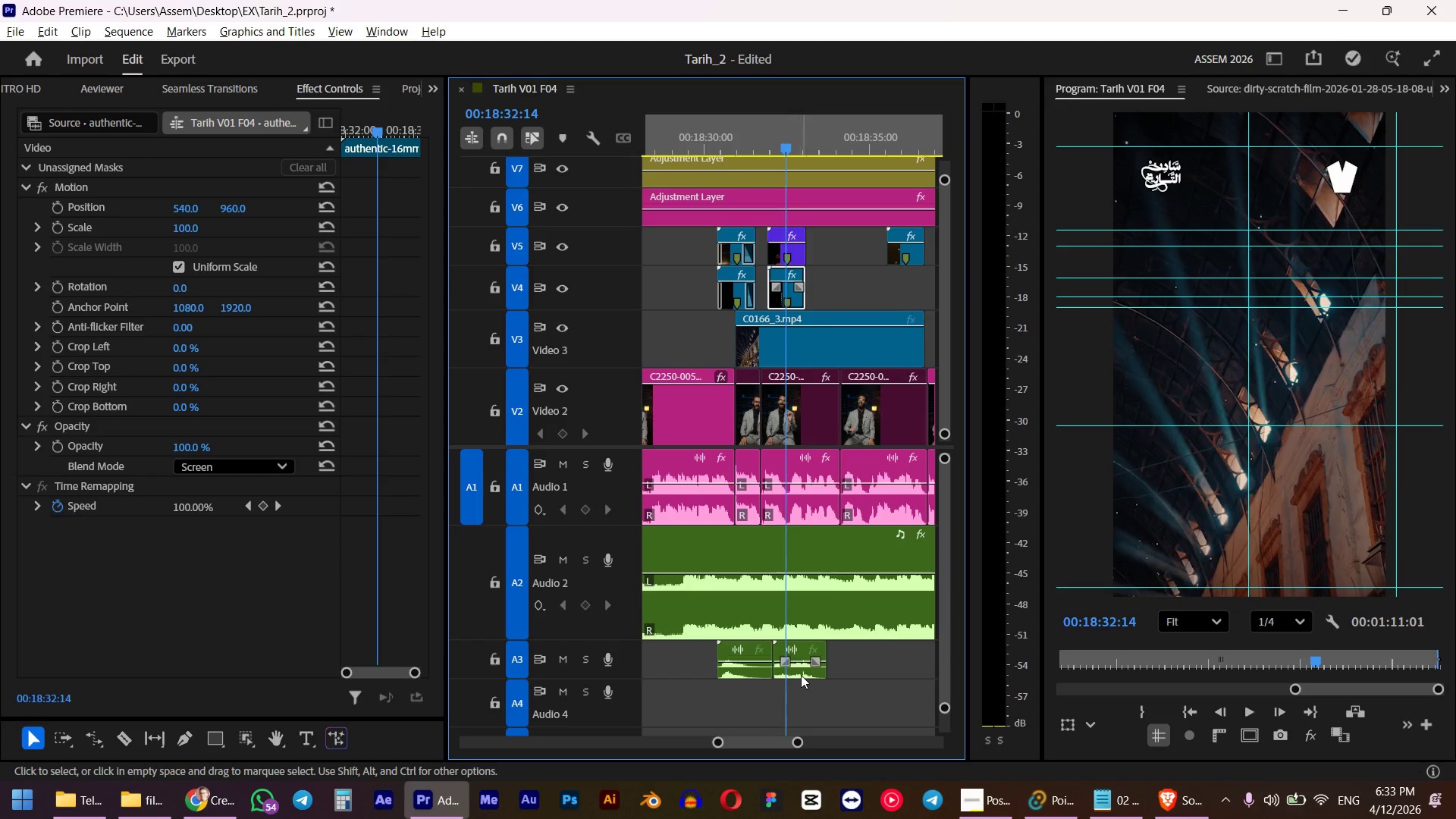 
key(Alt+AltLeft)
 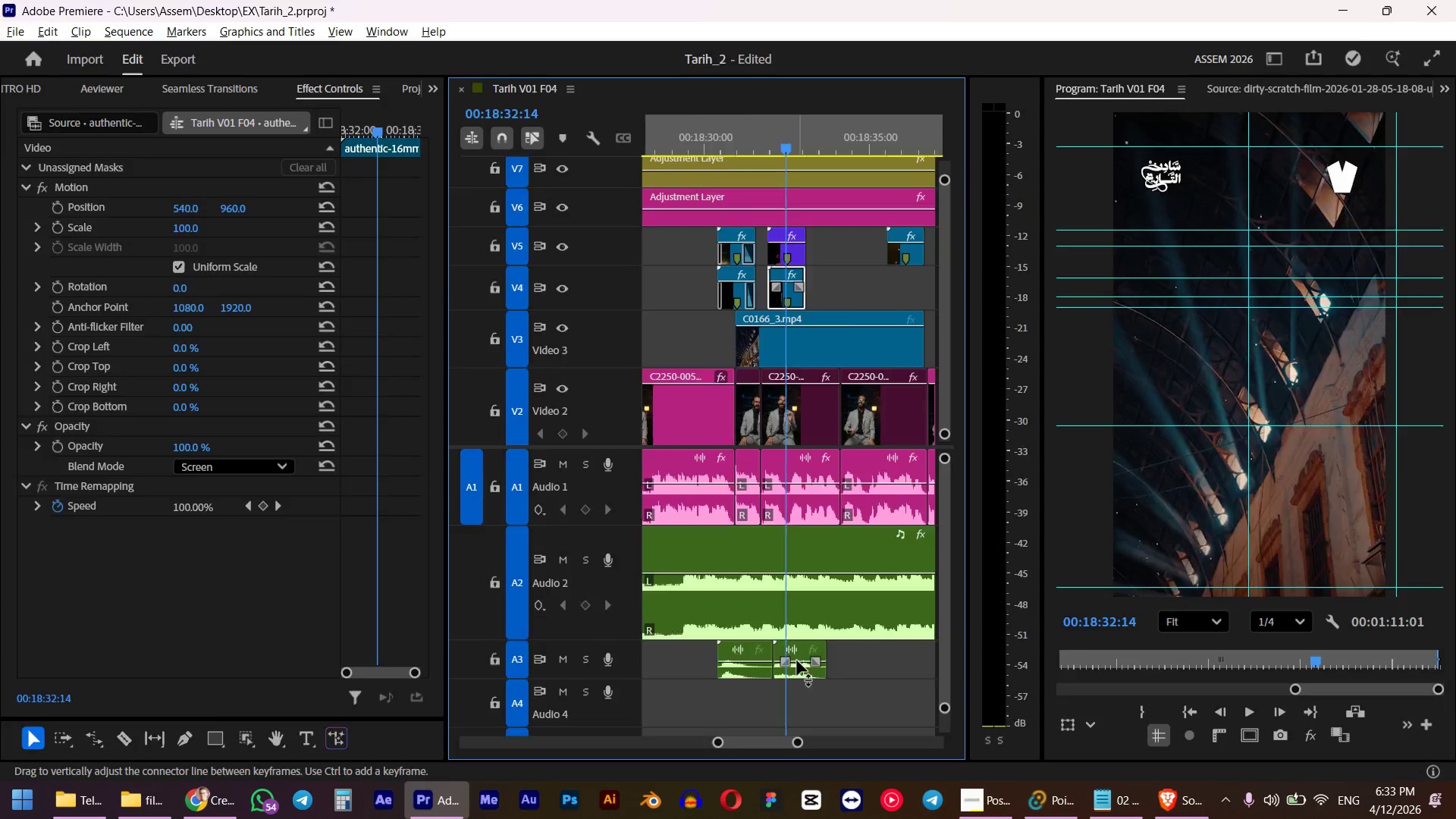 
key(Alt+Tab)
 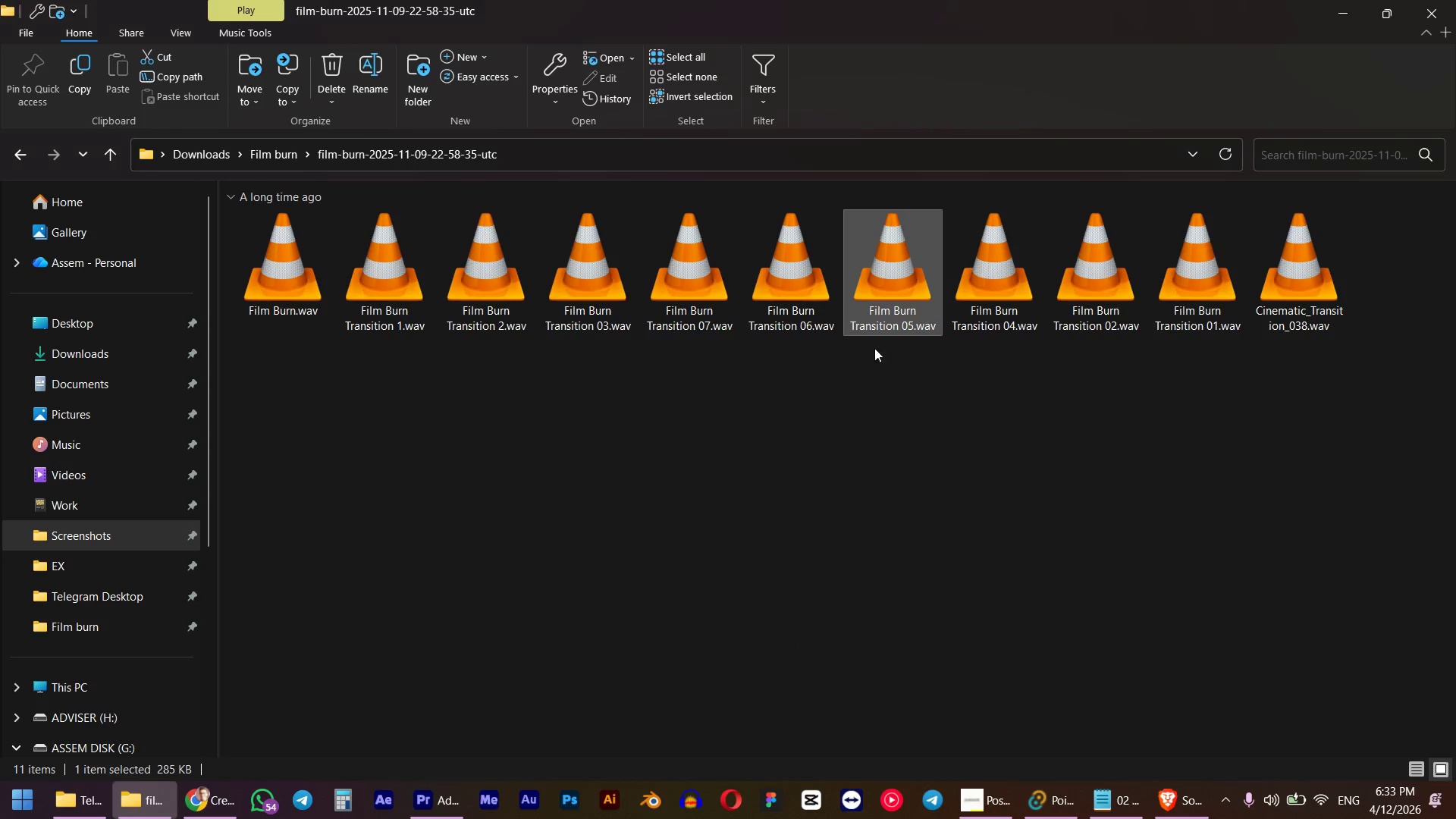 
left_click([960, 284])
 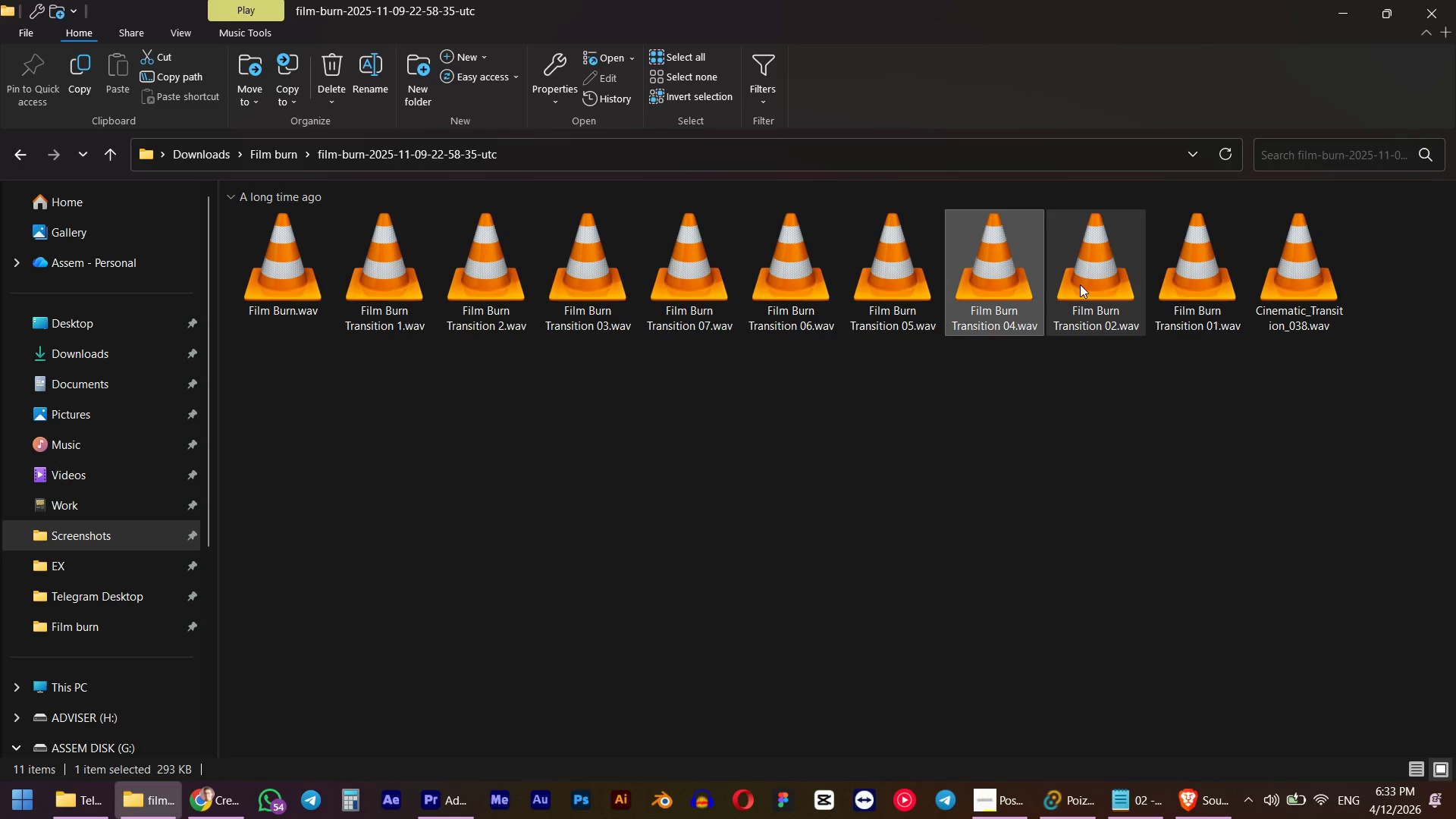 
left_click_drag(start_coordinate=[1004, 269], to_coordinate=[770, 692])
 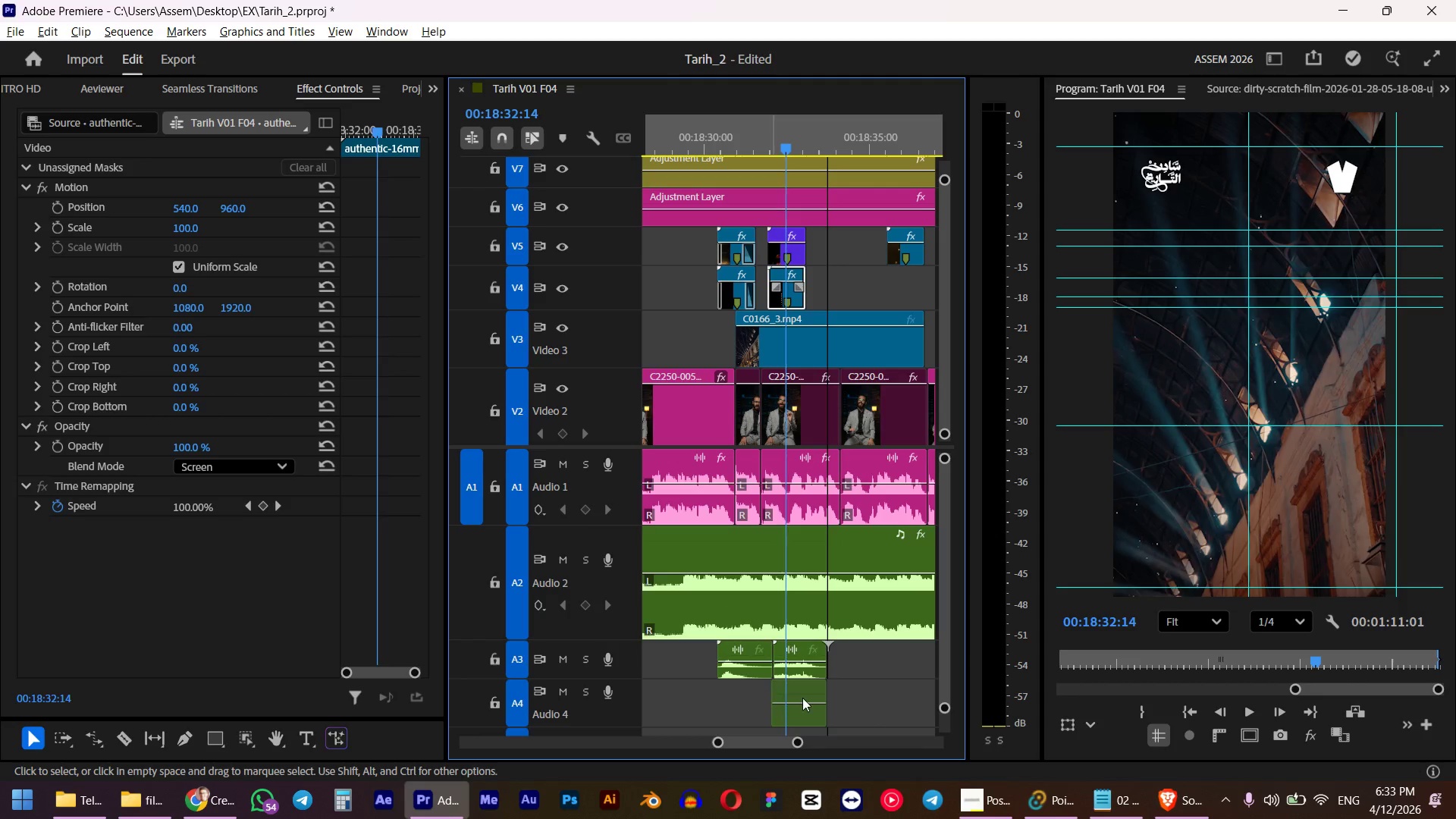 
key(Alt+AltLeft)
 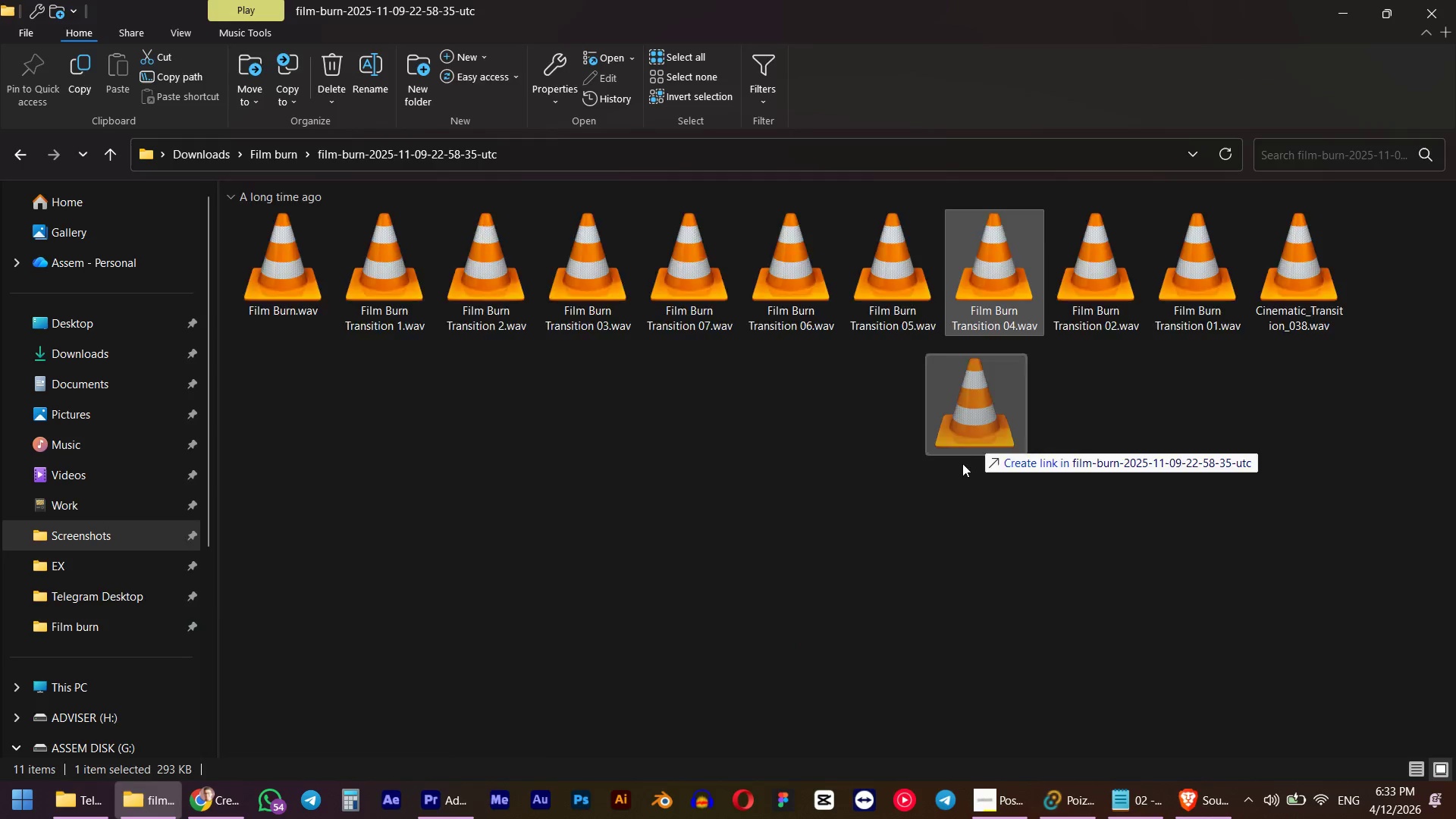 
key(Alt+Tab)
 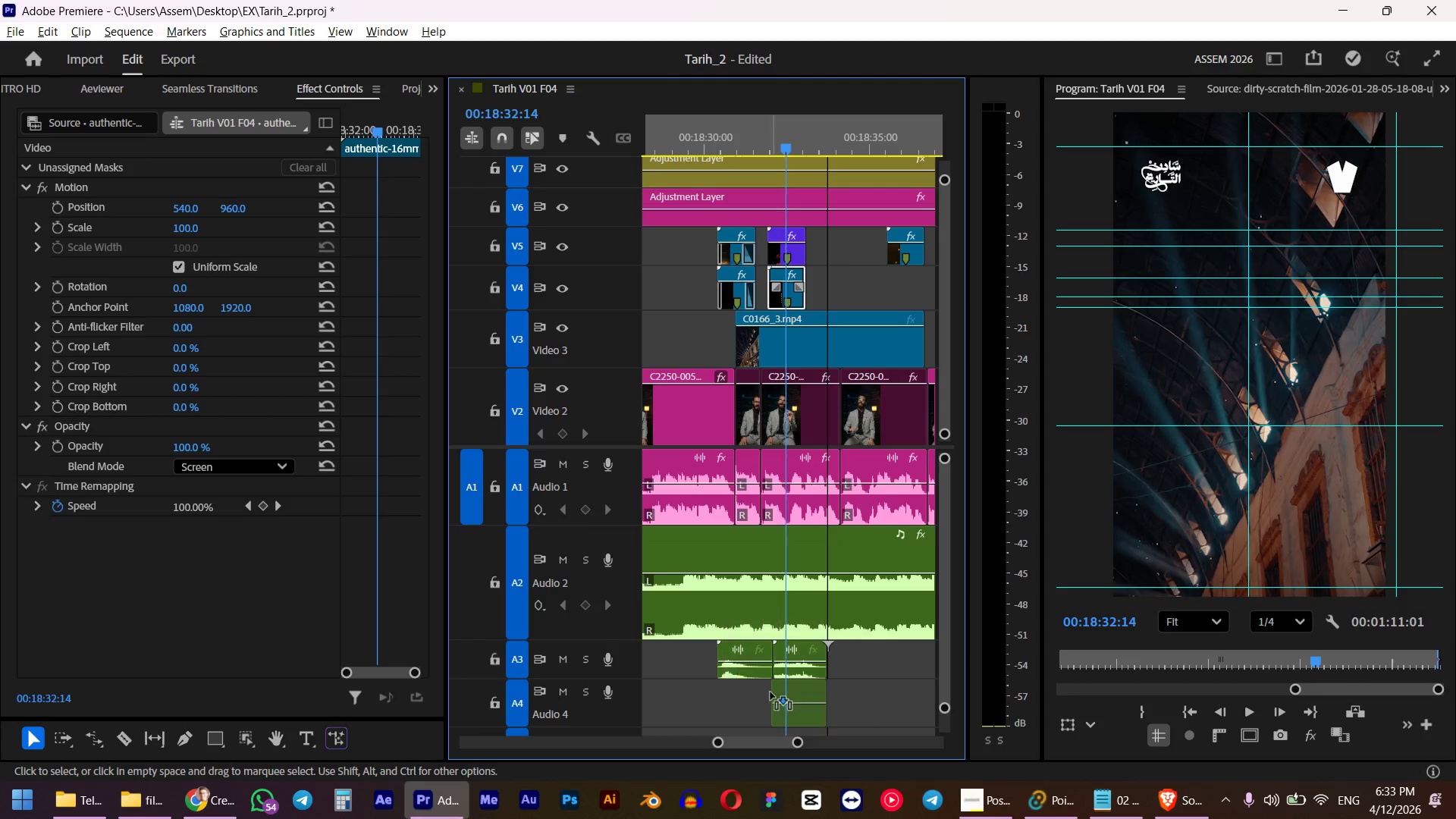 
hold_key(key=AltLeft, duration=0.91)
scroll: coordinate [797, 706], scroll_direction: up, amount: 7.0
 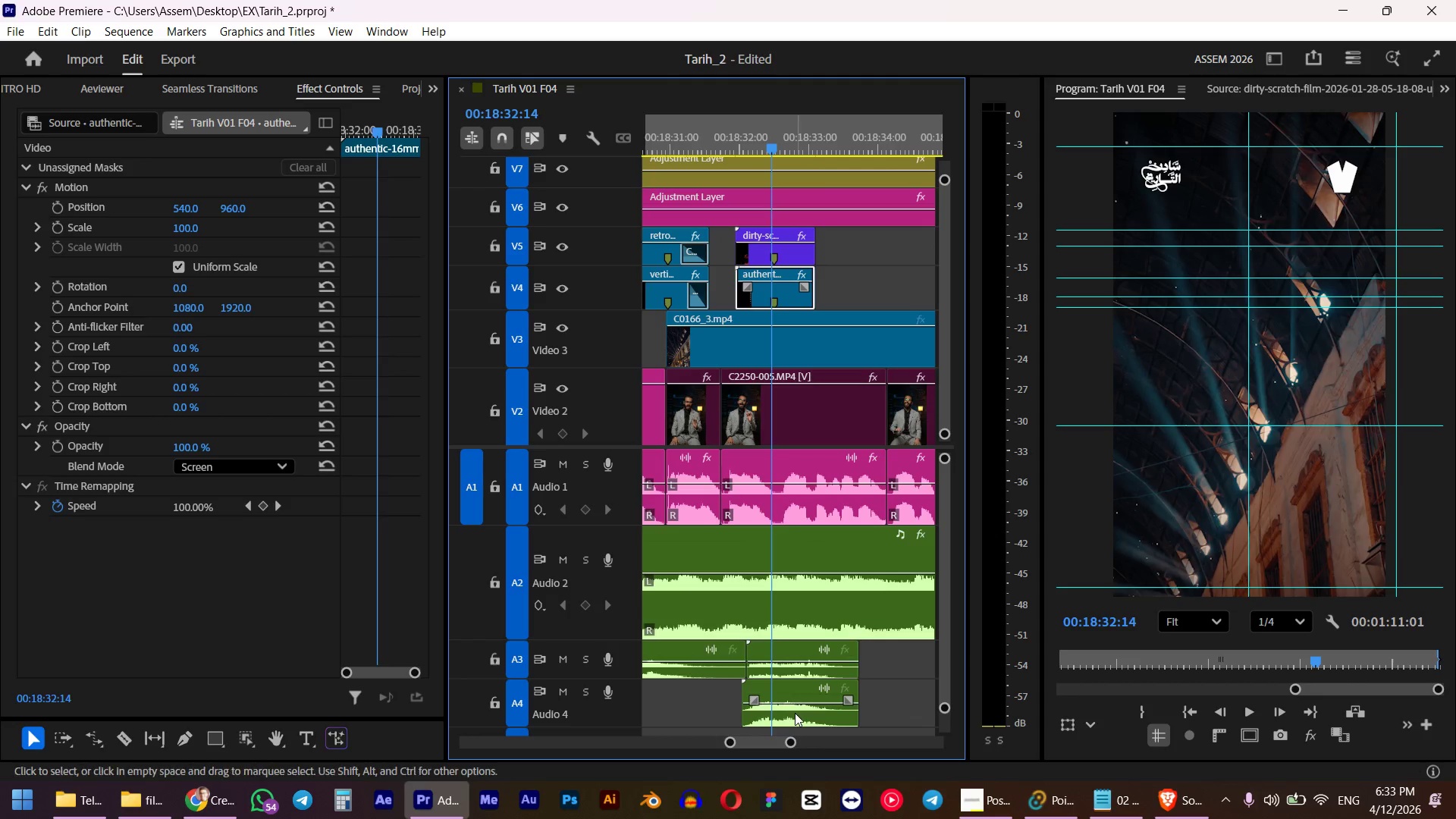 
left_click_drag(start_coordinate=[795, 713], to_coordinate=[803, 710])
 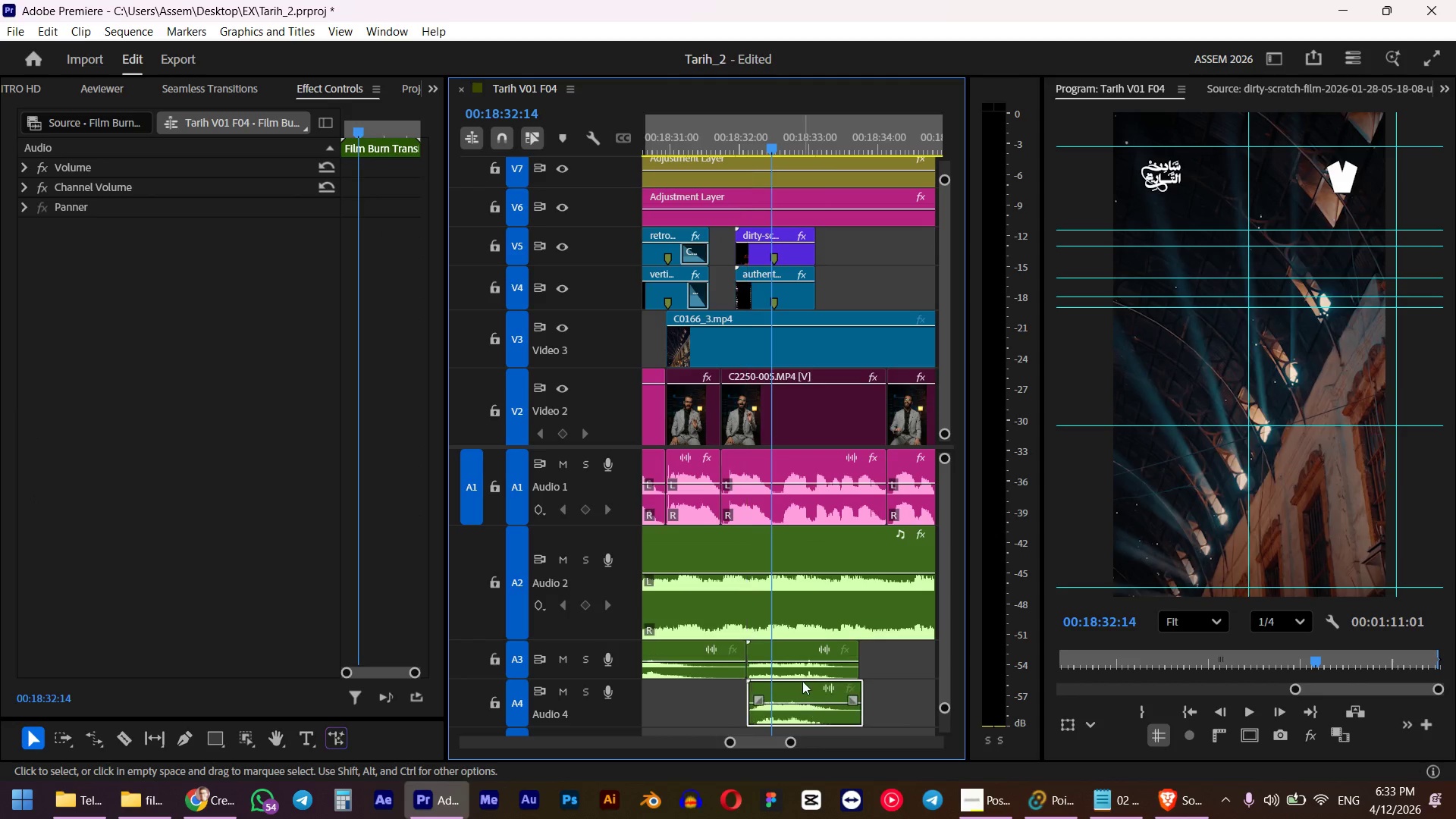 
hold_key(key=ShiftLeft, duration=0.41)
left_click([804, 671])
 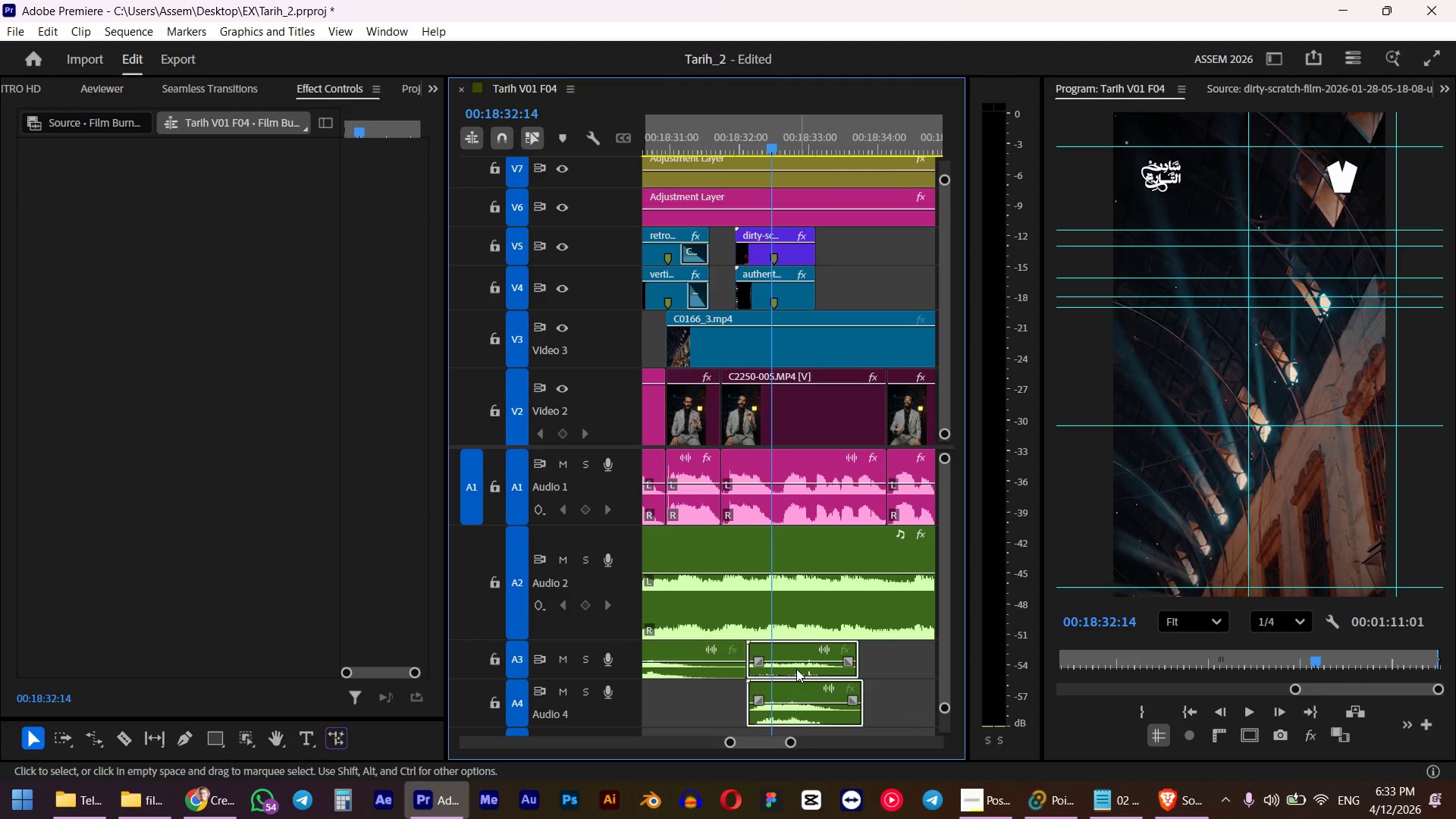 
hold_key(key=ShiftLeft, duration=0.62)
 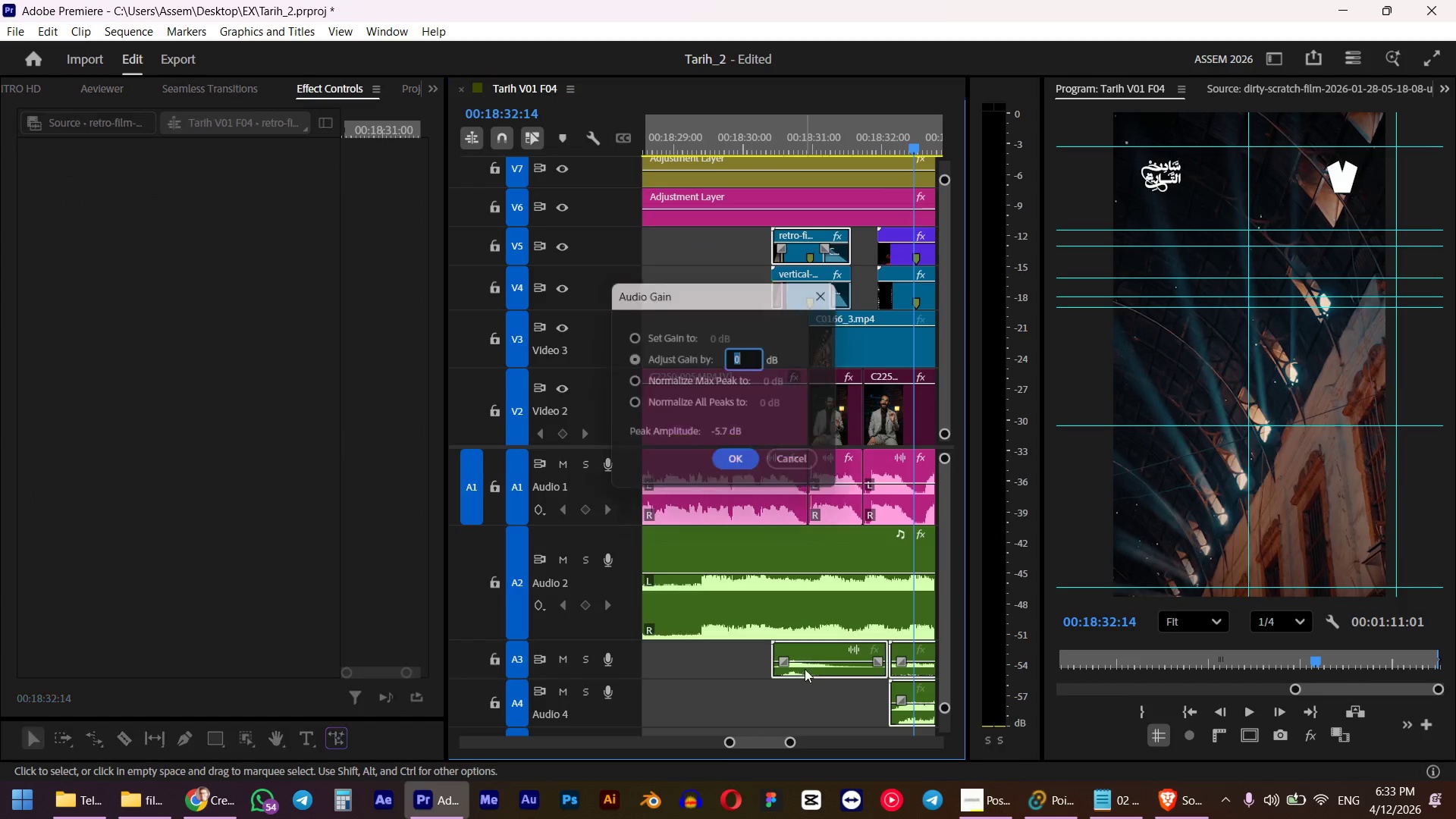 
scroll: coordinate [808, 657], scroll_direction: up, amount: 5.0
 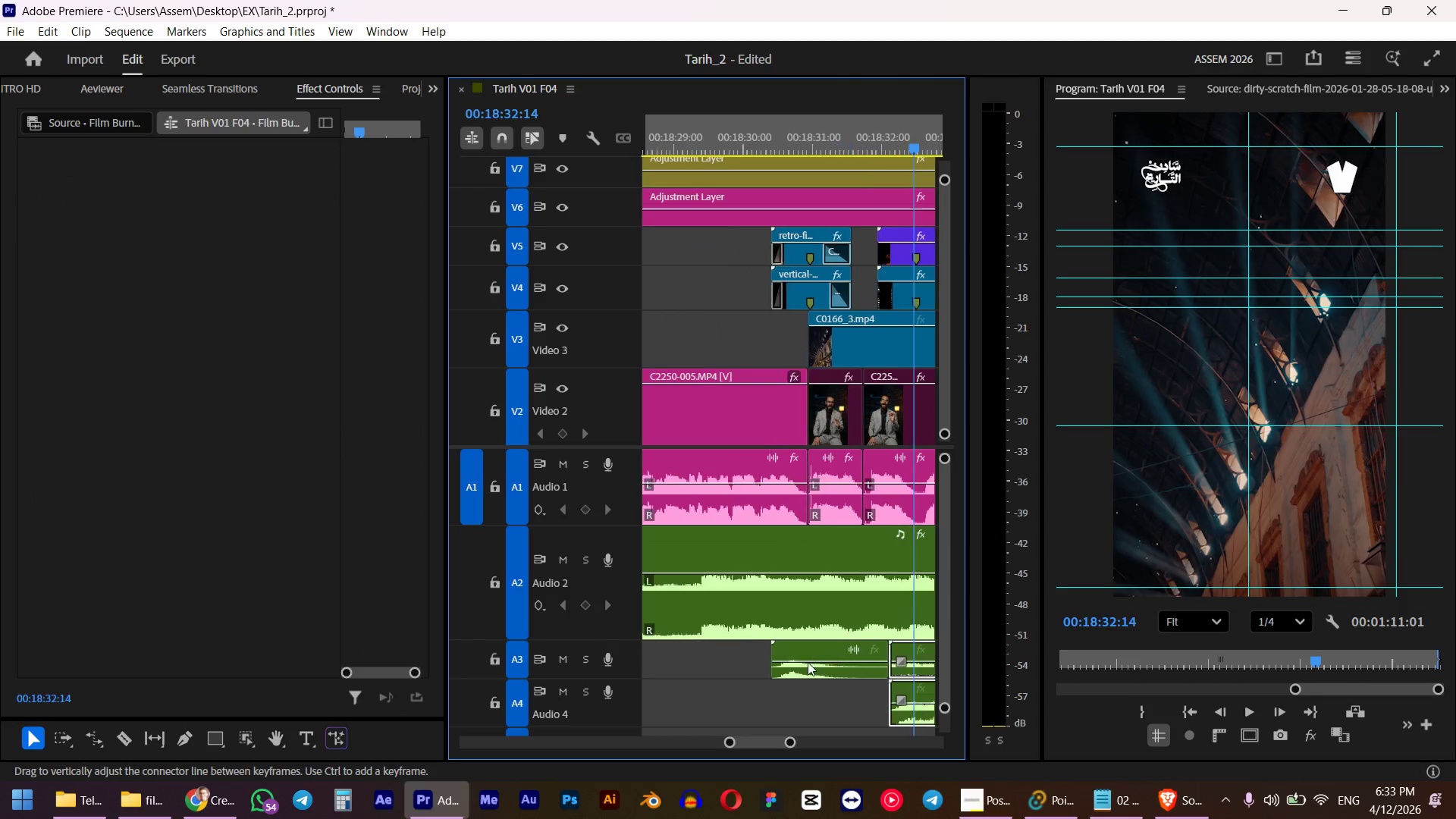 
left_click([805, 669])
 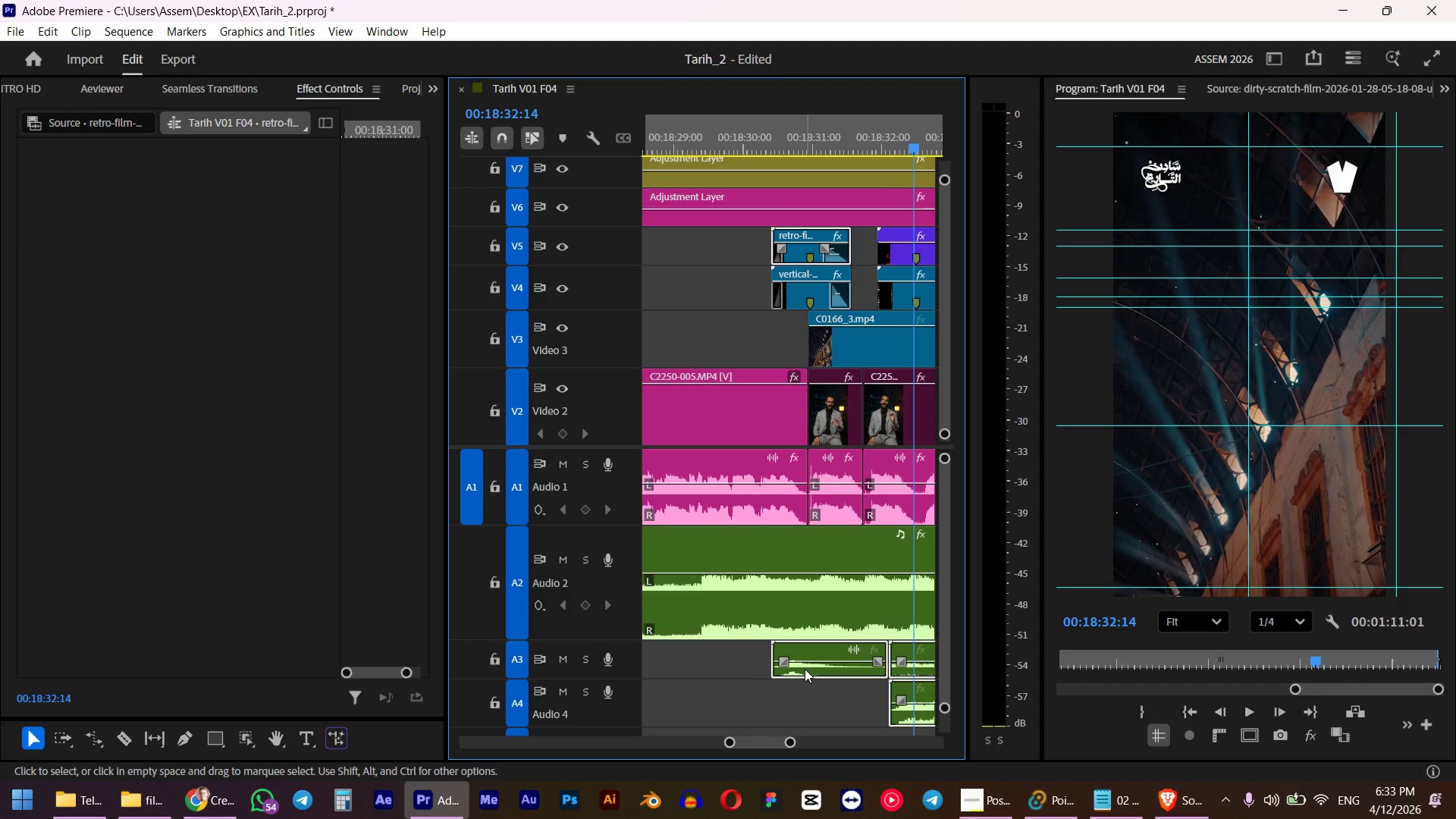 
key(G)
 